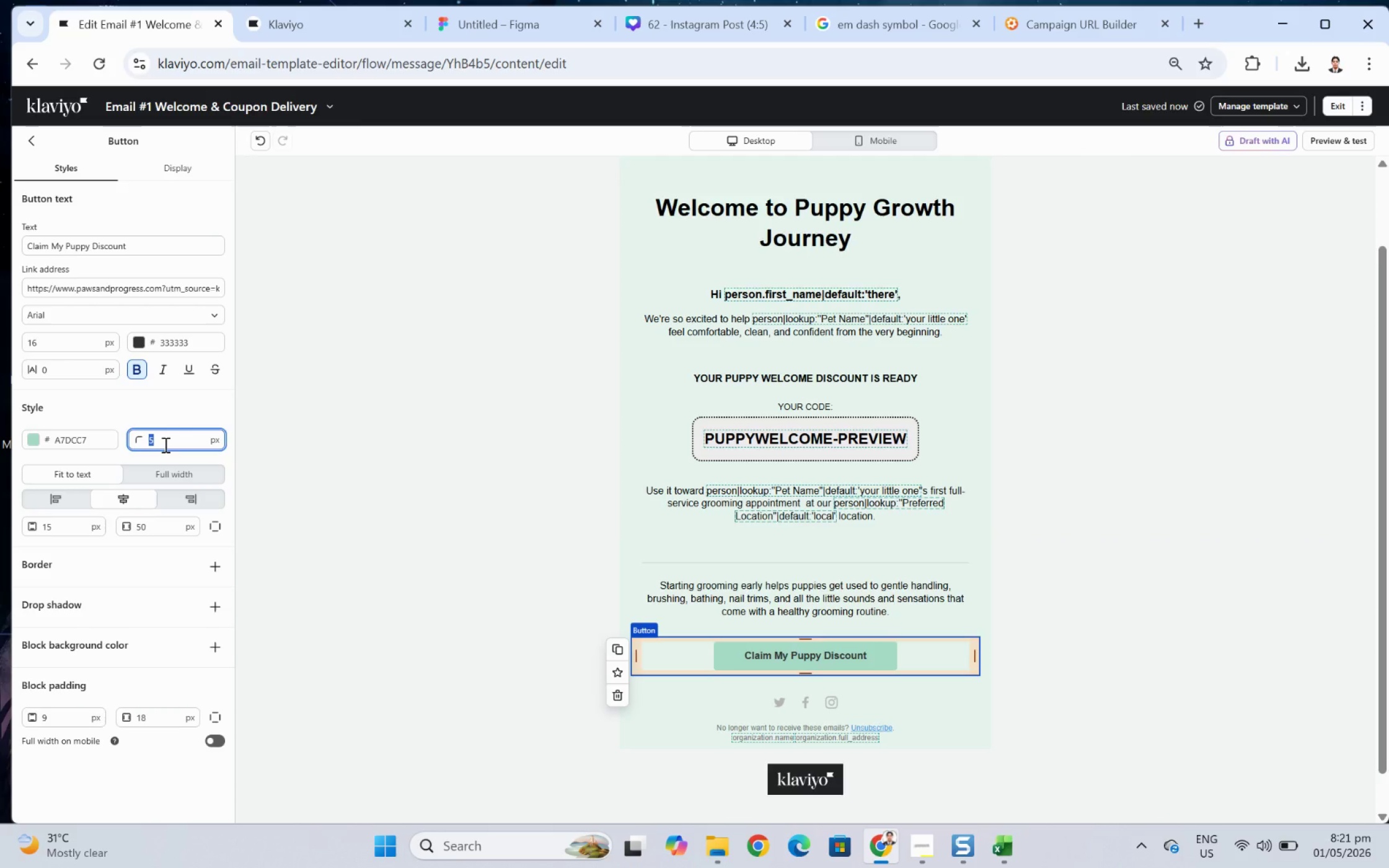 
key(Numpad2)
 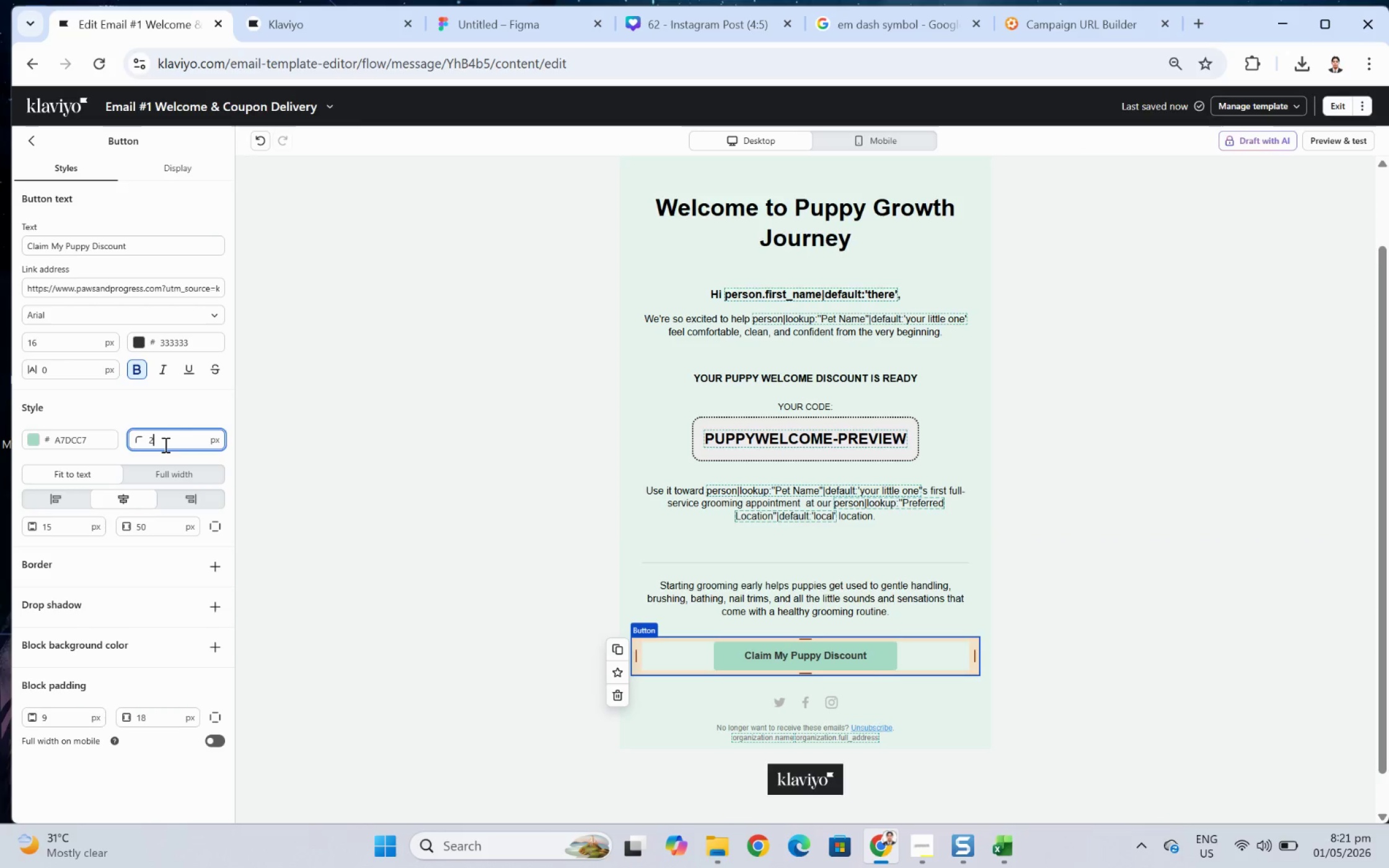 
key(Numpad5)
 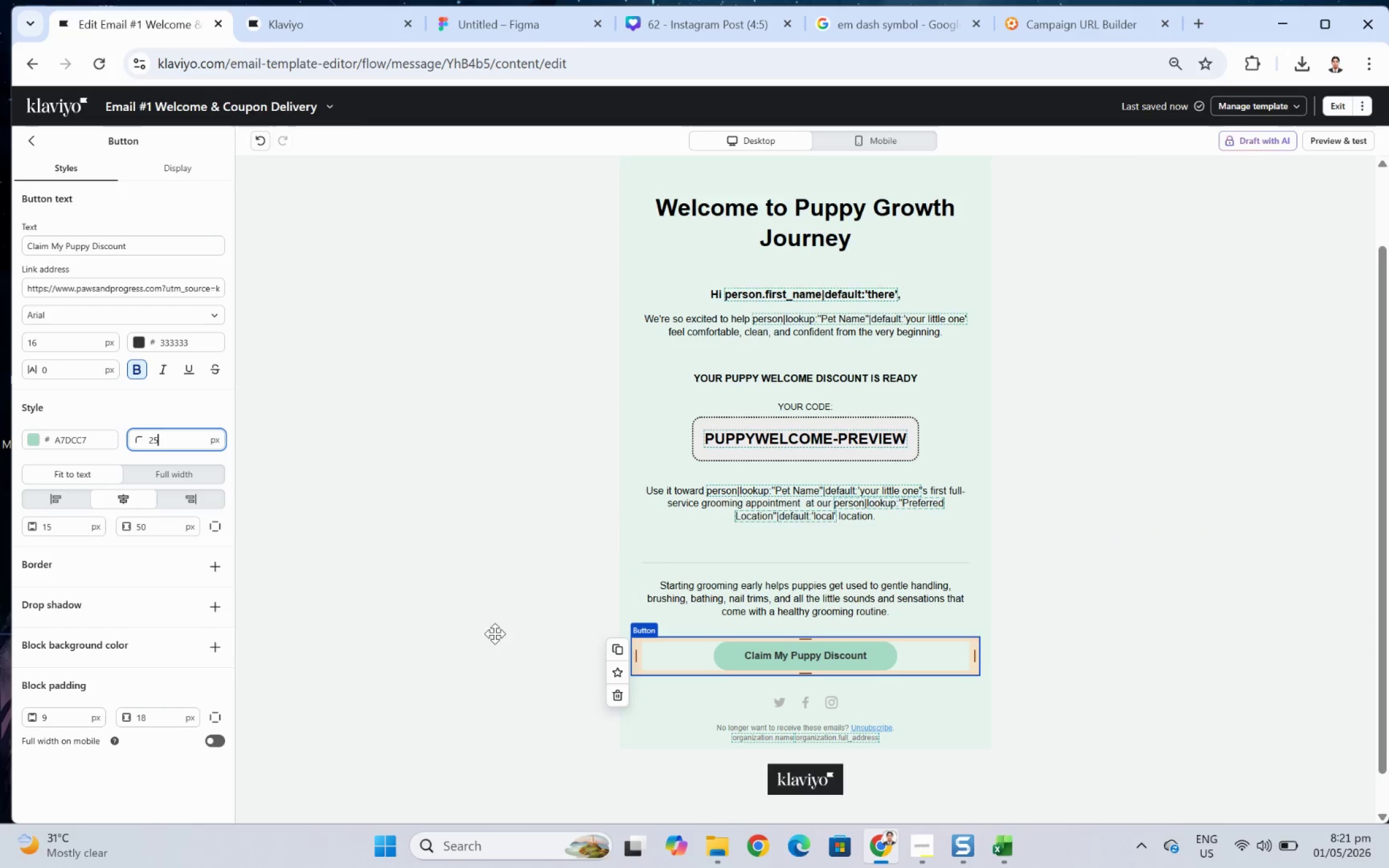 
wait(6.02)
 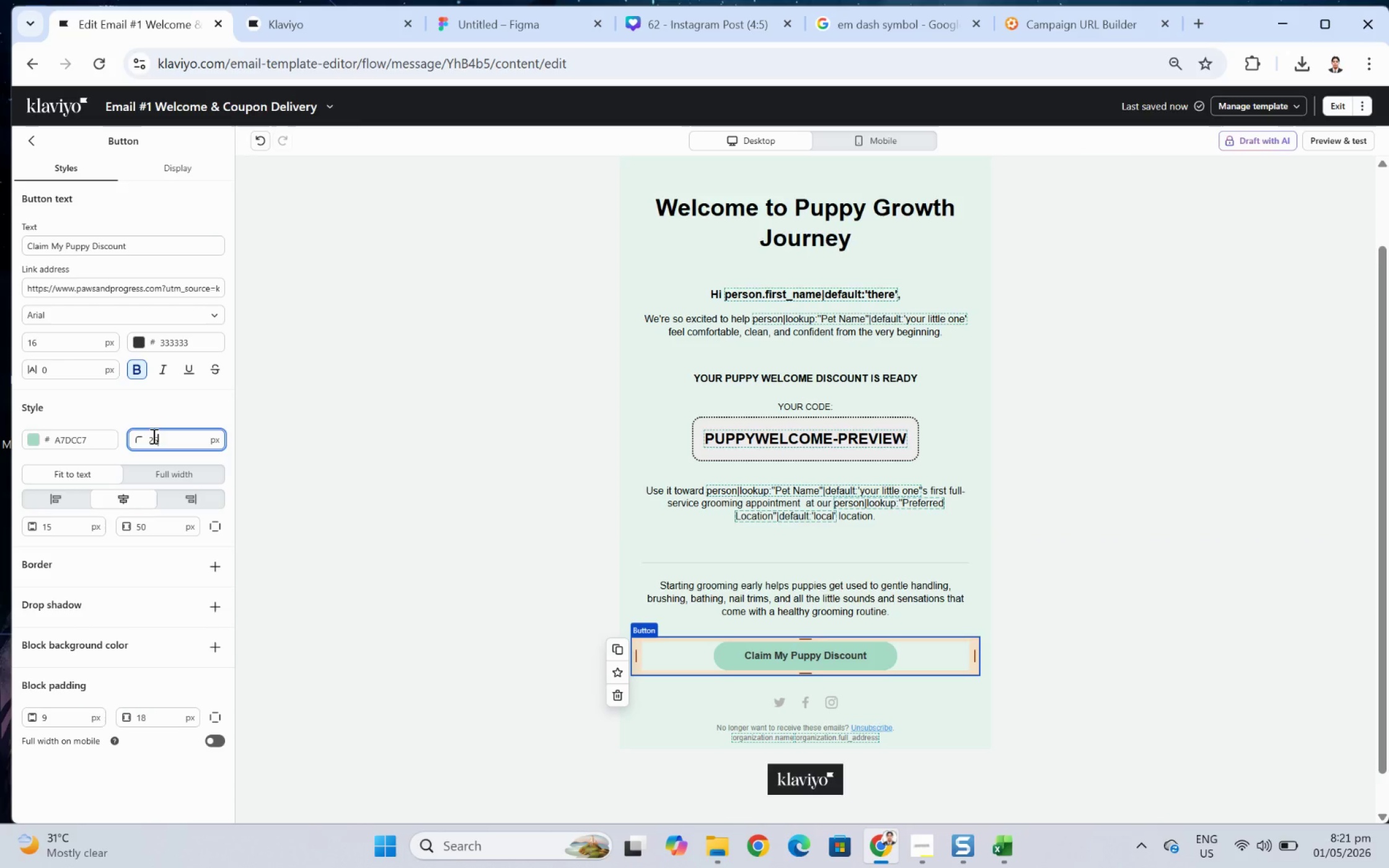 
double_click([79, 344])
 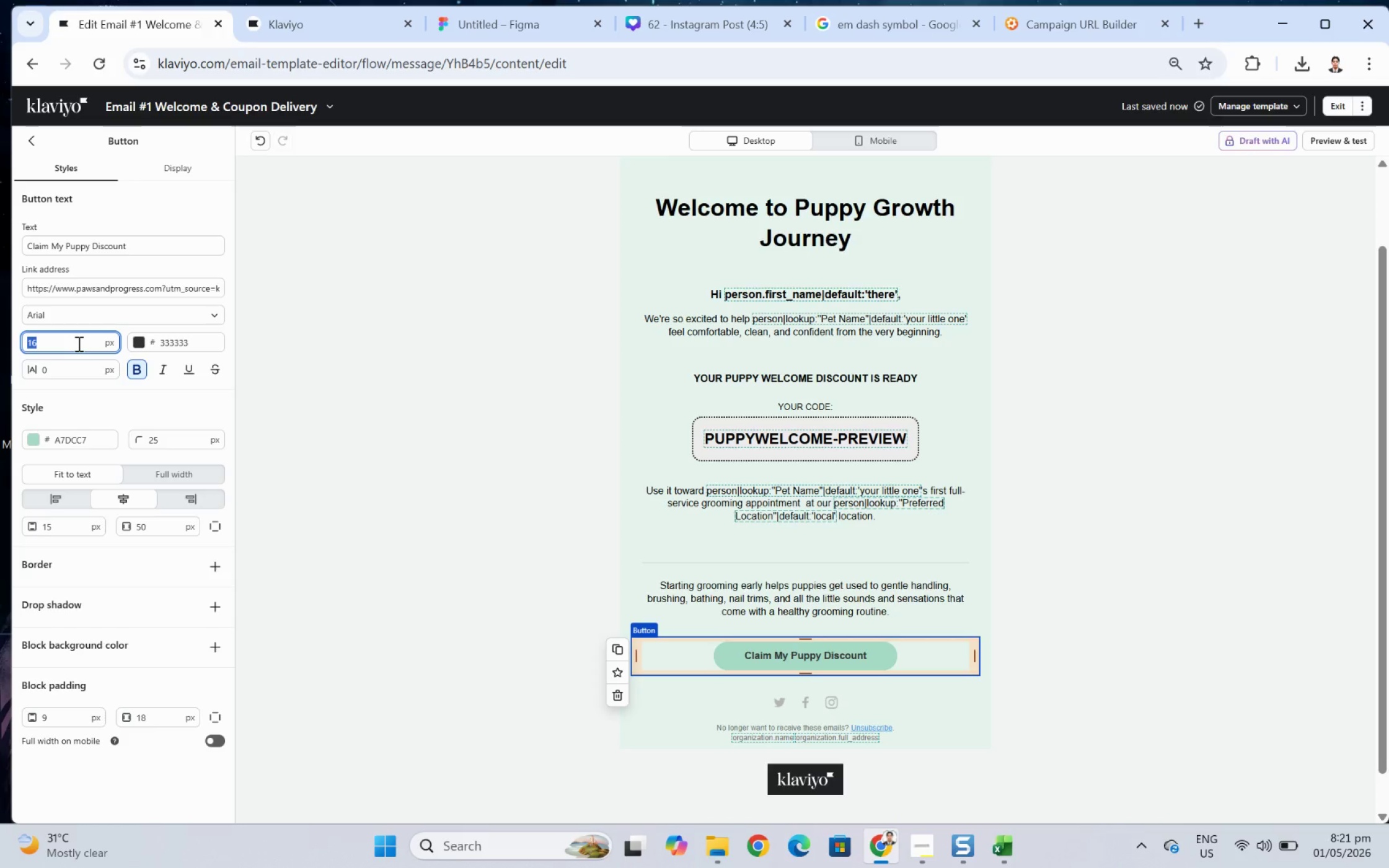 
key(Numpad1)
 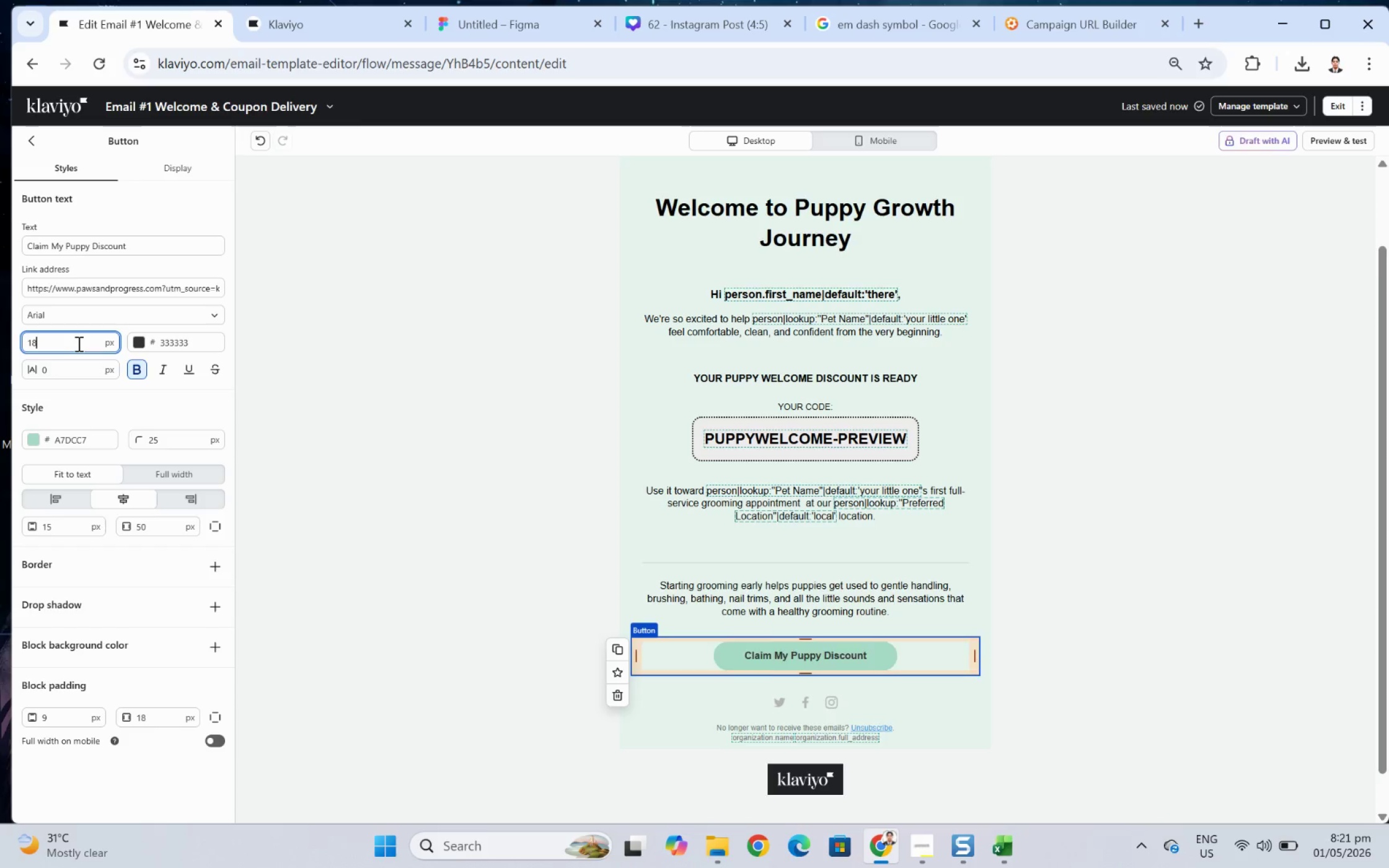 
key(Numpad8)
 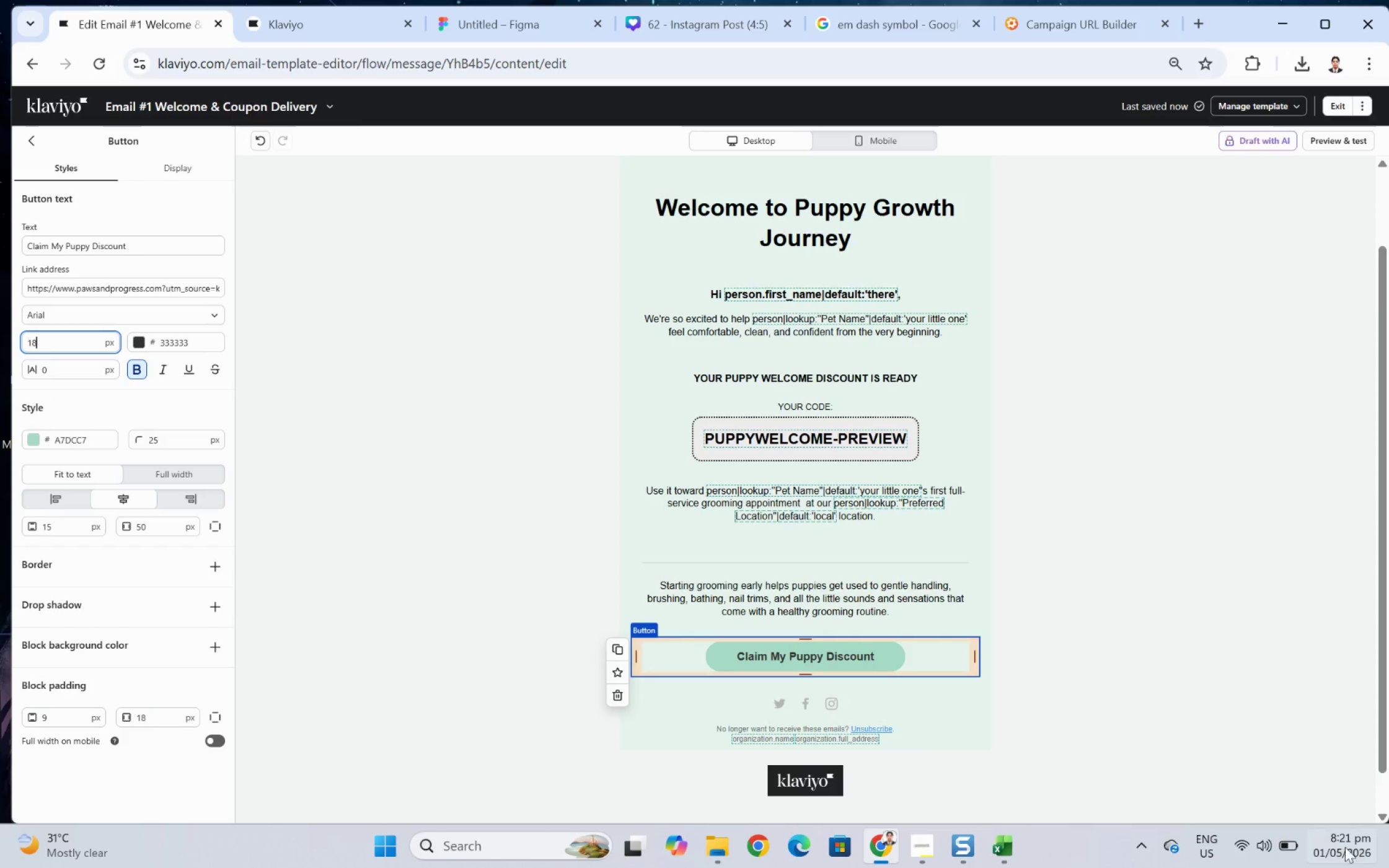 
left_click([1047, 748])
 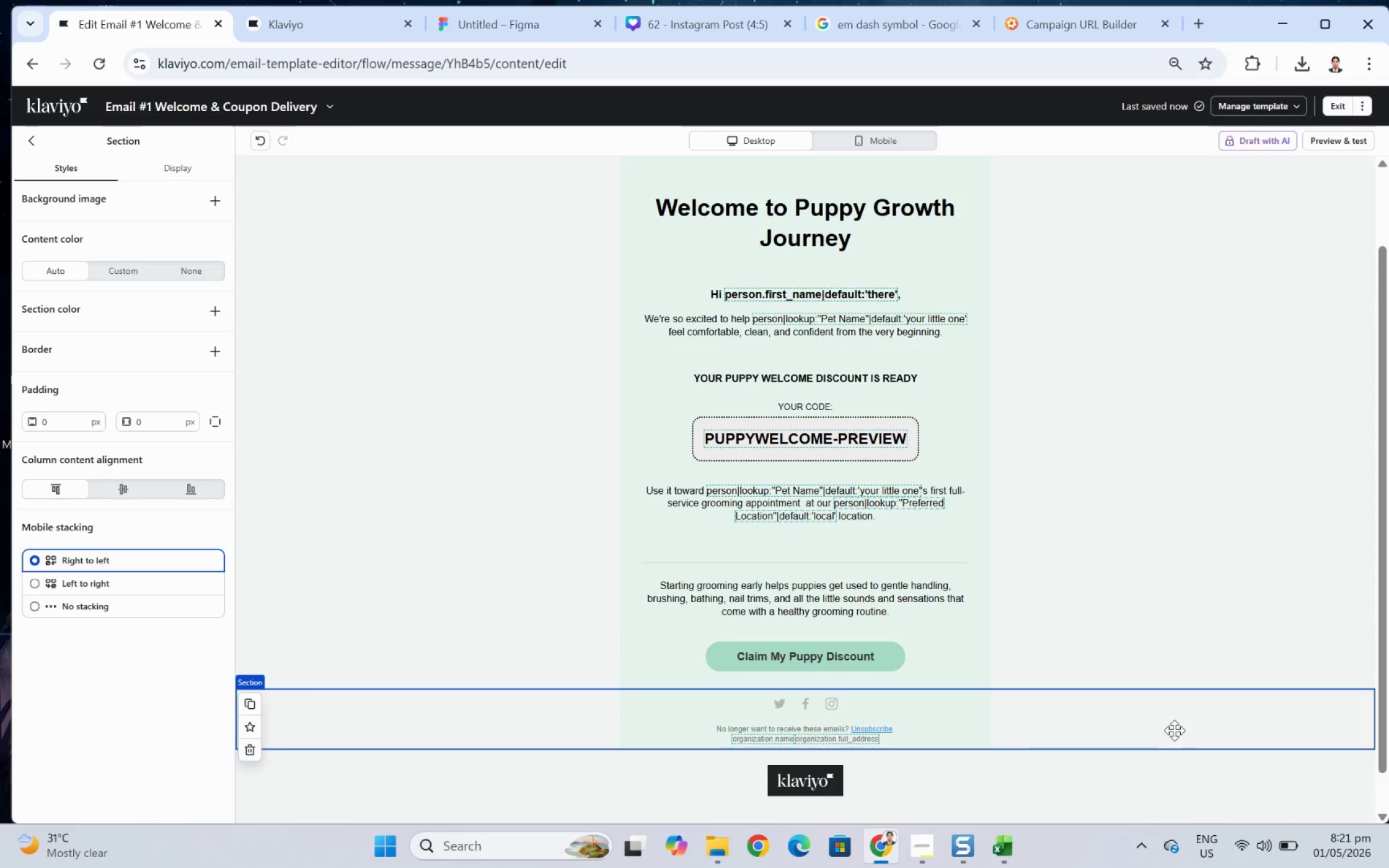 
scroll: coordinate [1173, 688], scroll_direction: up, amount: 1.0
 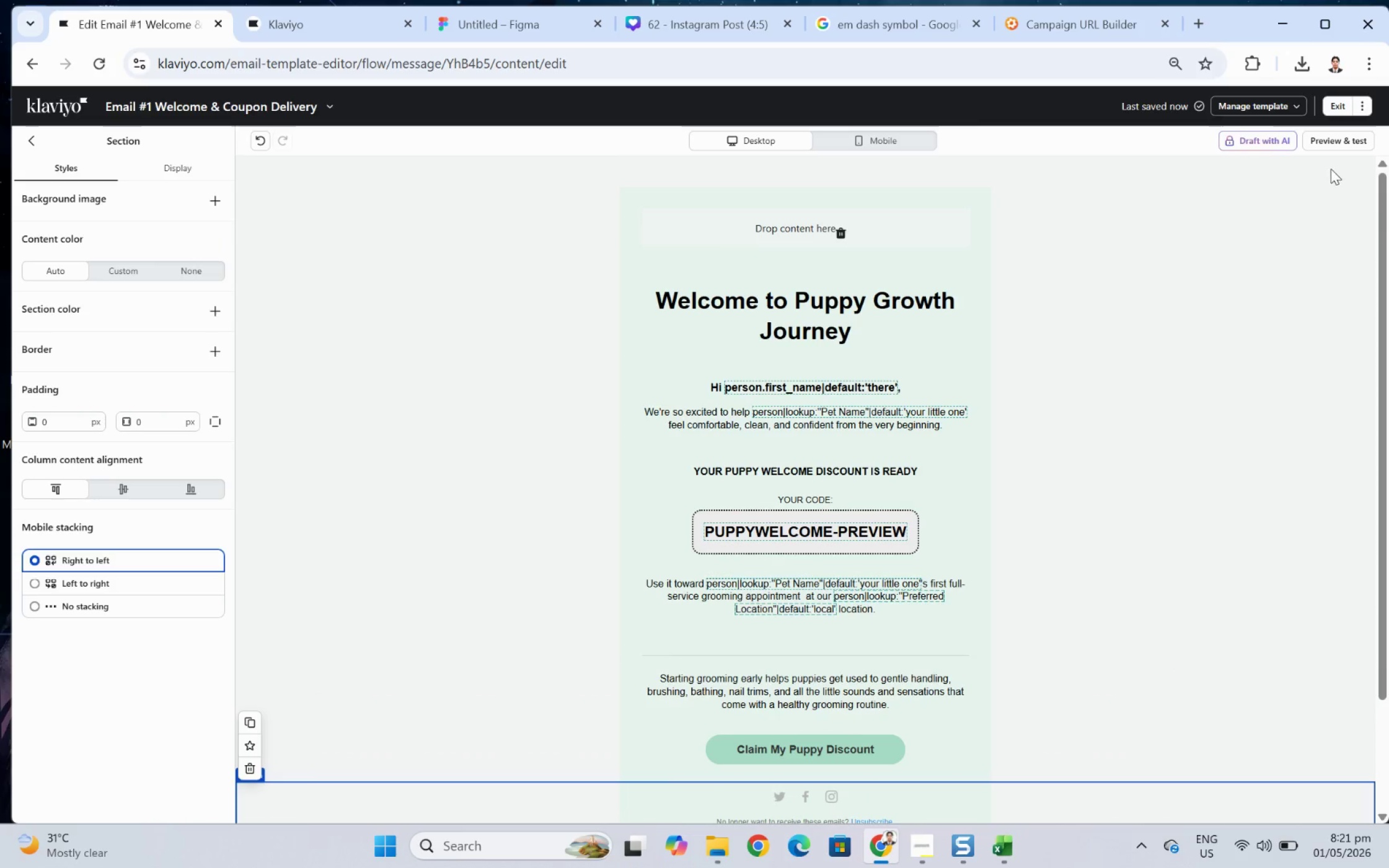 
left_click([1334, 141])
 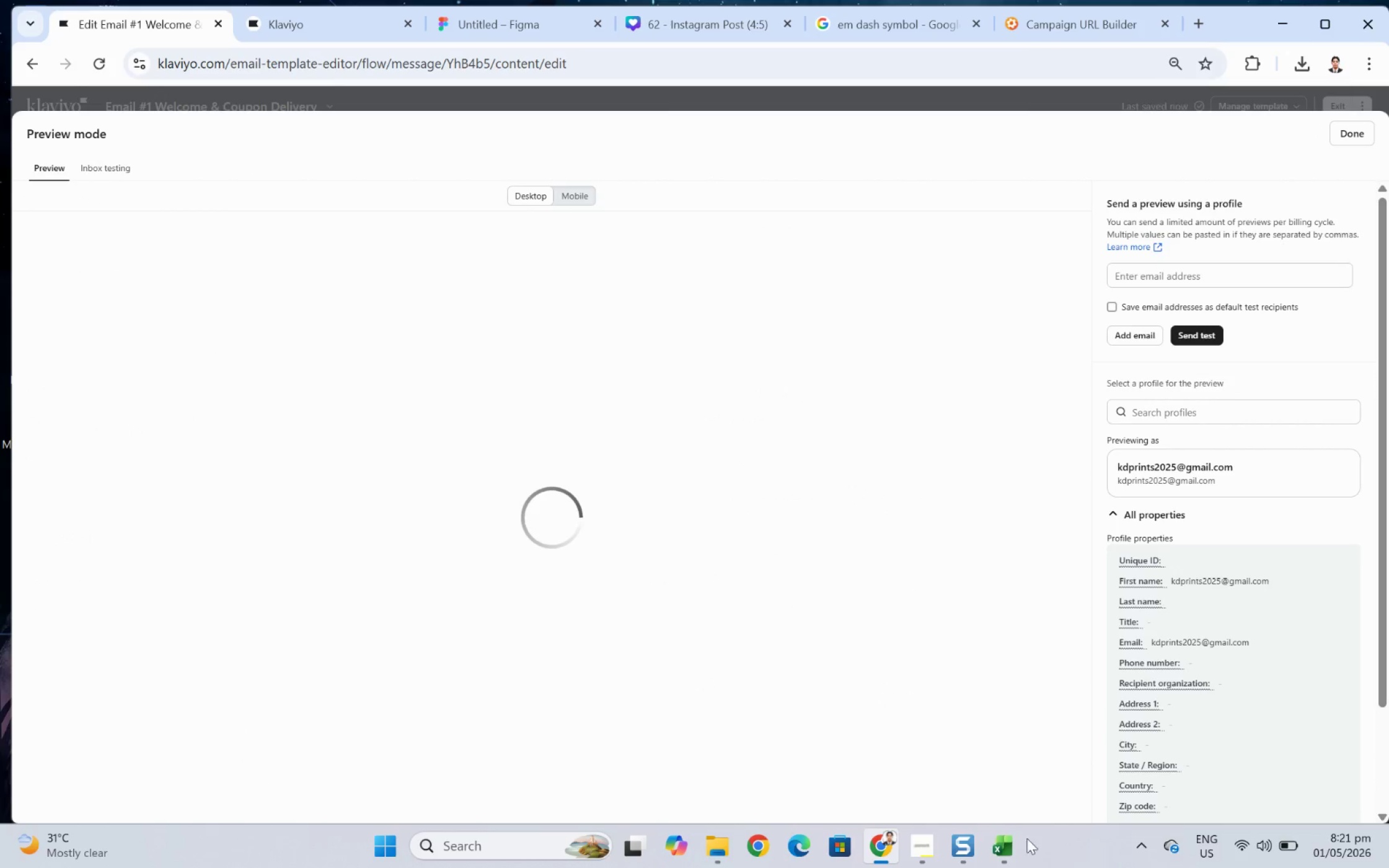 
left_click([1001, 844])
 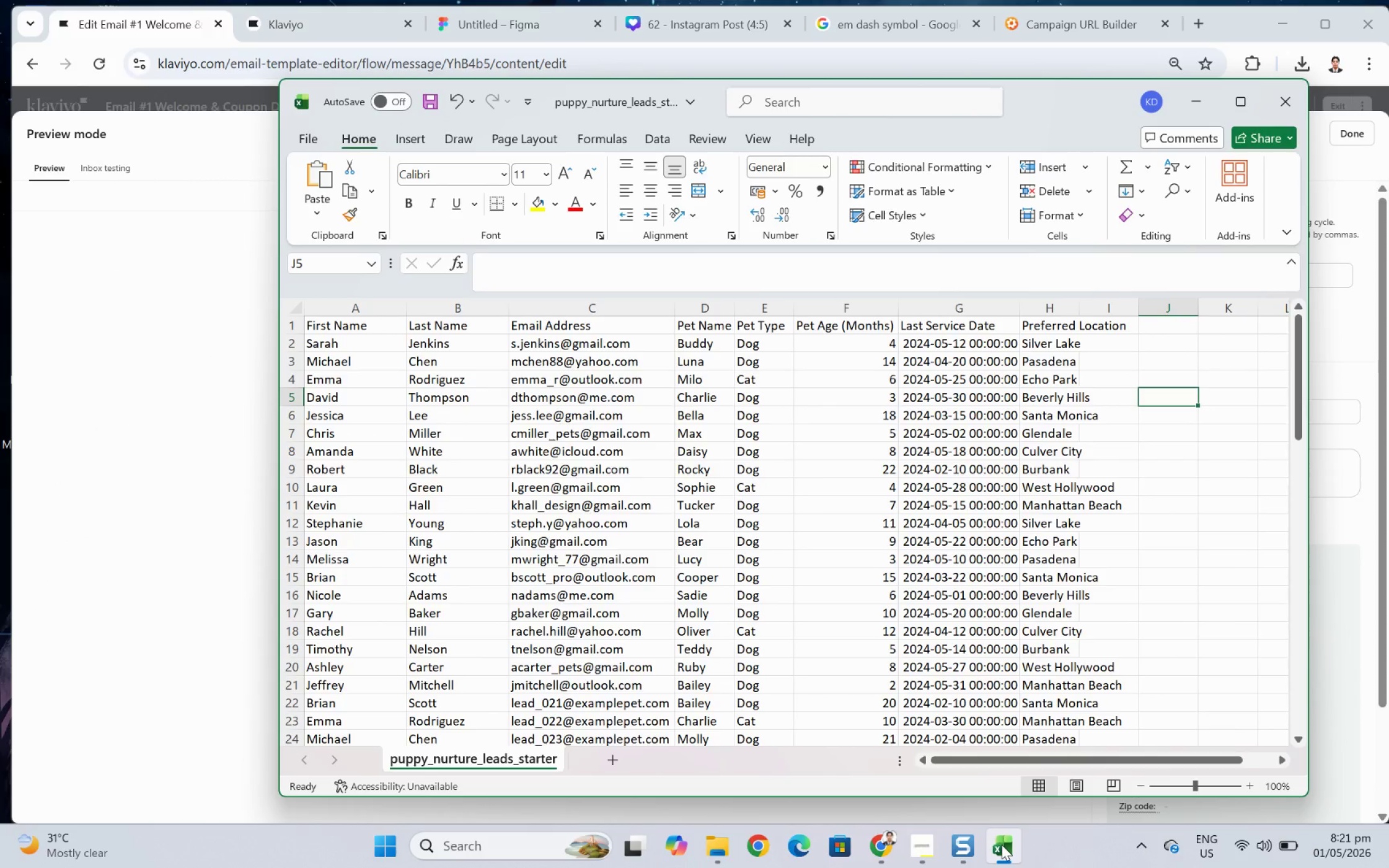 
left_click([1001, 844])
 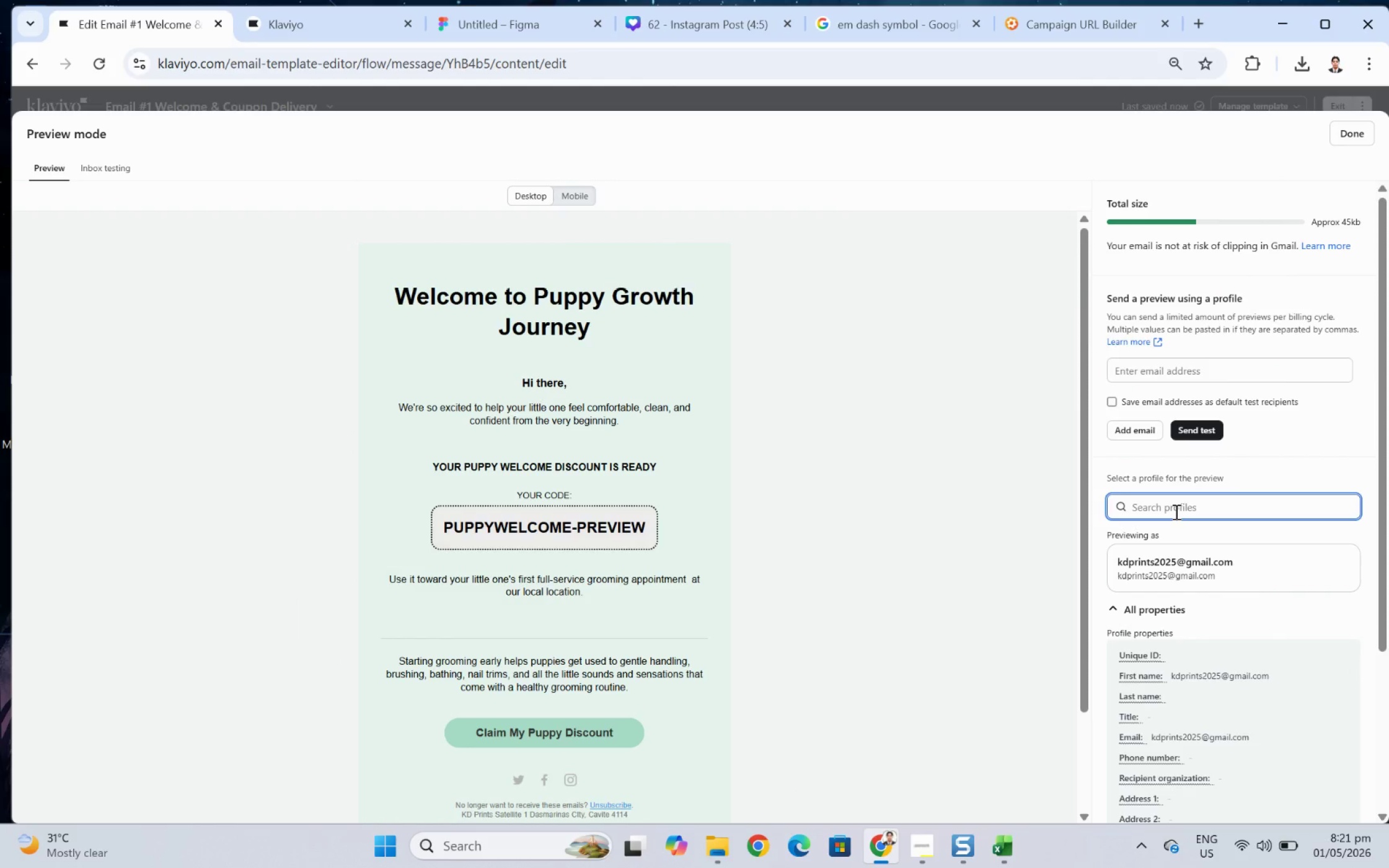 
type(chen)
 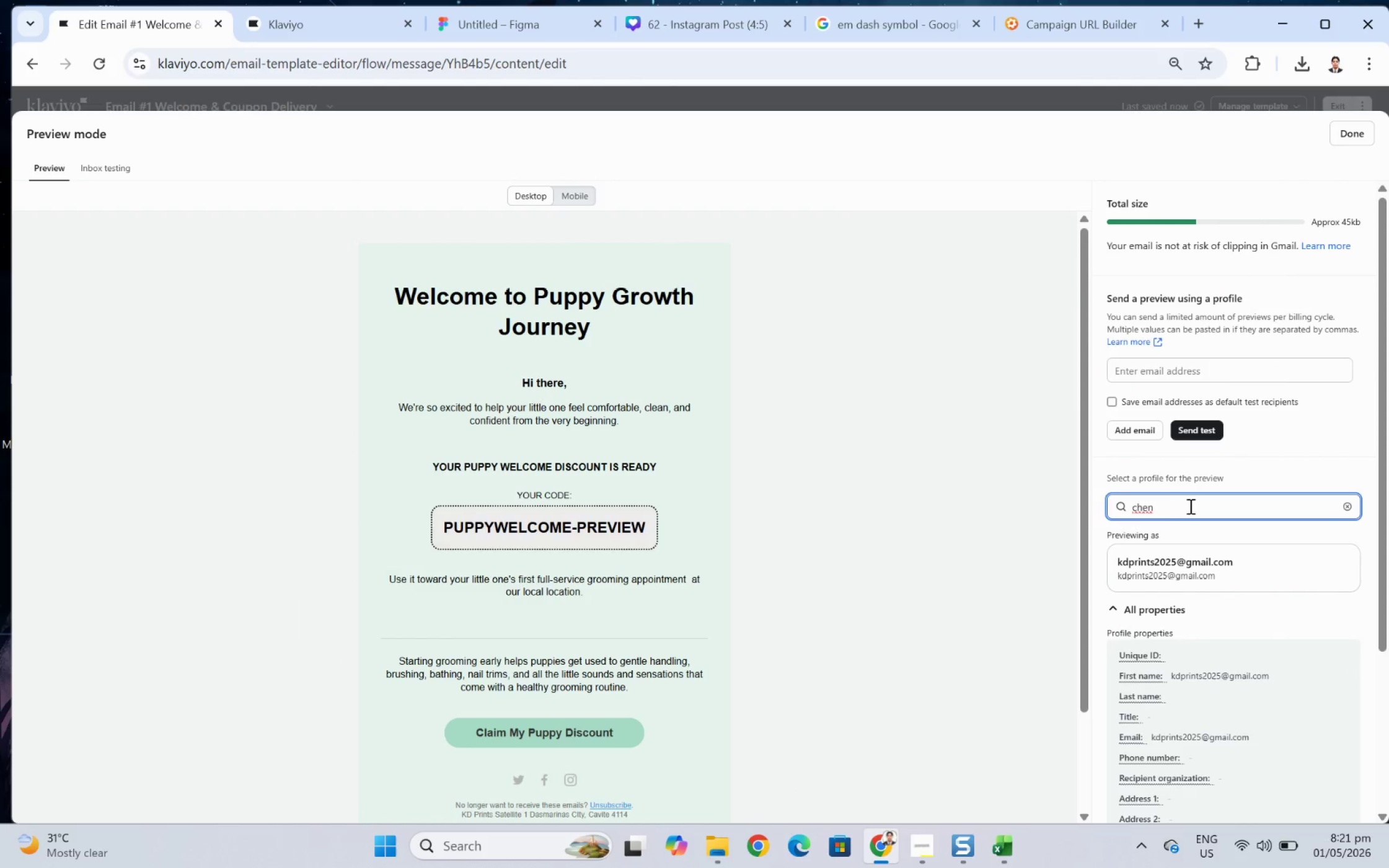 
left_click([1191, 506])
 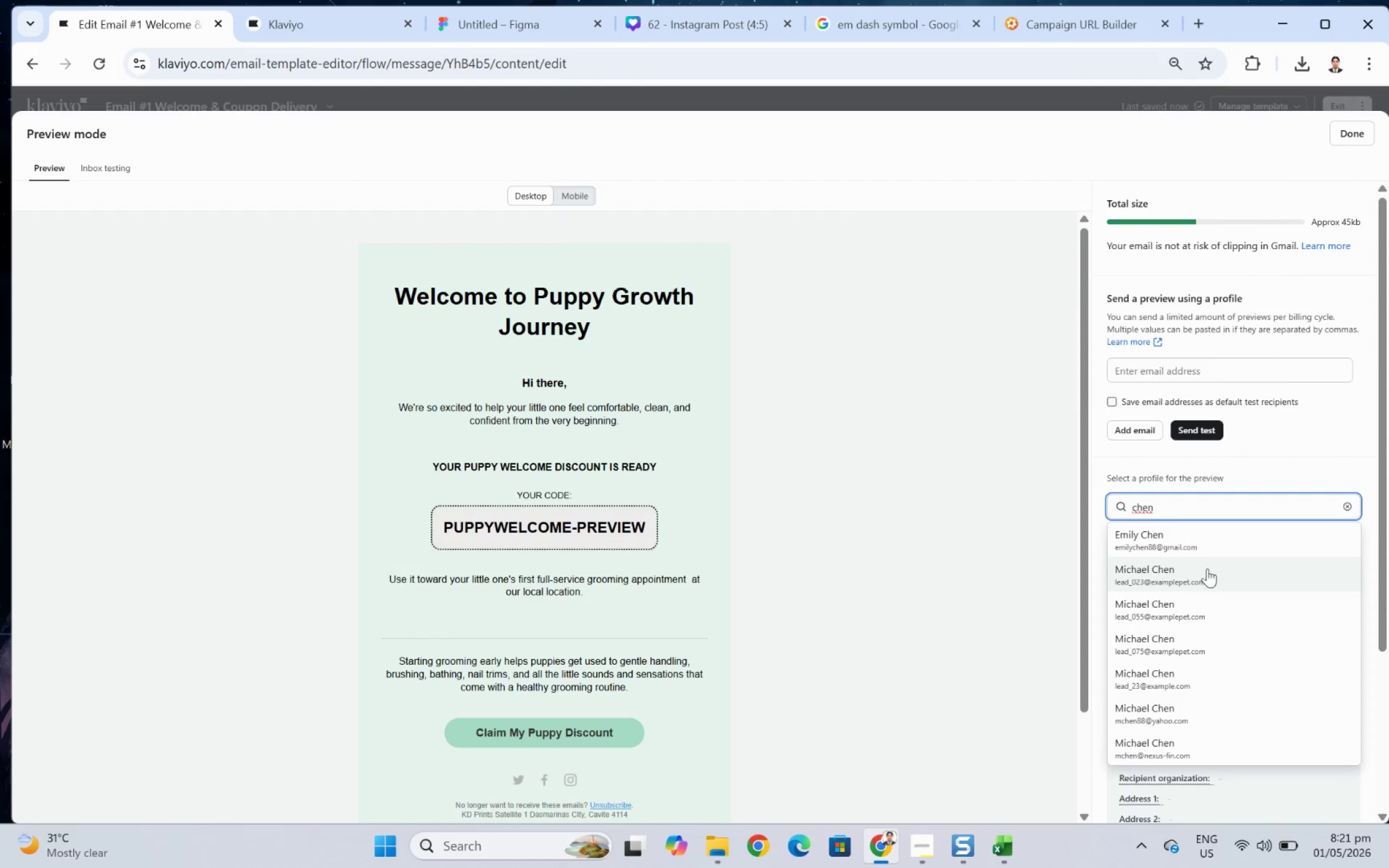 
left_click([1207, 576])
 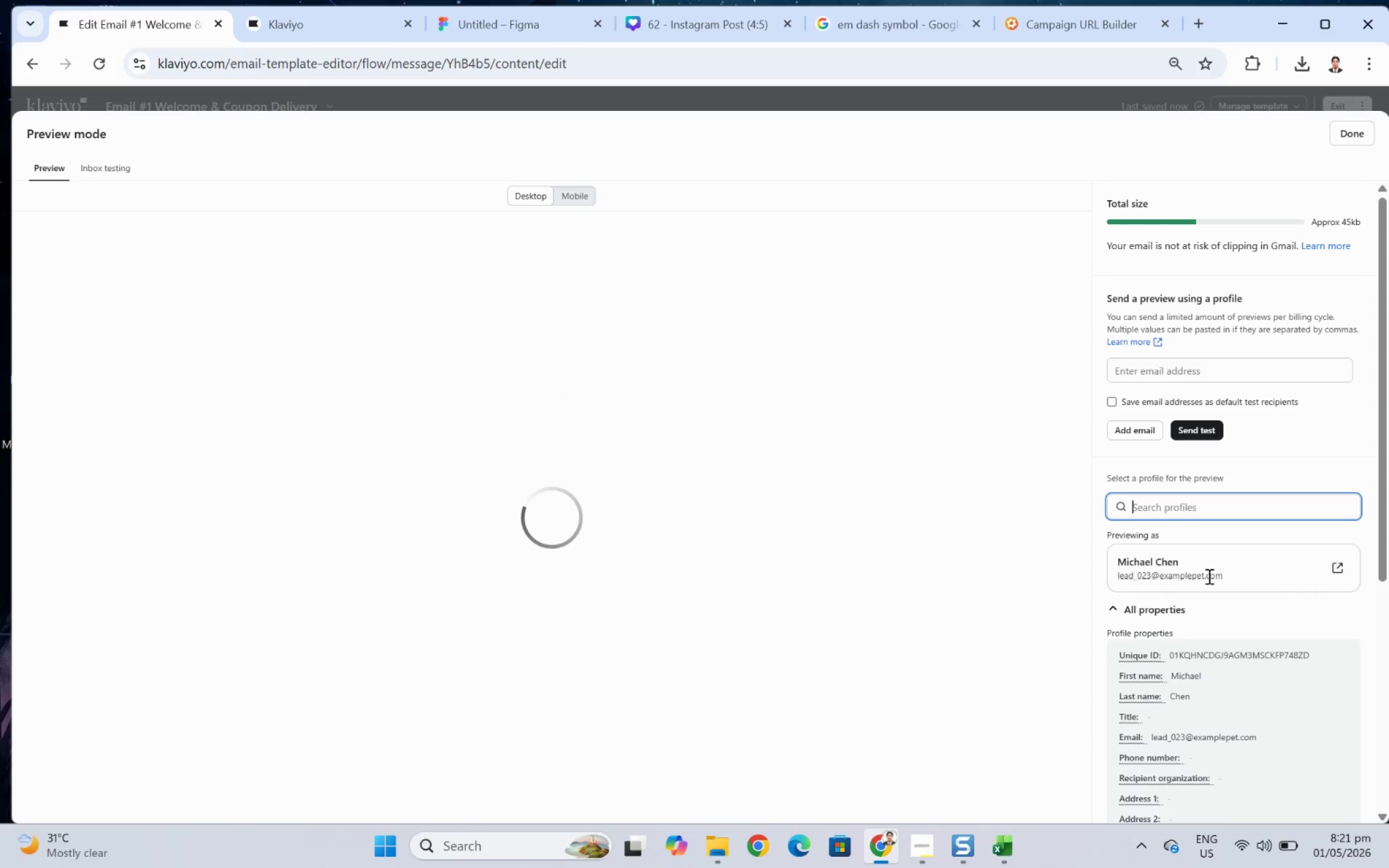 
wait(7.66)
 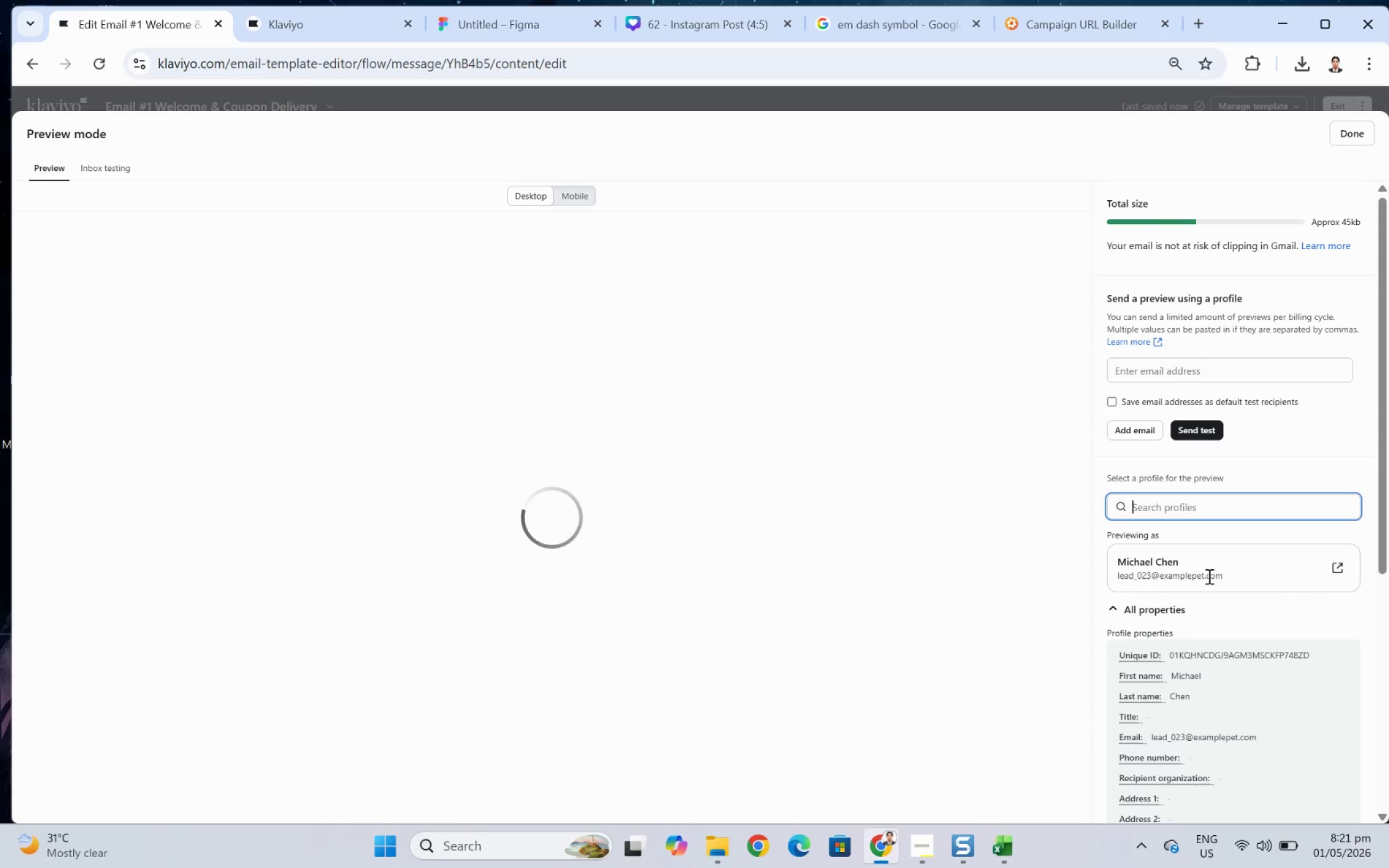 
scroll: coordinate [796, 584], scroll_direction: down, amount: 1.0
 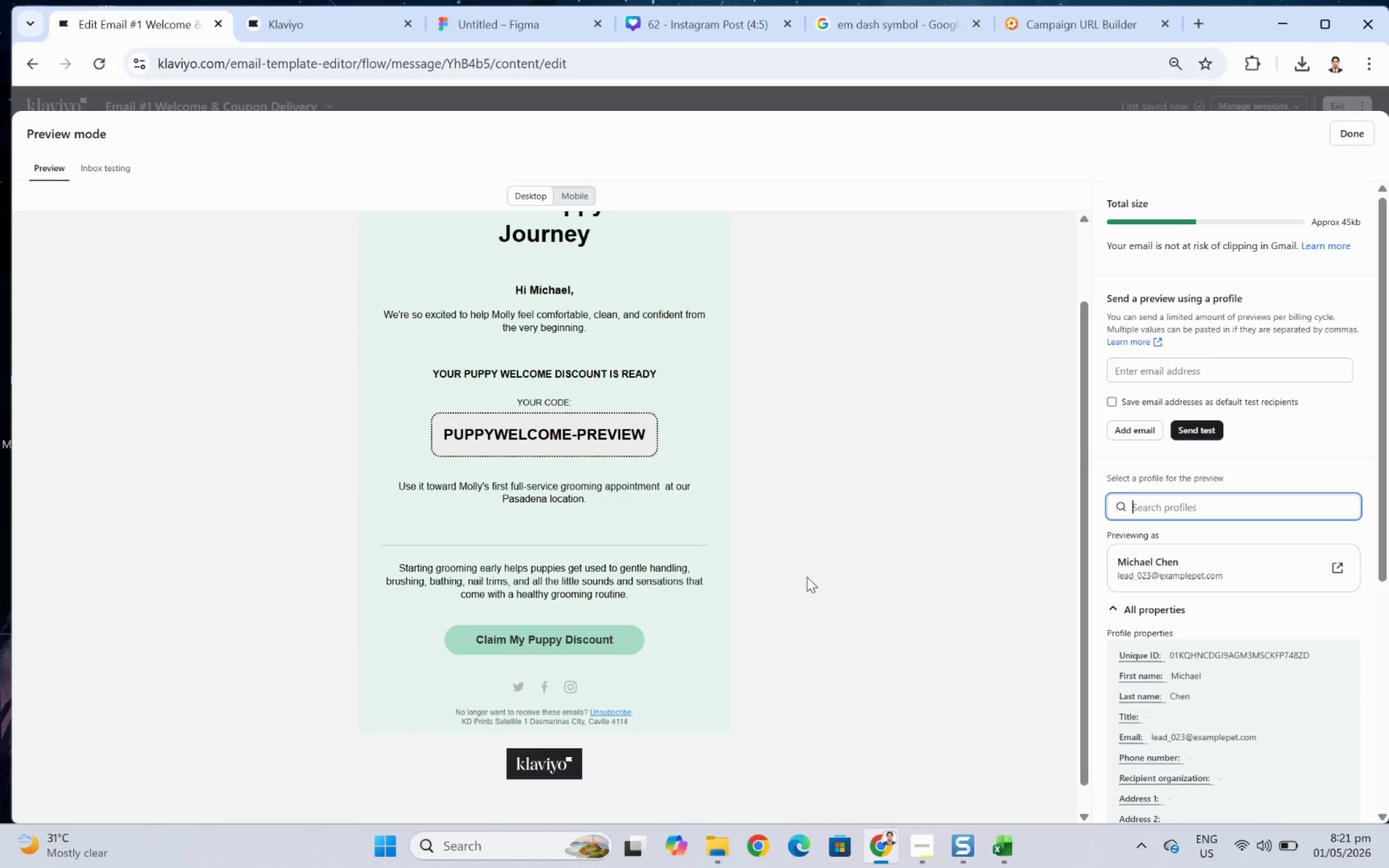 
wait(5.61)
 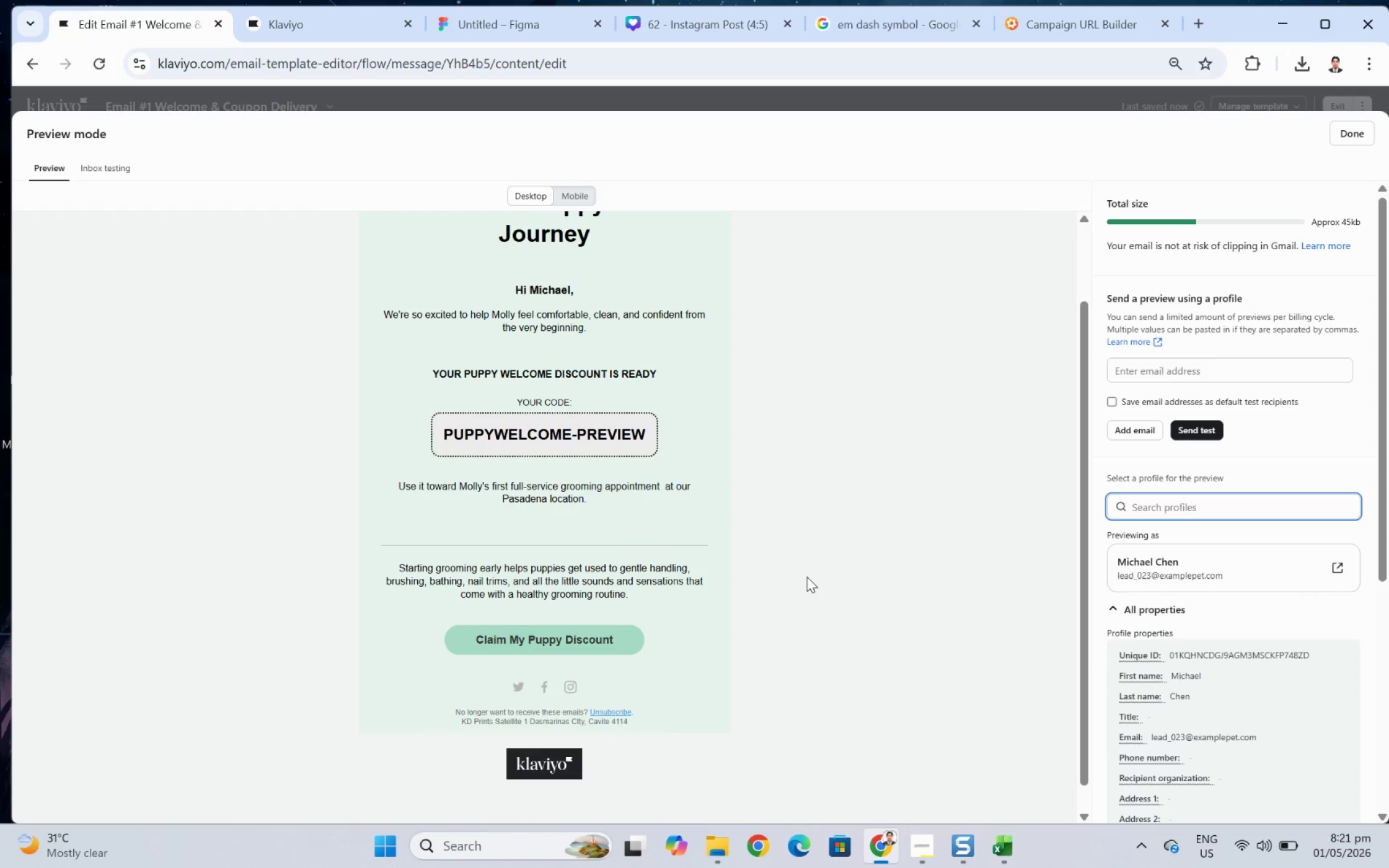 
scroll: coordinate [806, 576], scroll_direction: down, amount: 1.0
 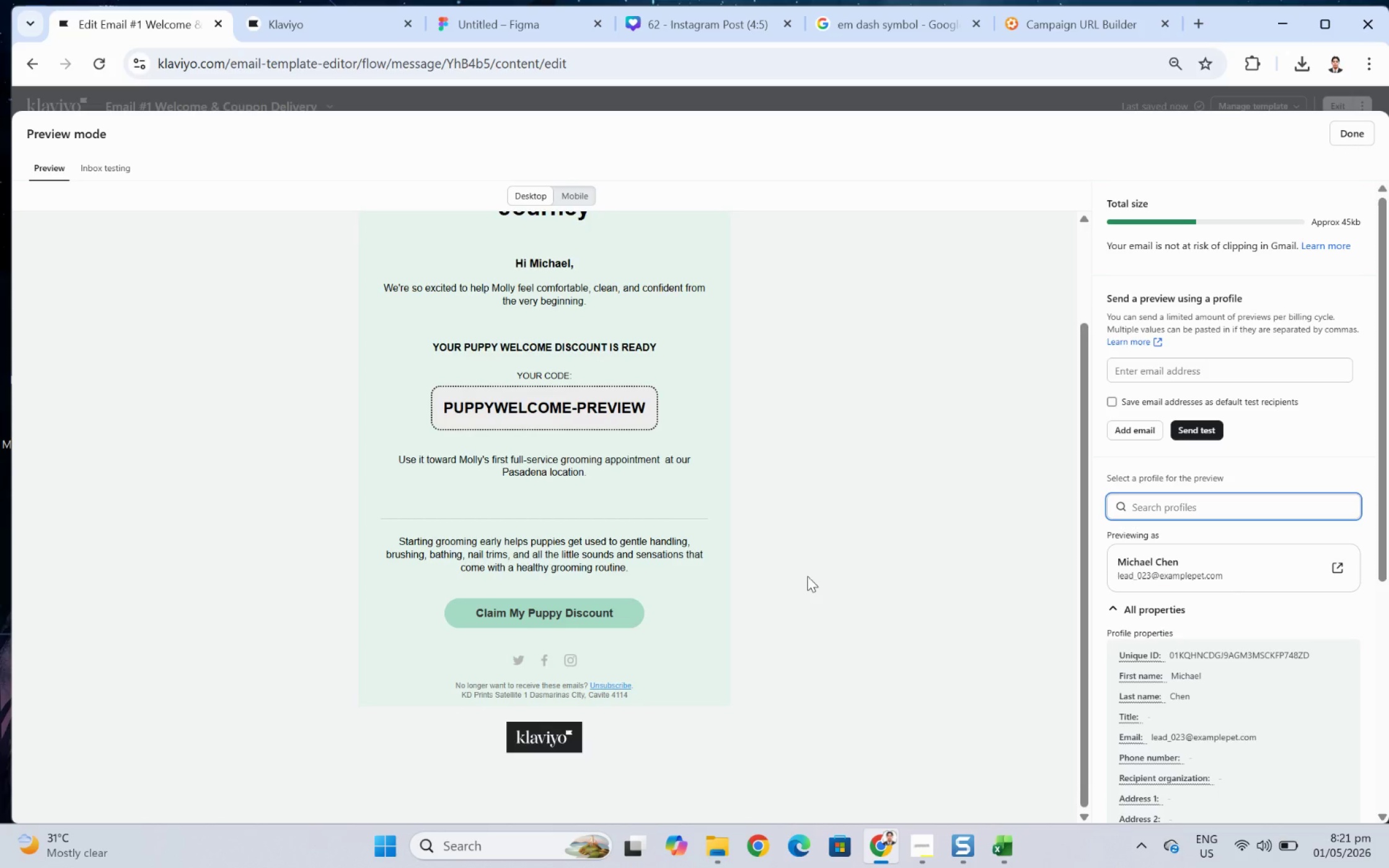 
scroll: coordinate [807, 576], scroll_direction: up, amount: 2.0
 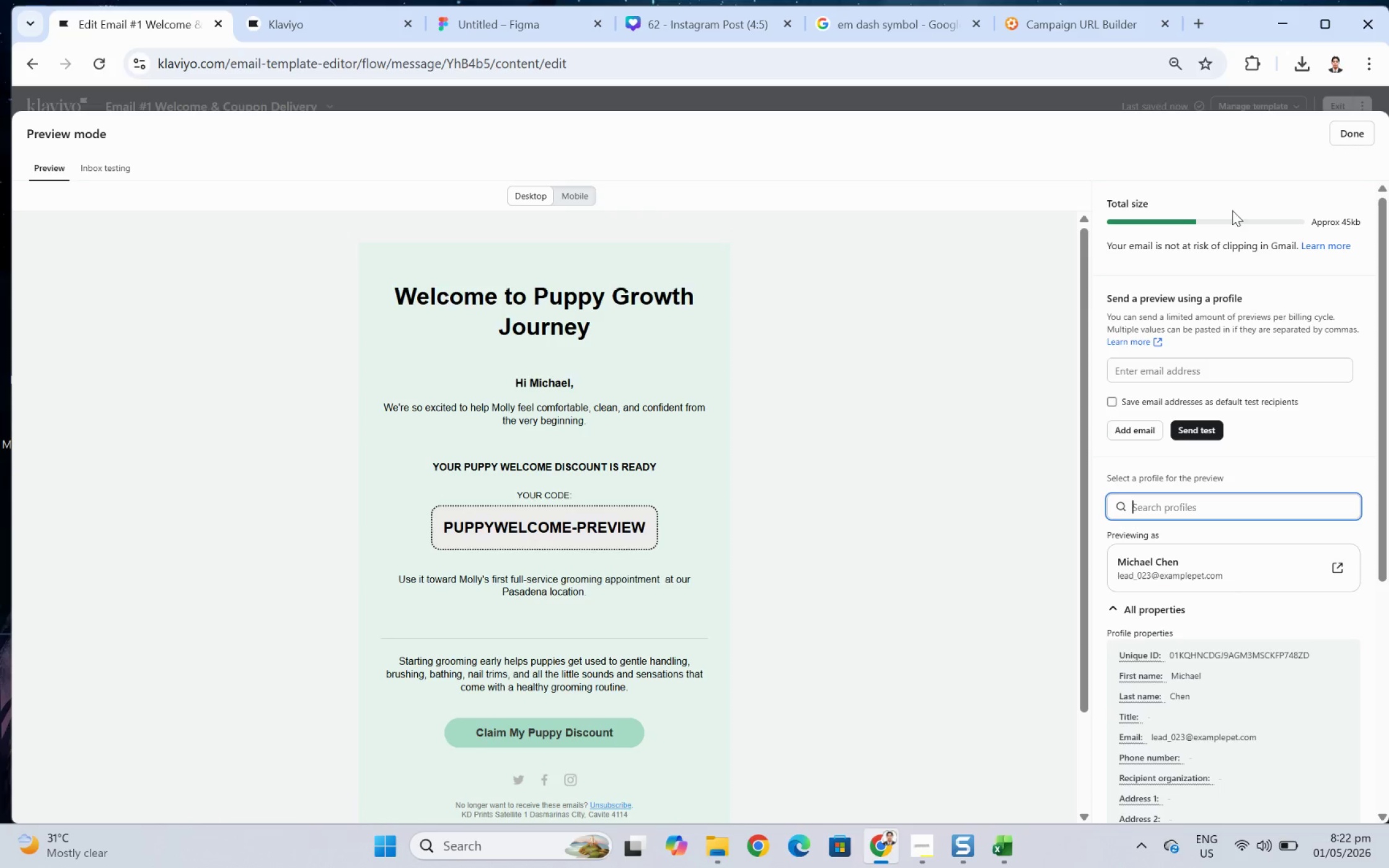 
left_click([1356, 134])
 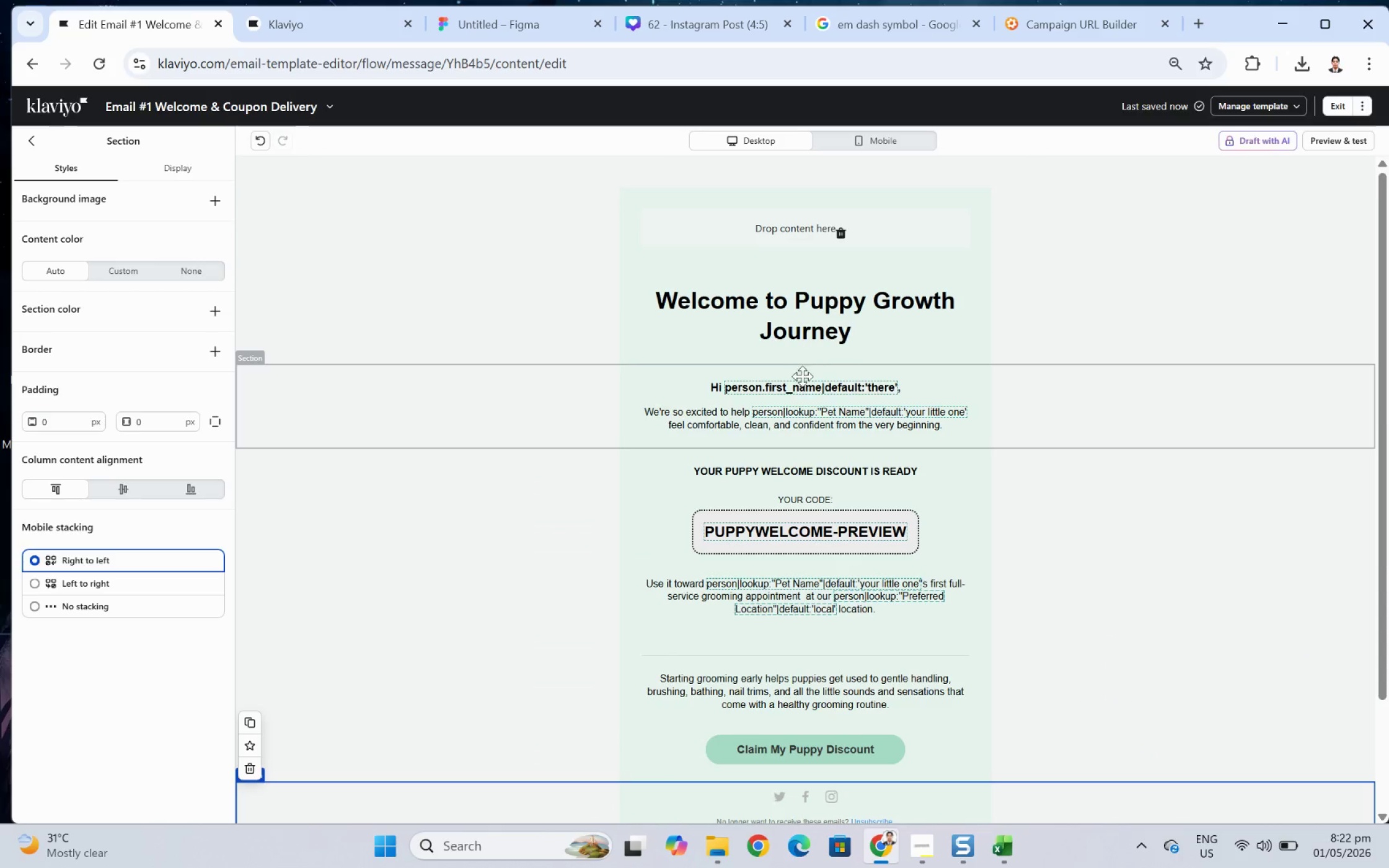 
double_click([802, 385])
 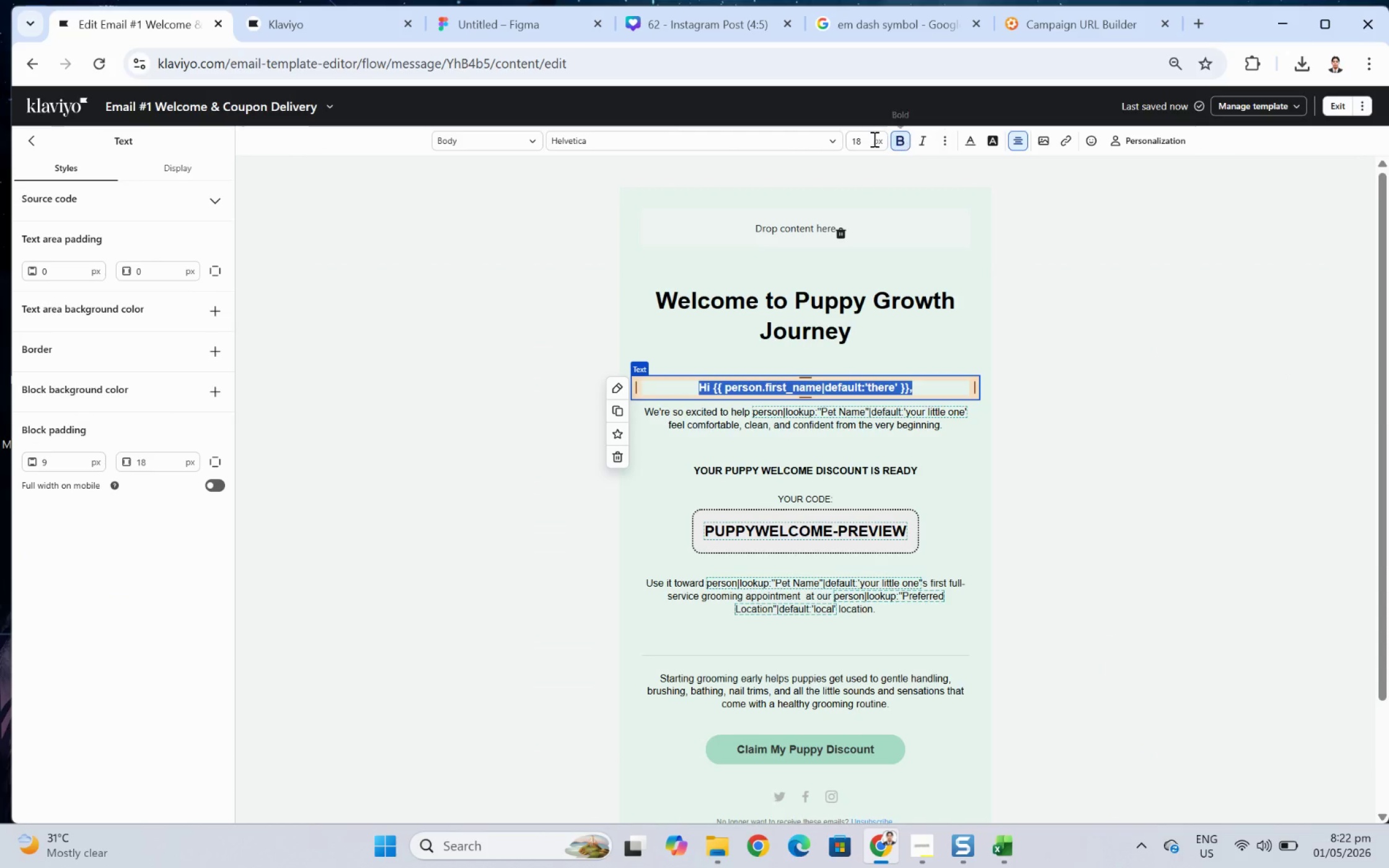 
double_click([861, 138])
 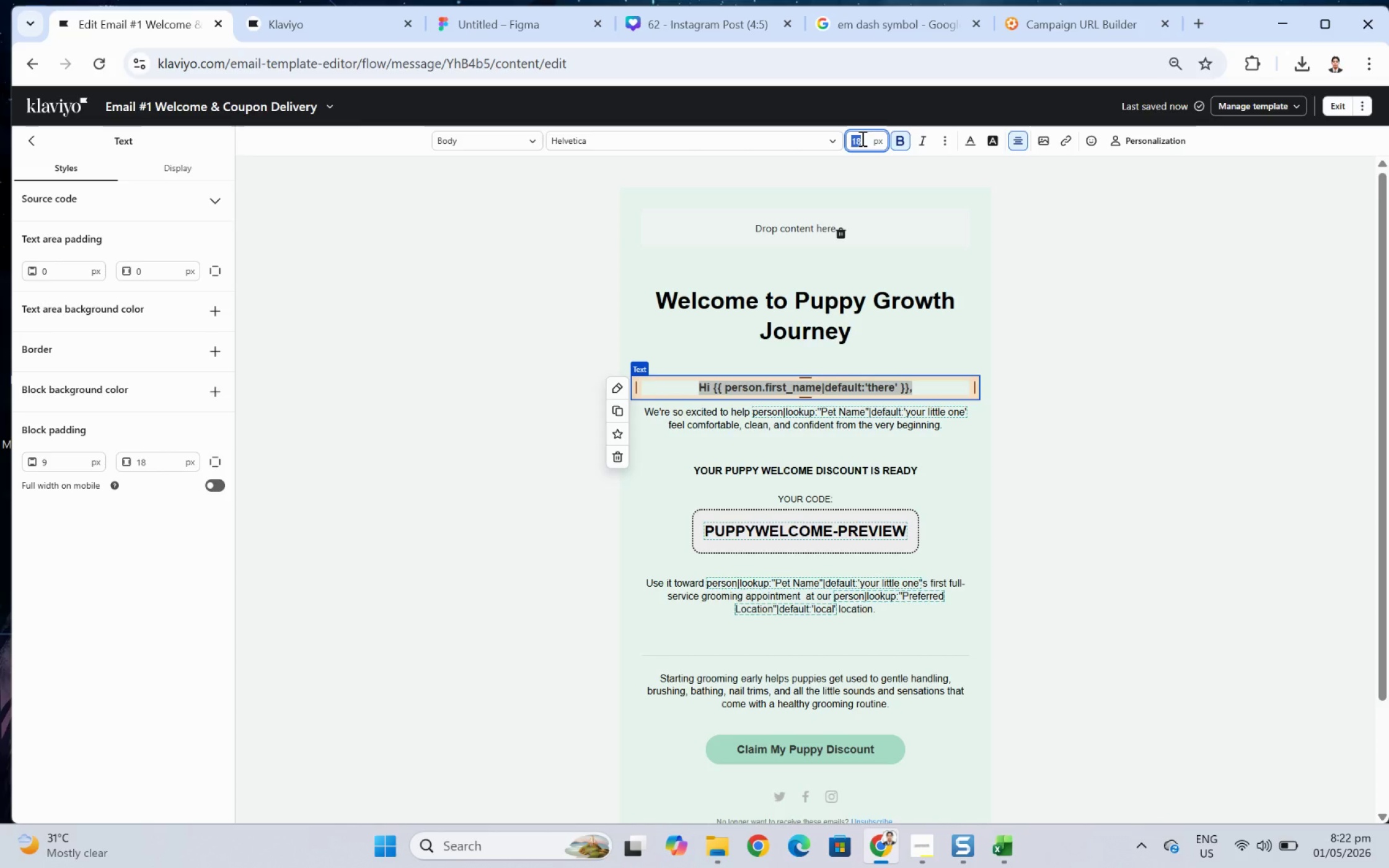 
key(Numpad2)
 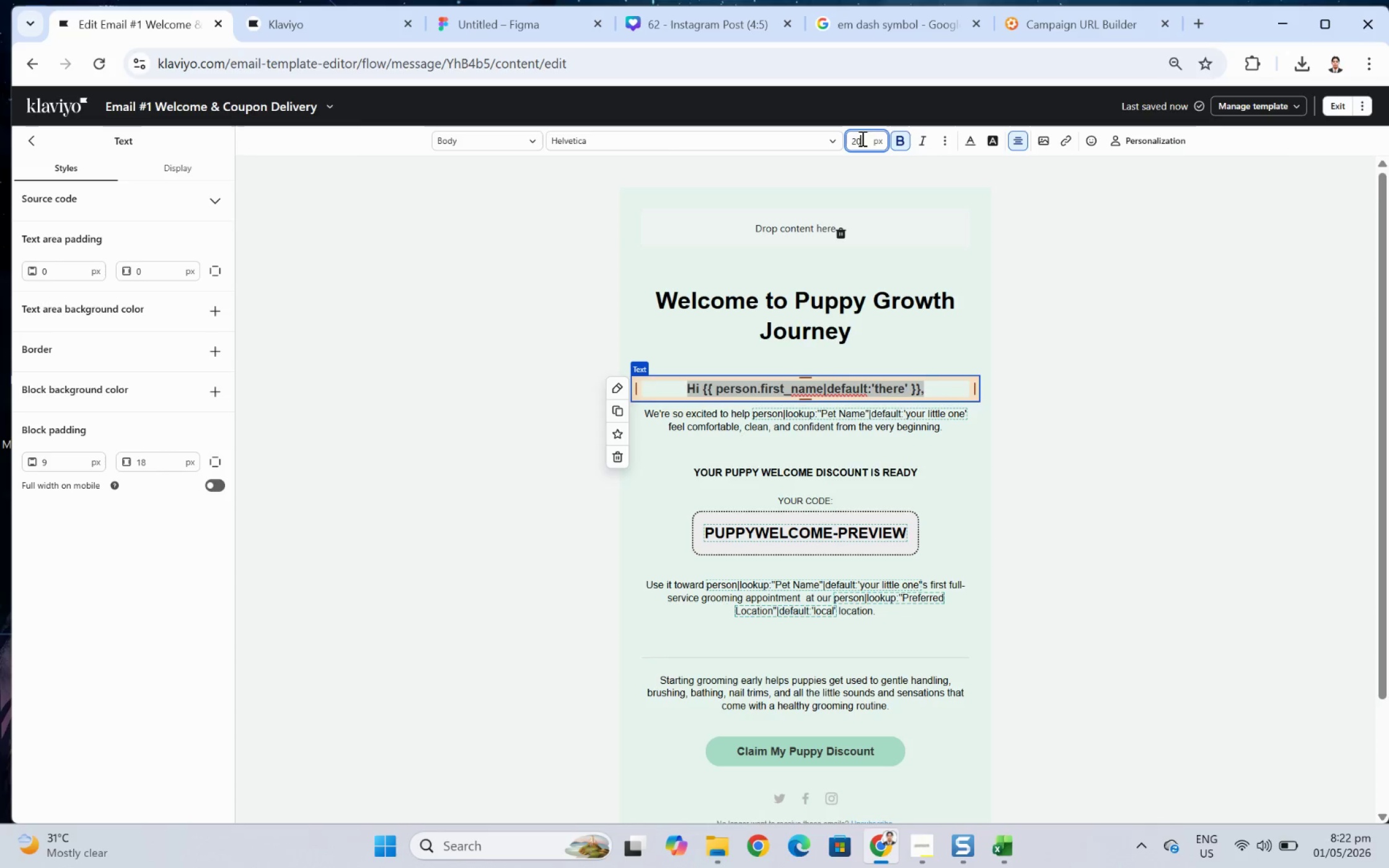 
key(Numpad0)
 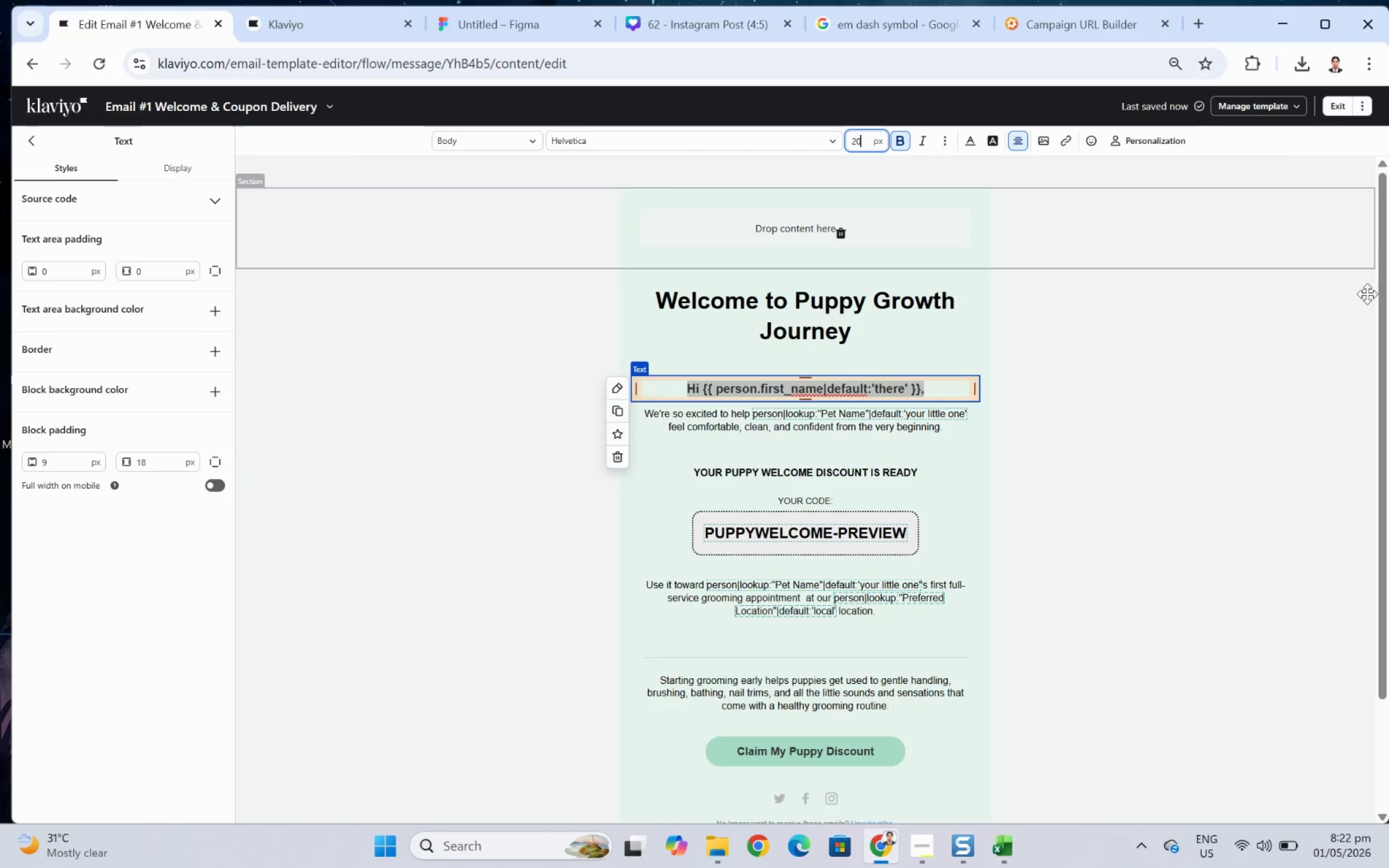 
left_click([1201, 646])
 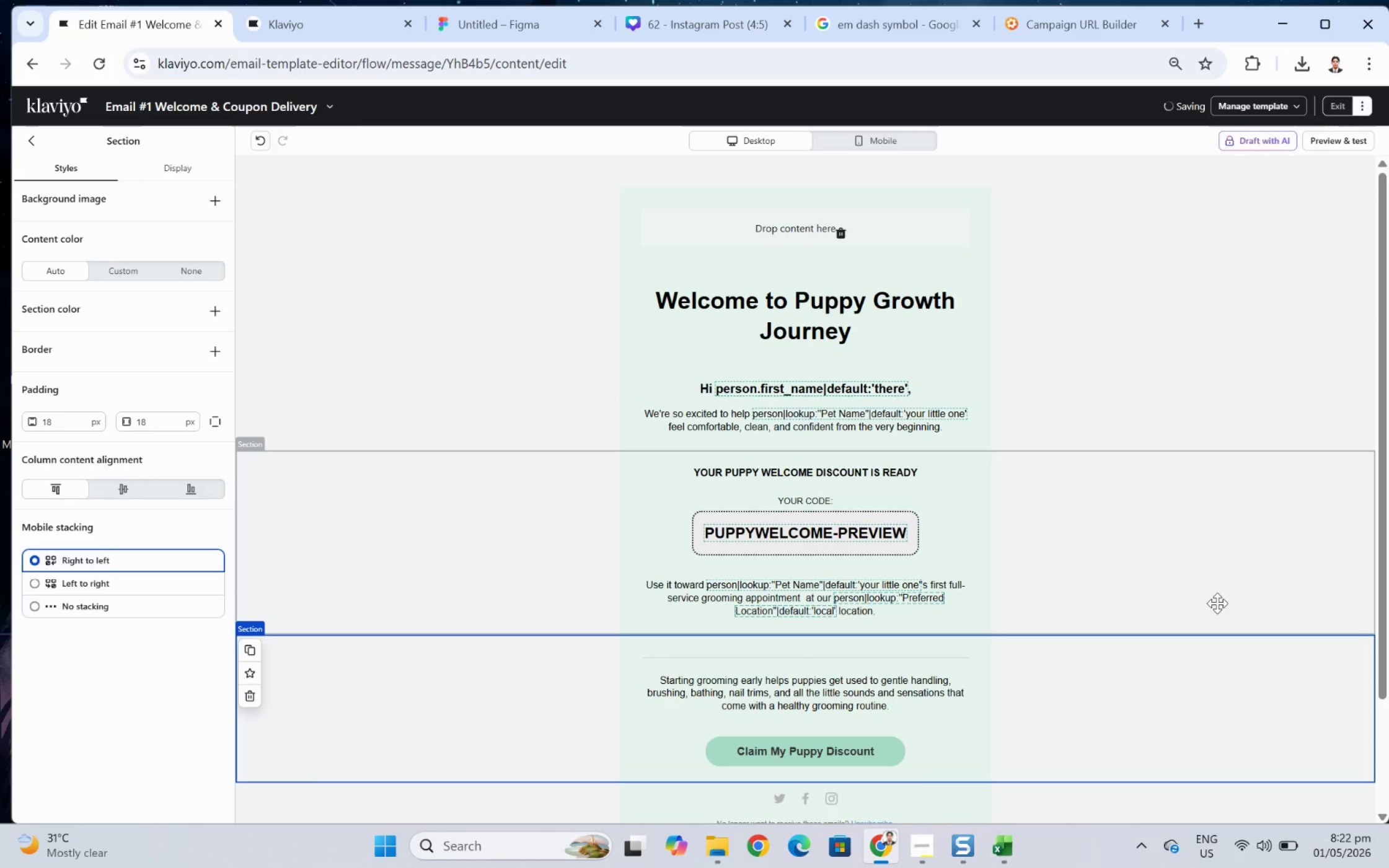 
wait(8.02)
 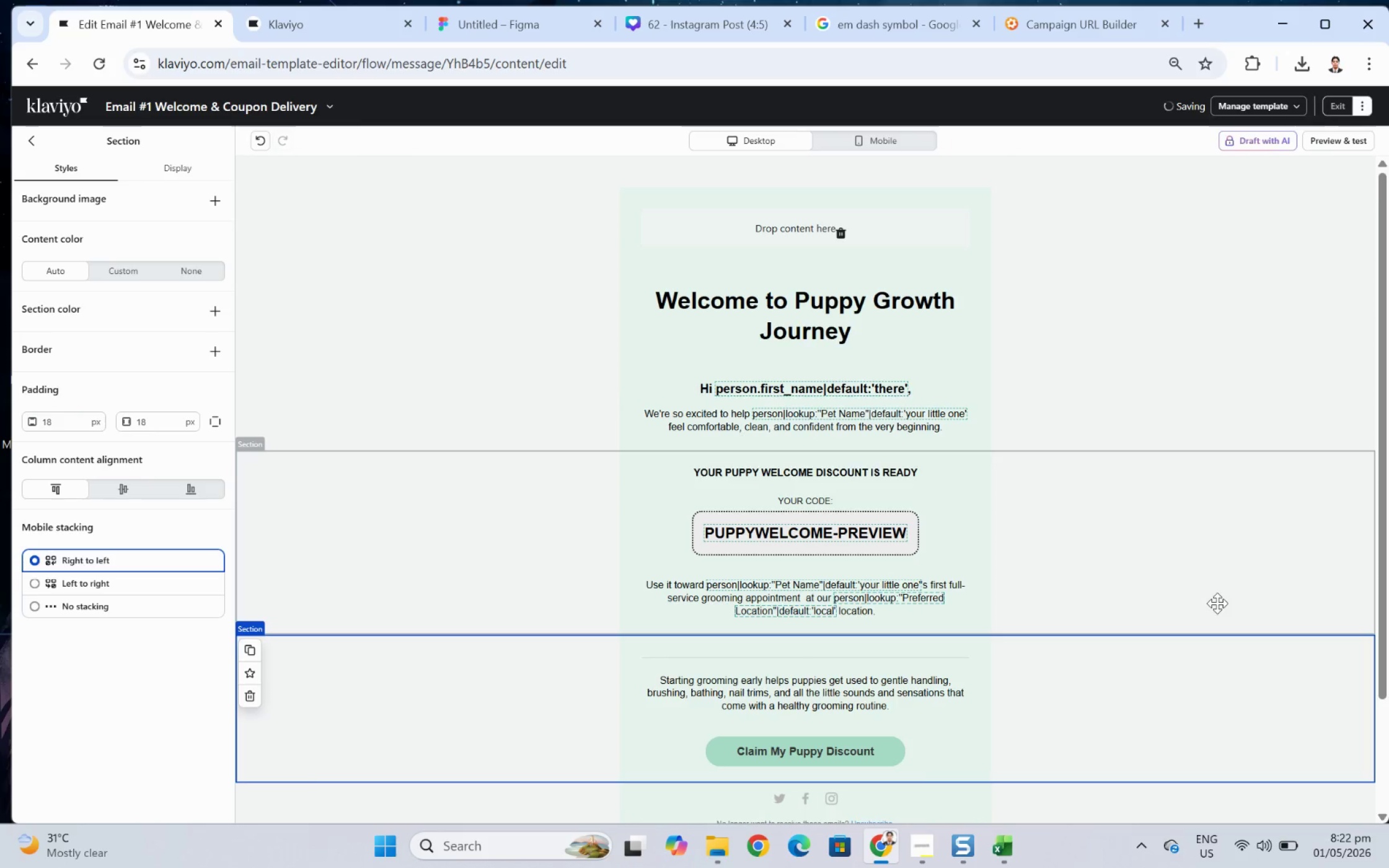 
left_click([1207, 589])
 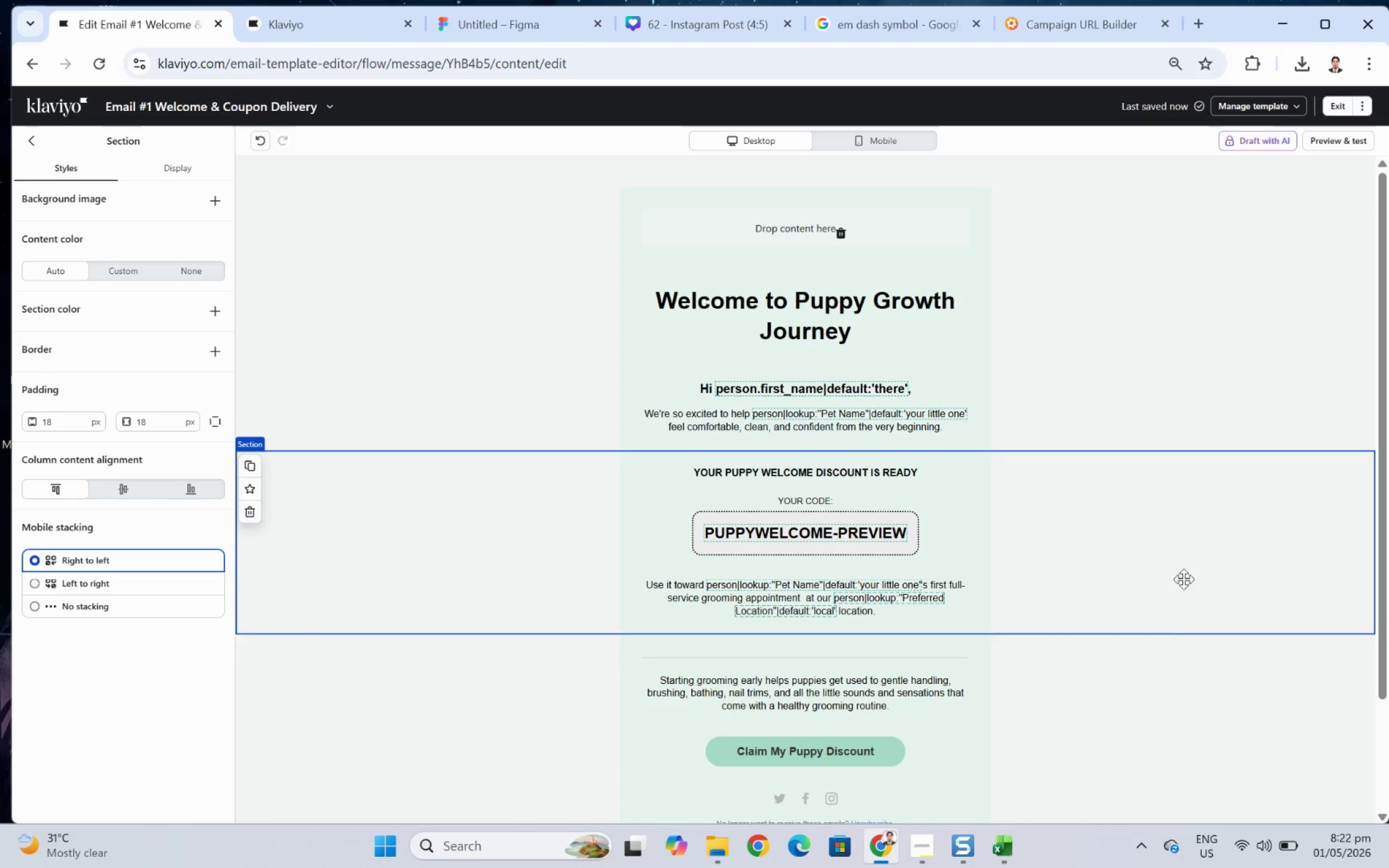 
scroll: coordinate [1132, 636], scroll_direction: down, amount: 3.0
 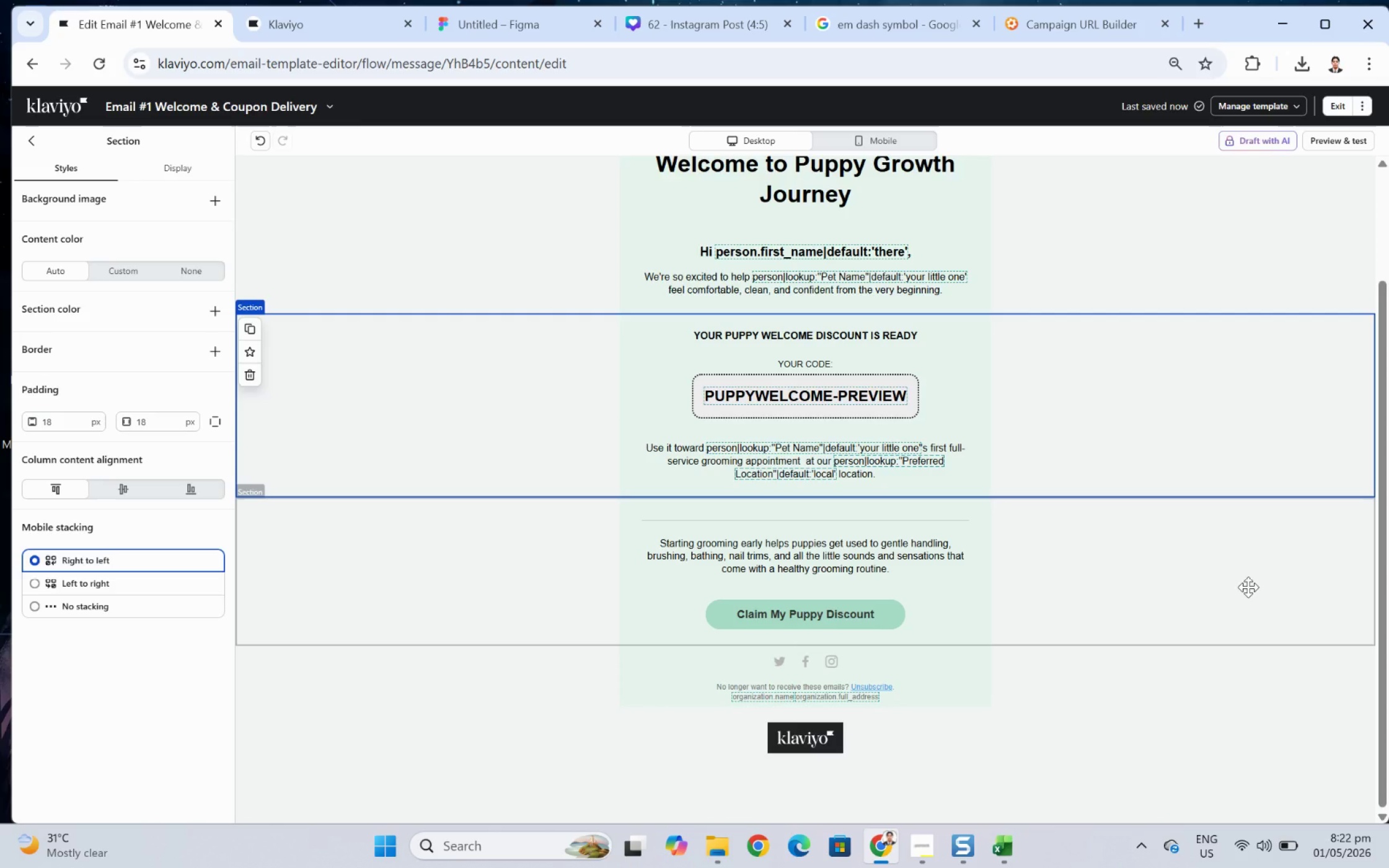 
wait(17.96)
 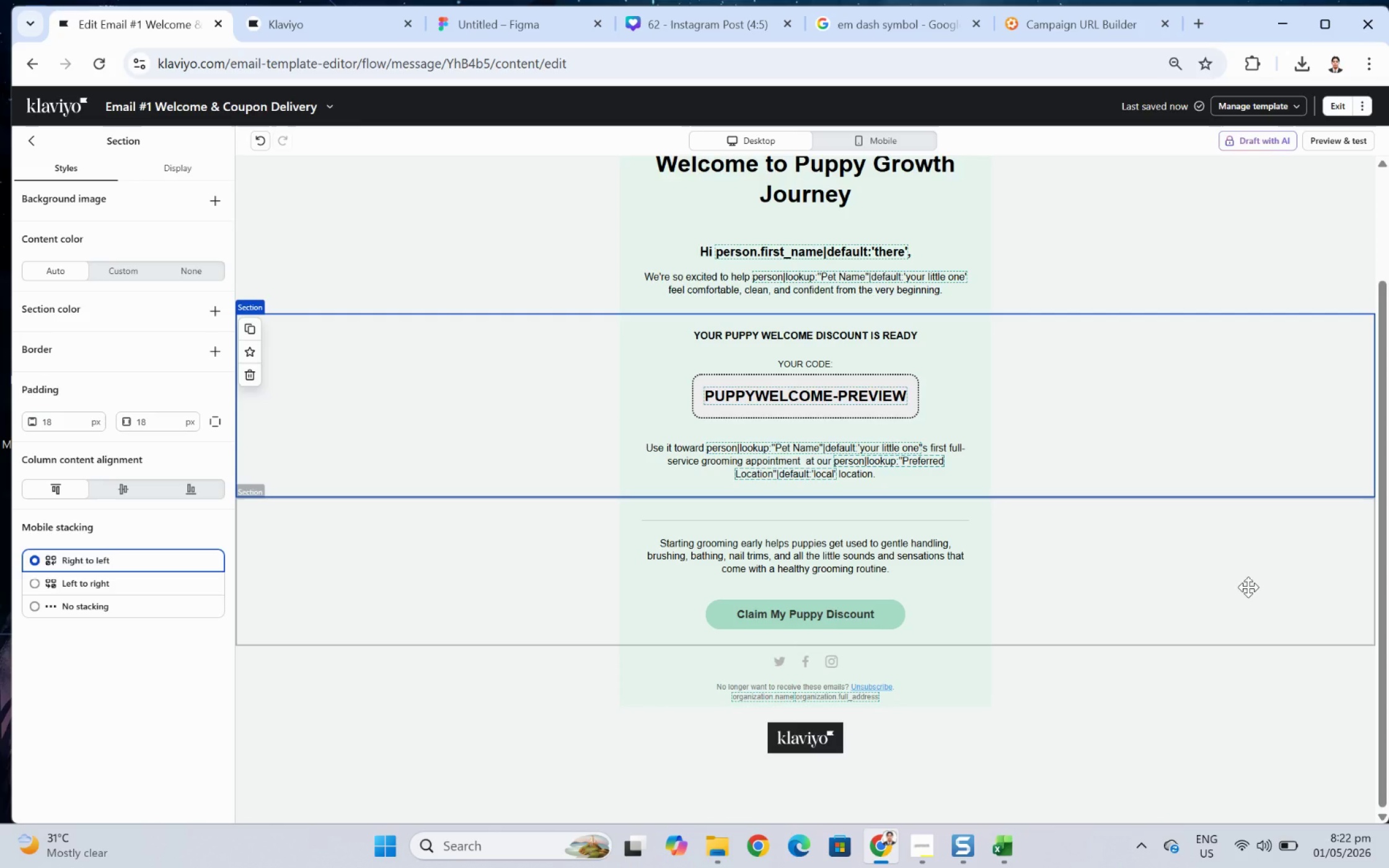 
left_click([941, 415])
 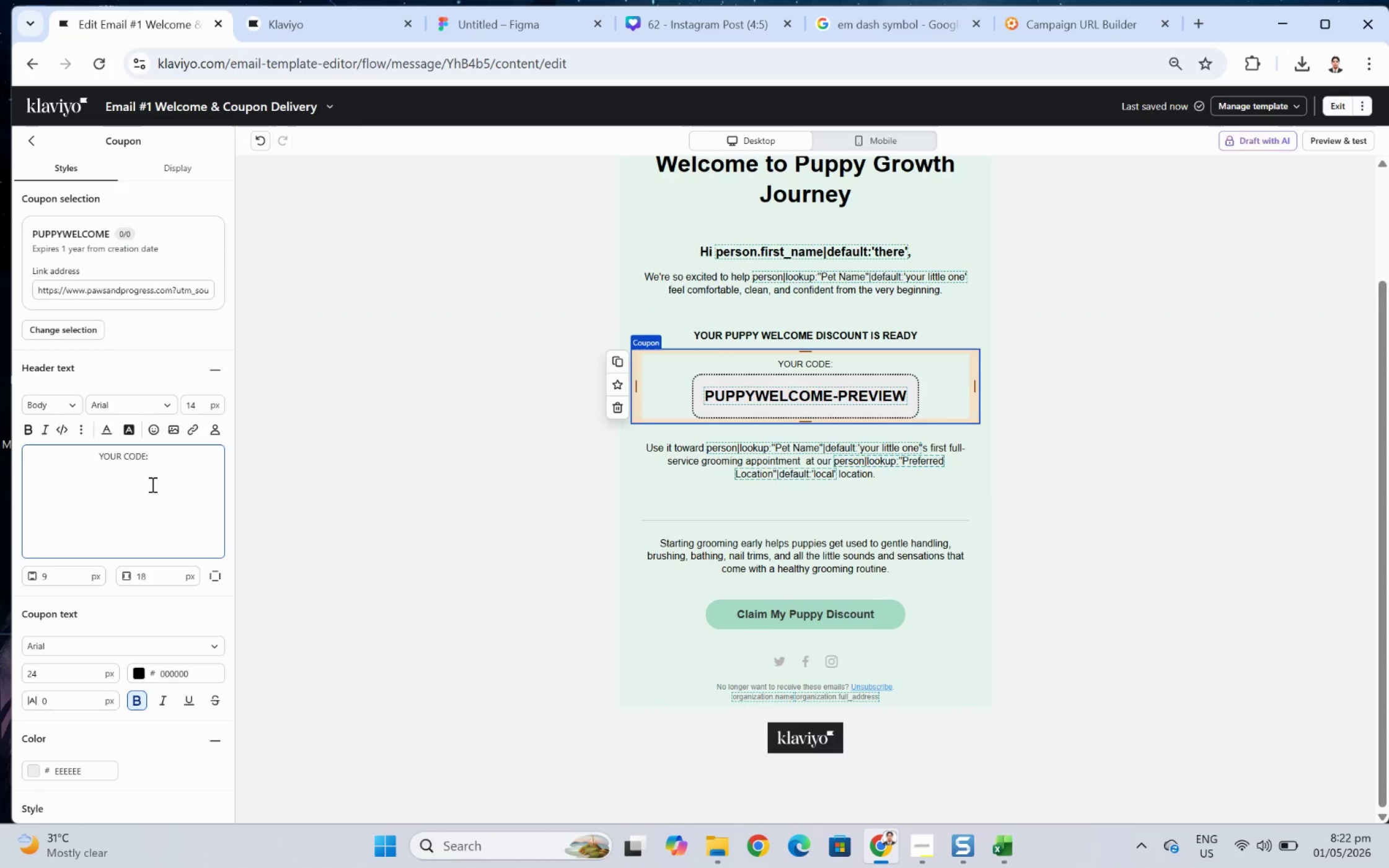 
wait(14.35)
 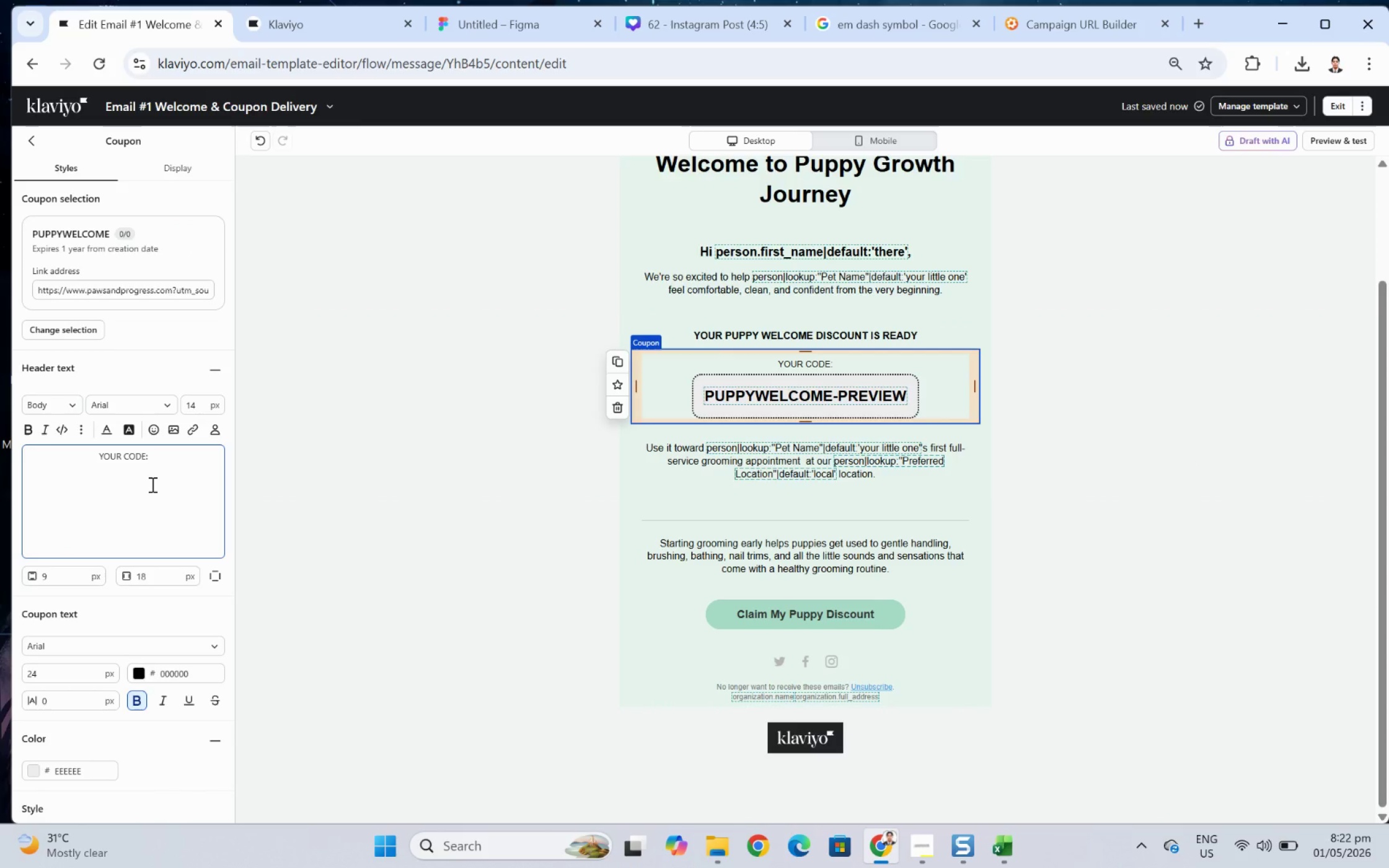 
scroll: coordinate [131, 540], scroll_direction: down, amount: 7.0
 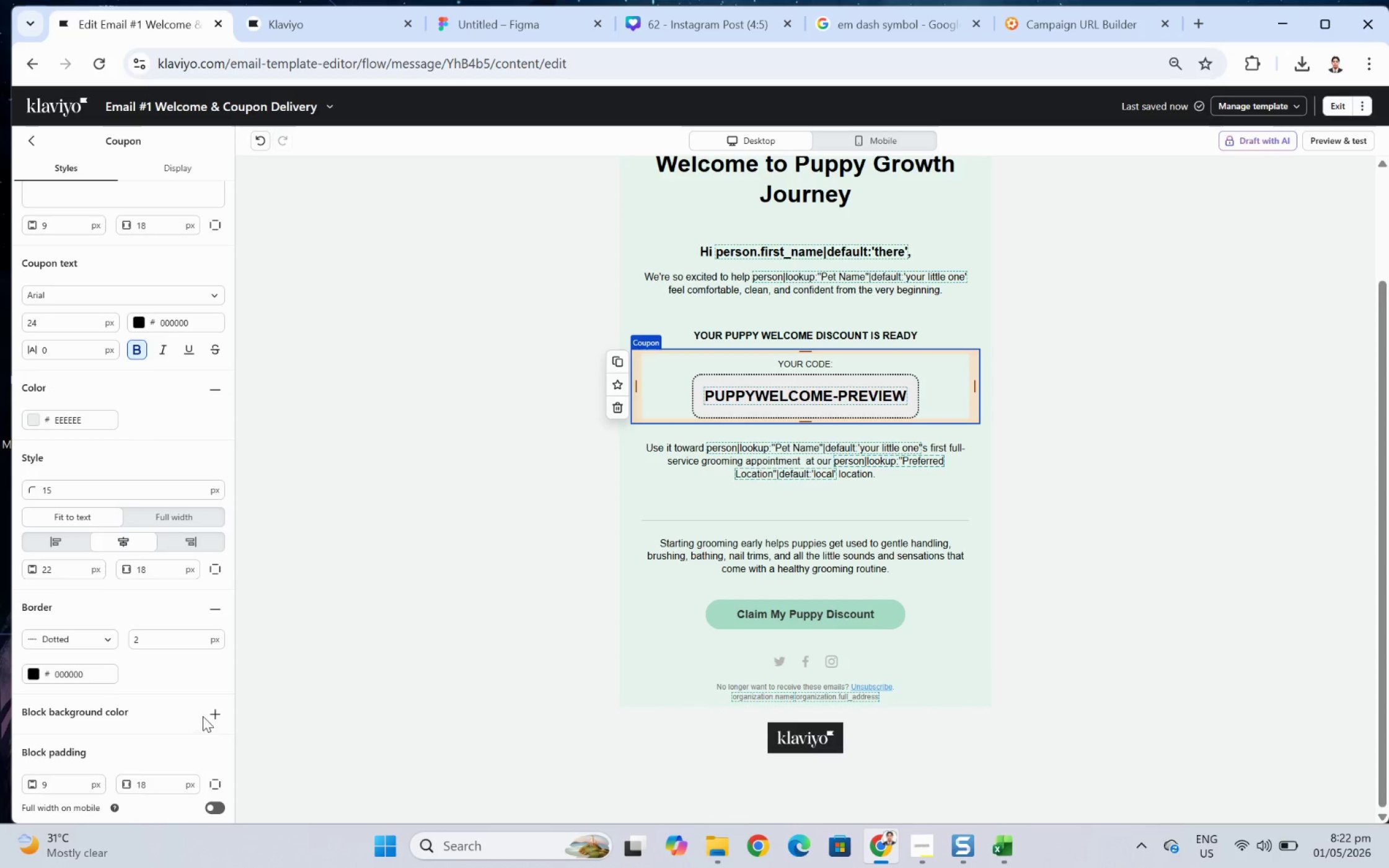 
left_click([209, 711])
 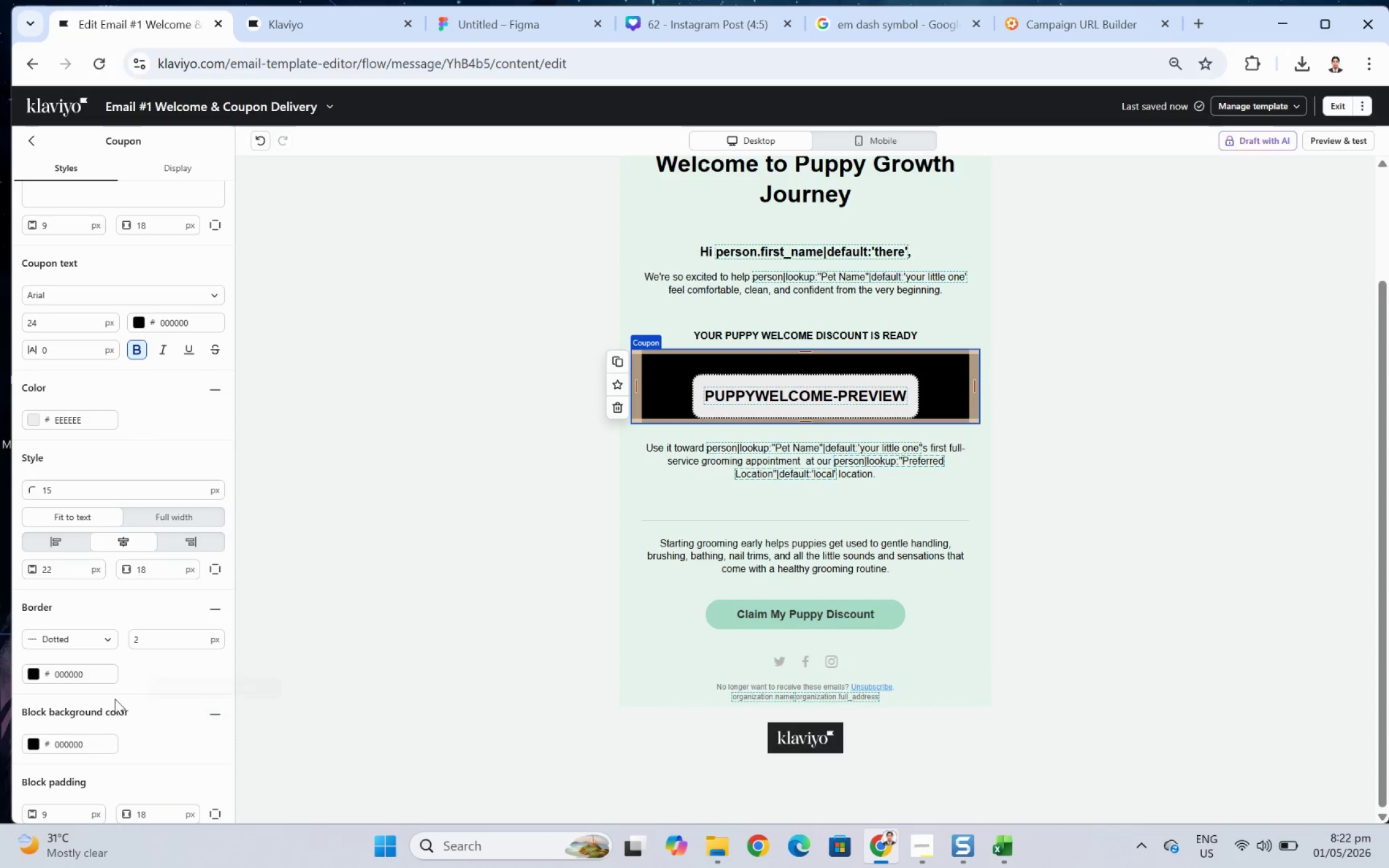 
scroll: coordinate [104, 696], scroll_direction: down, amount: 3.0
 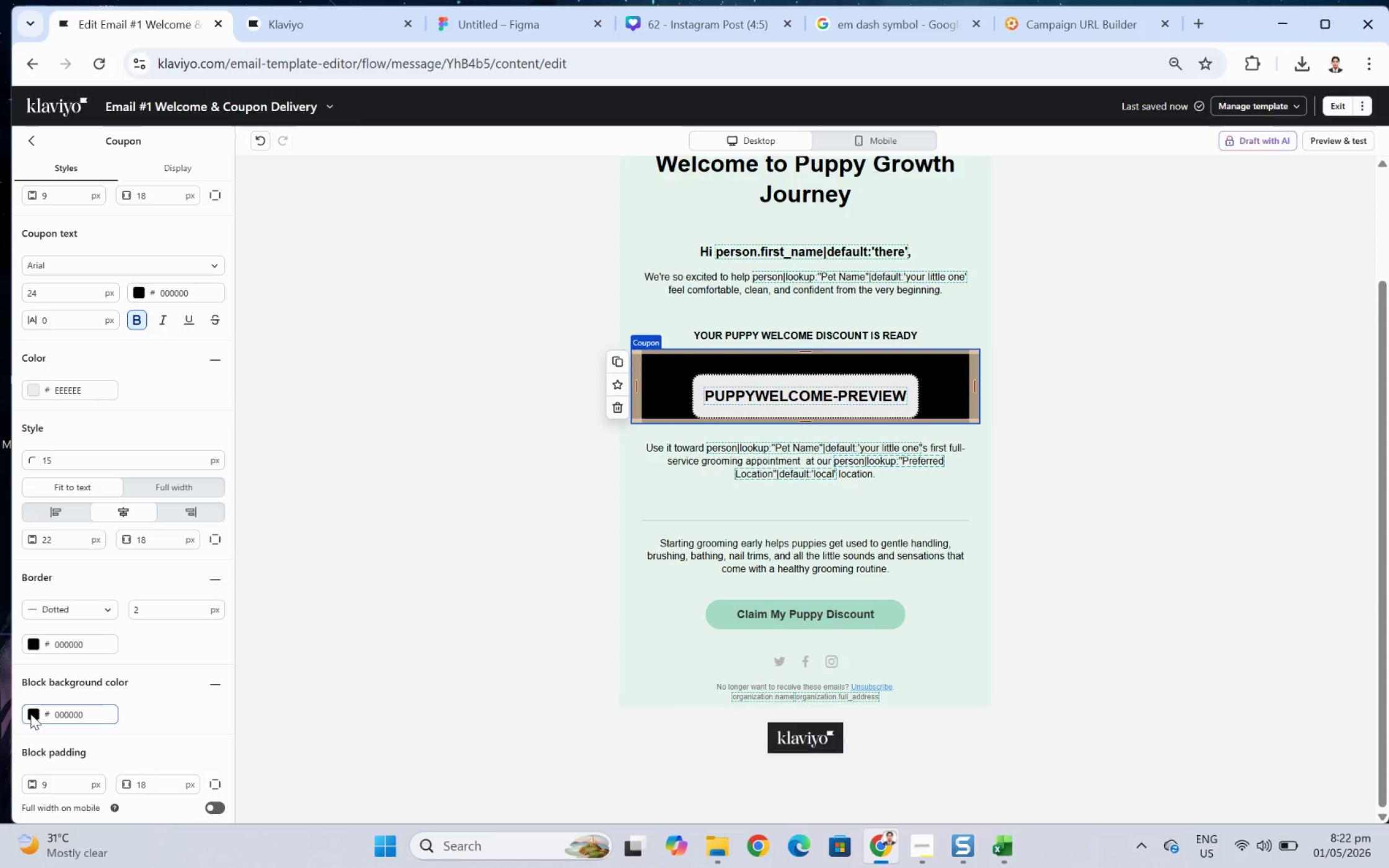 
left_click([30, 713])
 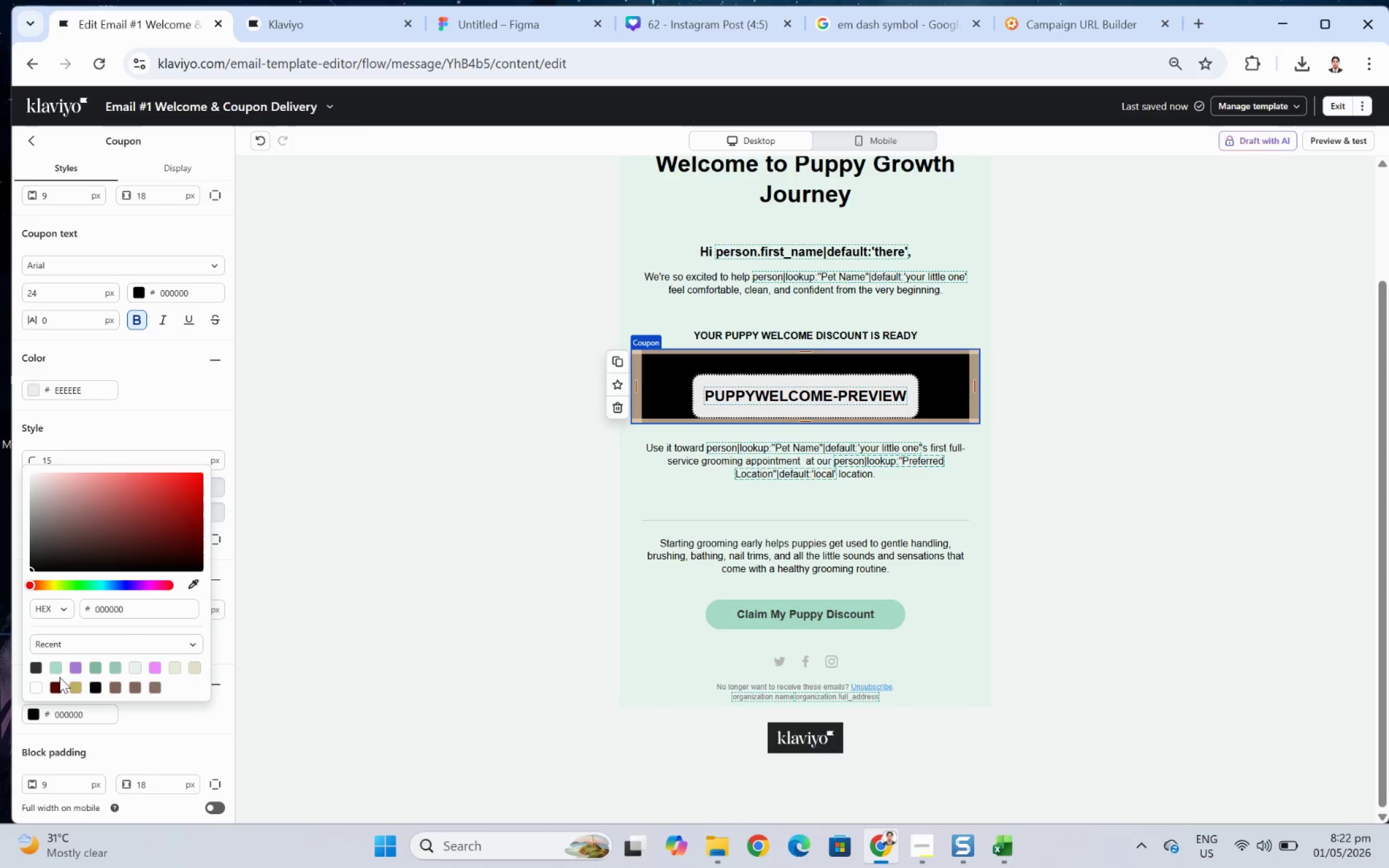 
left_click([57, 669])
 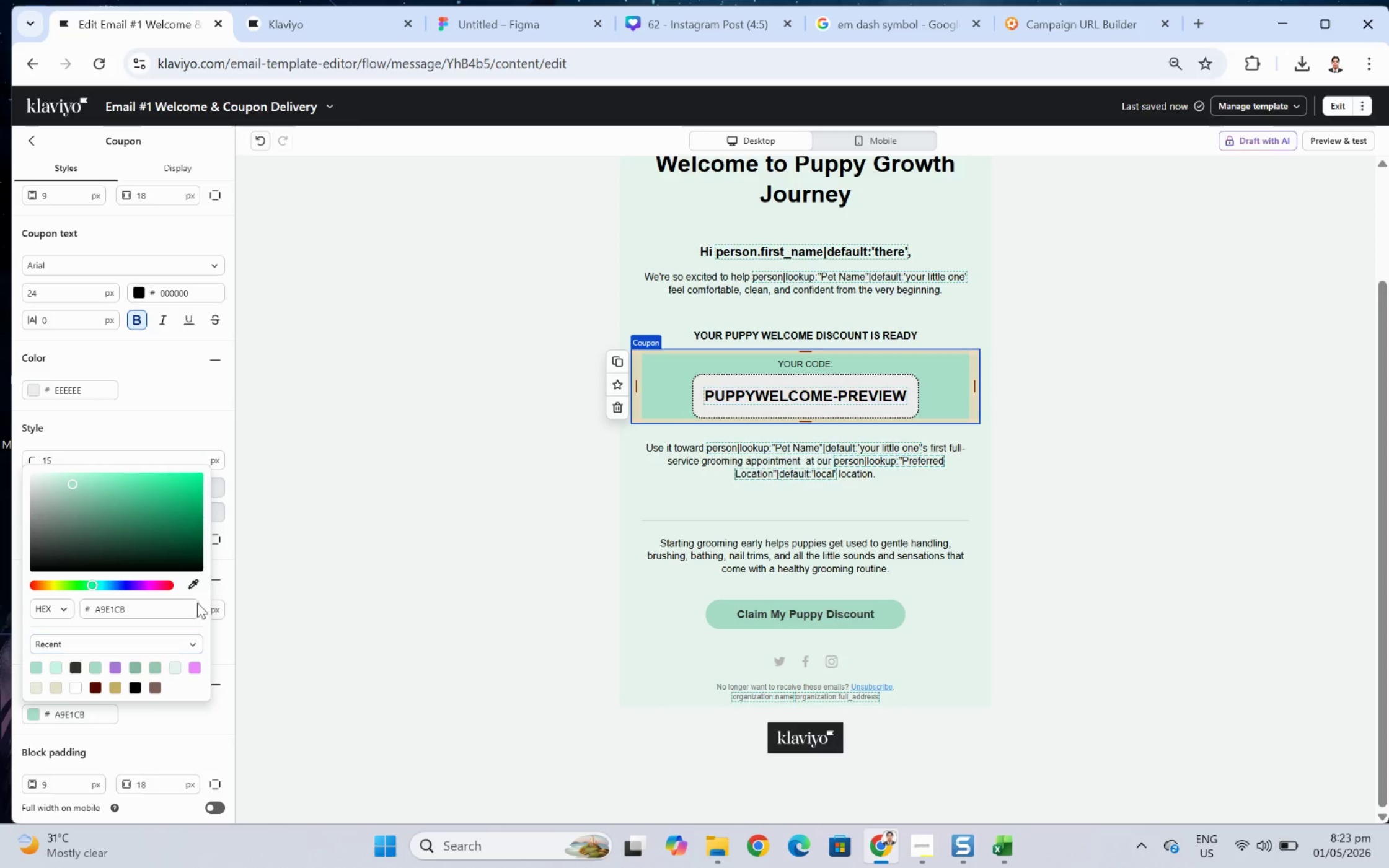 
wait(34.37)
 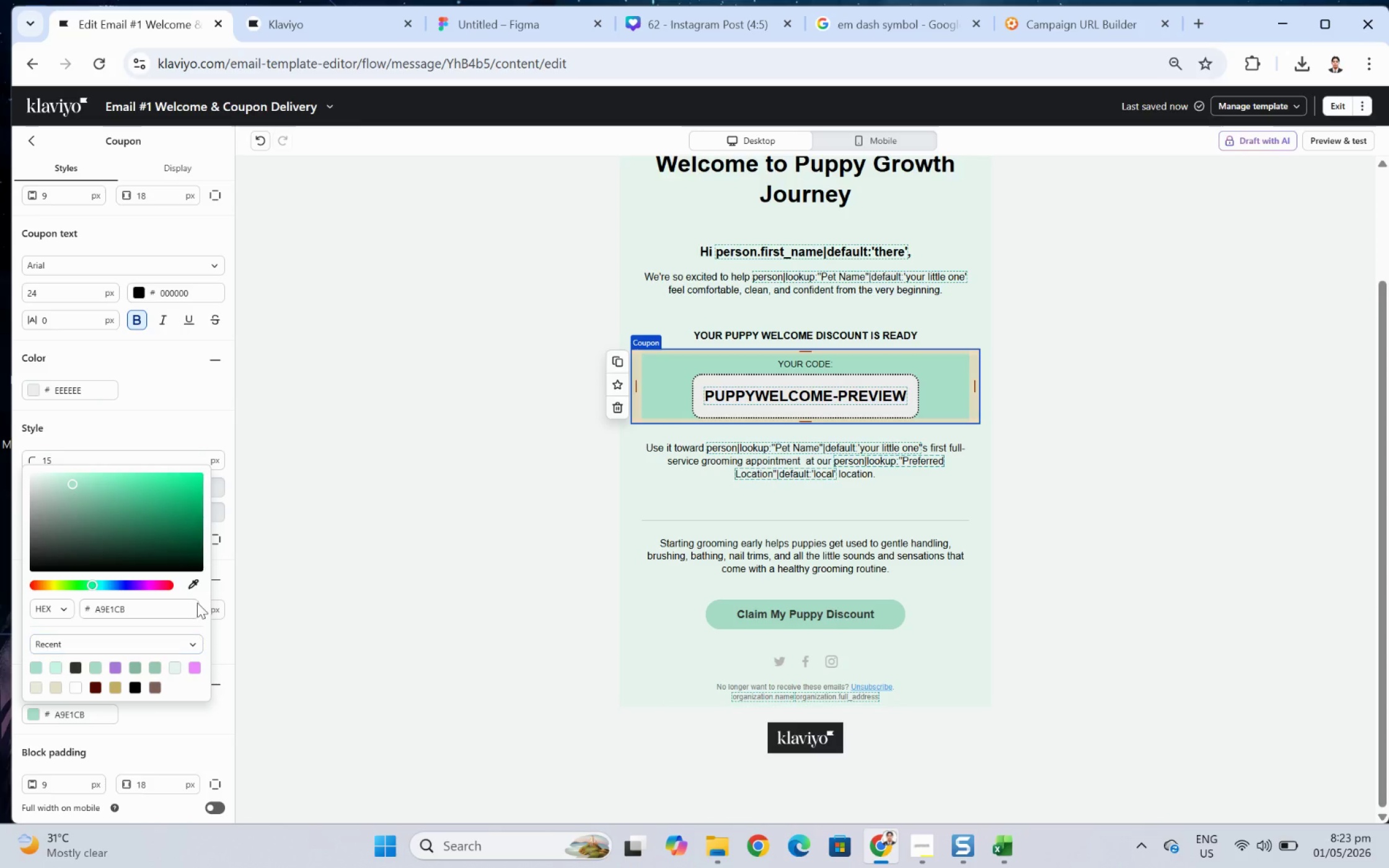 
left_click([129, 424])
 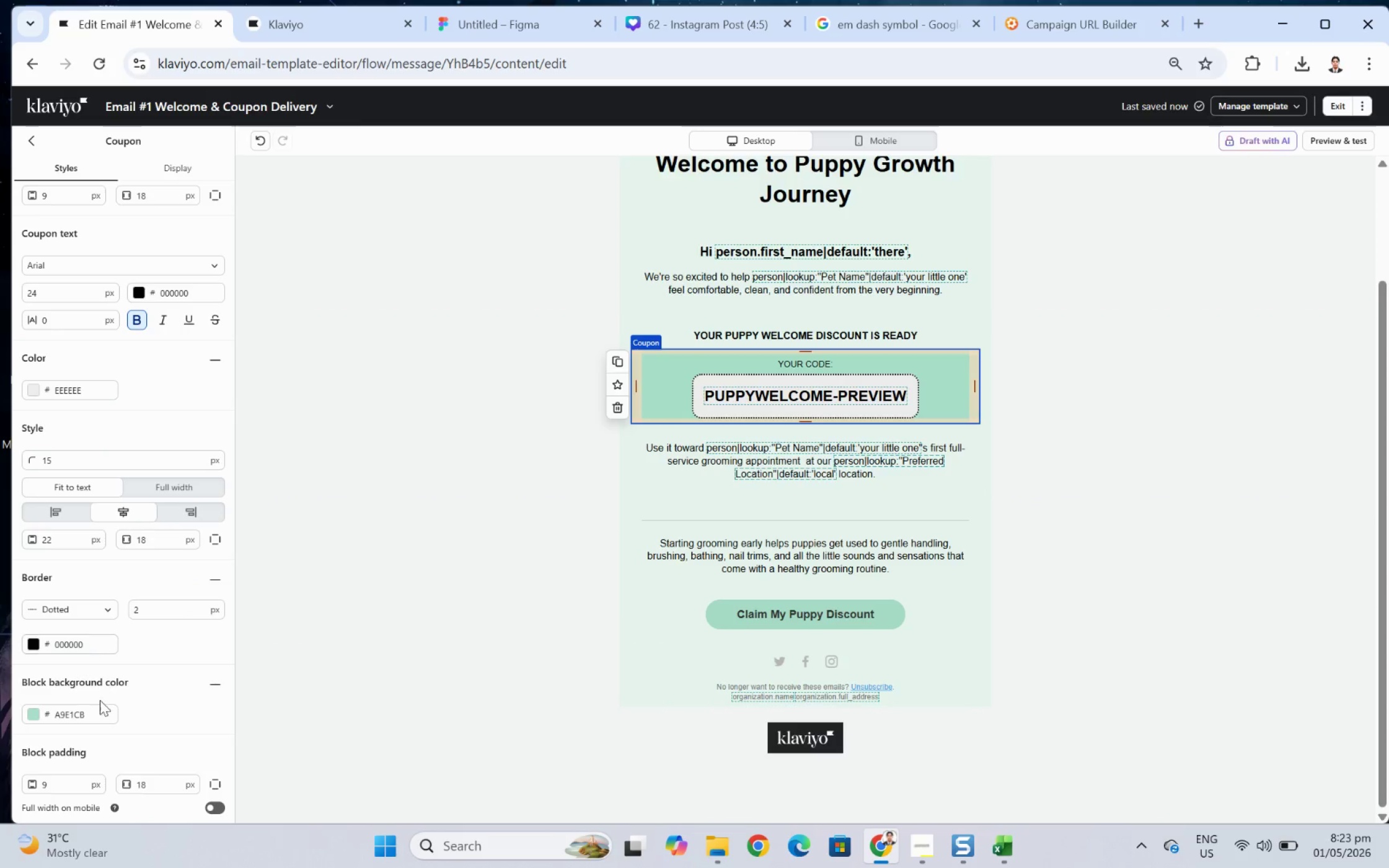 
double_click([99, 712])
 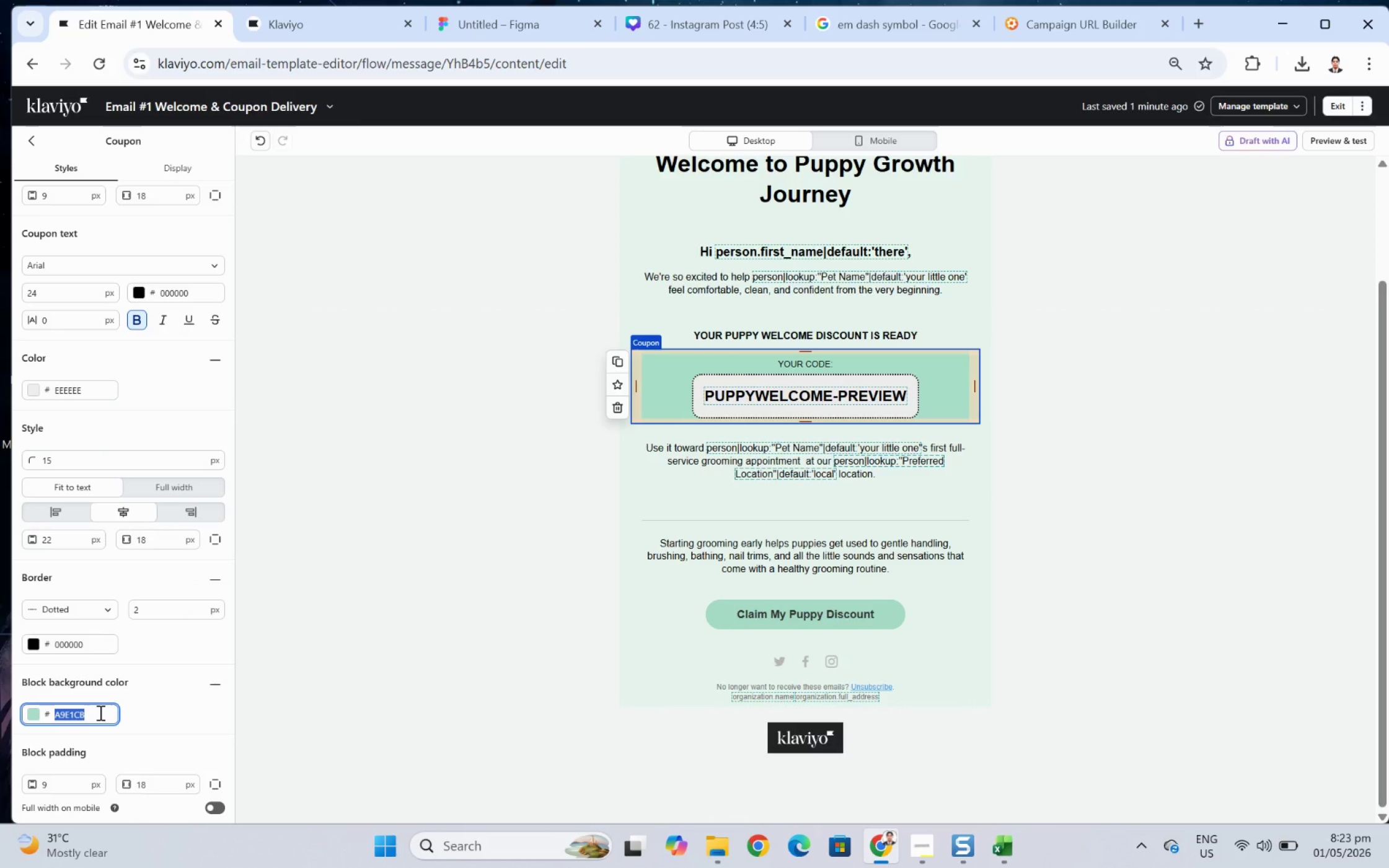 
type(f2f2f2)
 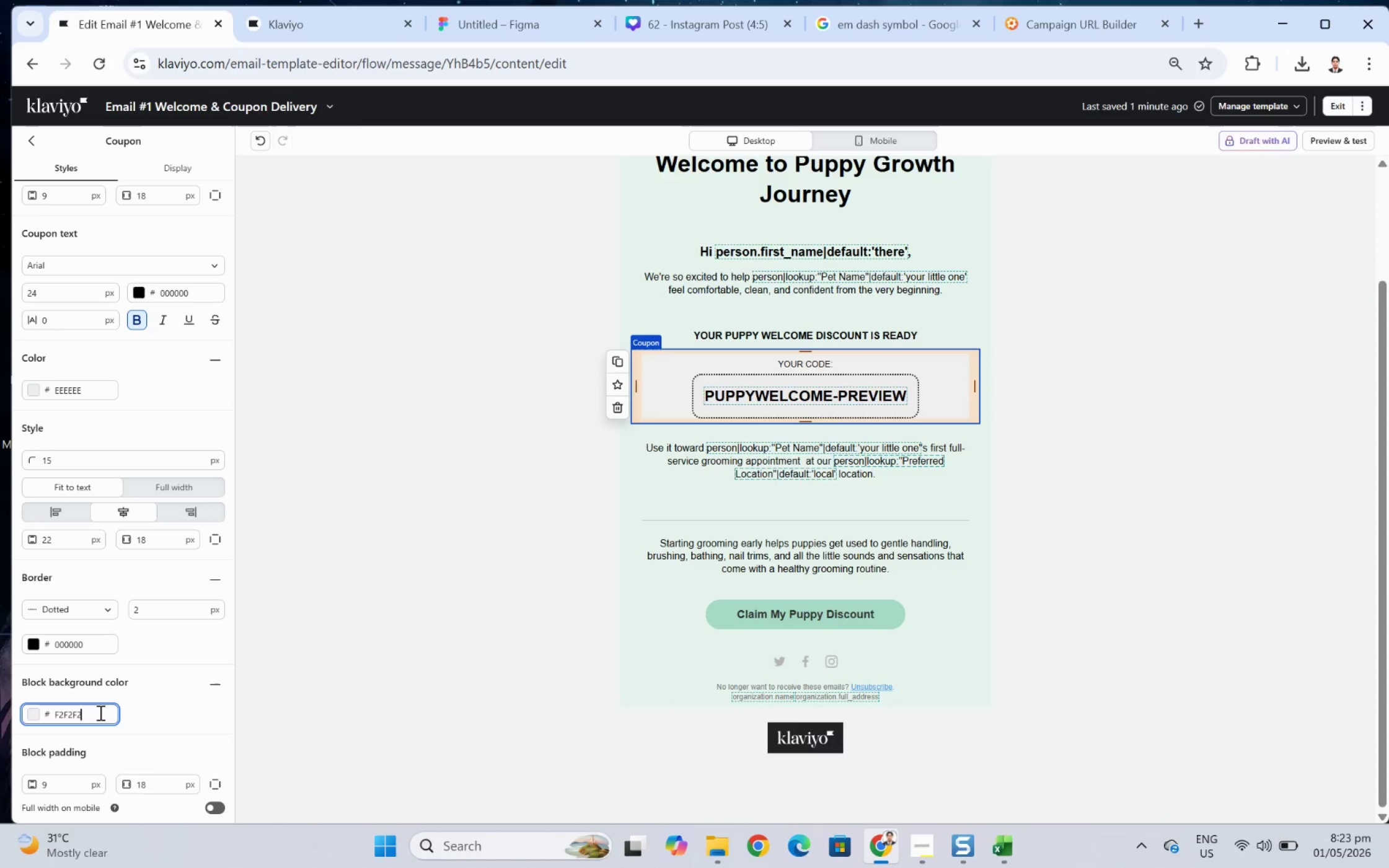 
key(Enter)
 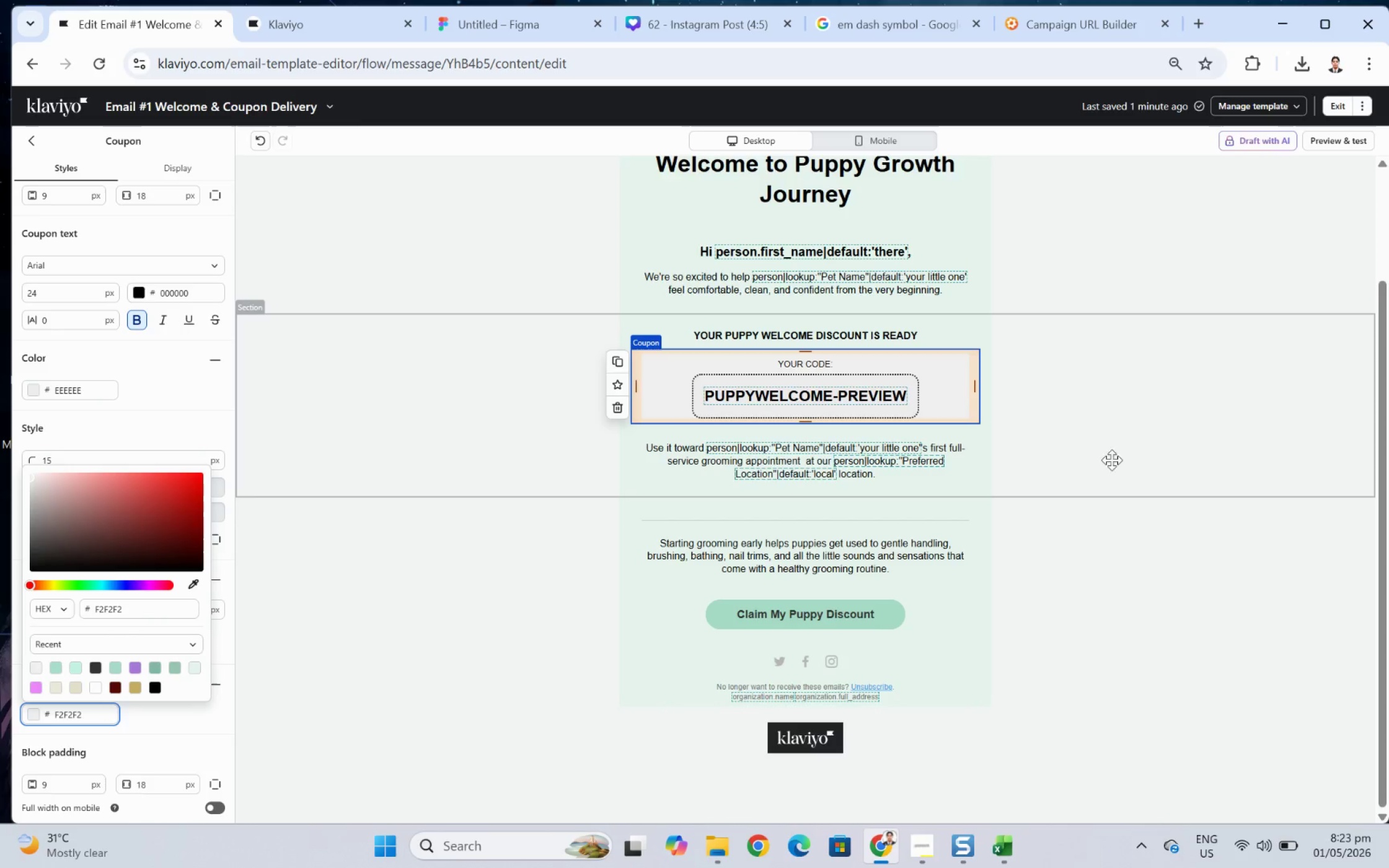 
left_click([1213, 598])
 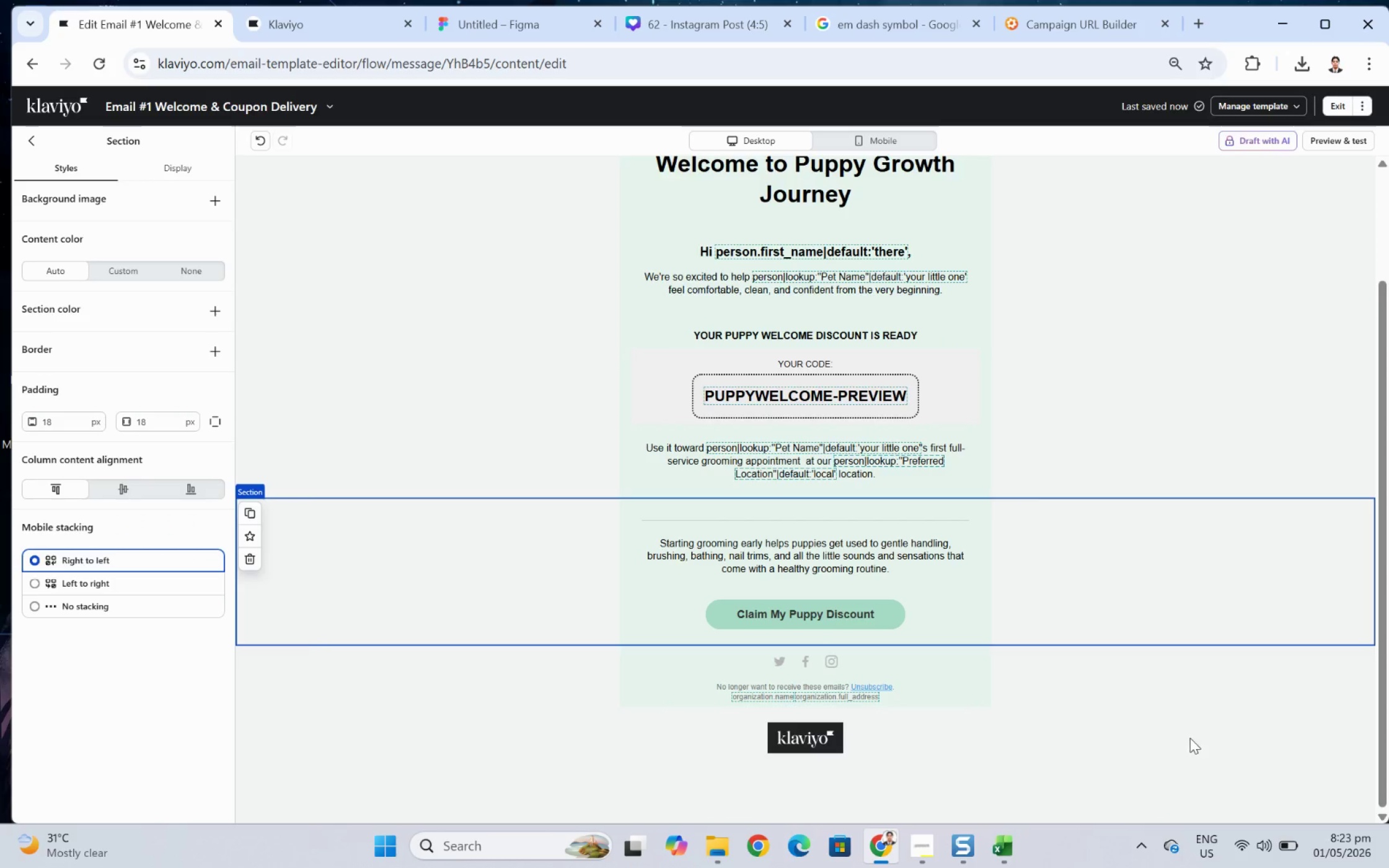 
scroll: coordinate [1191, 729], scroll_direction: up, amount: 1.0
 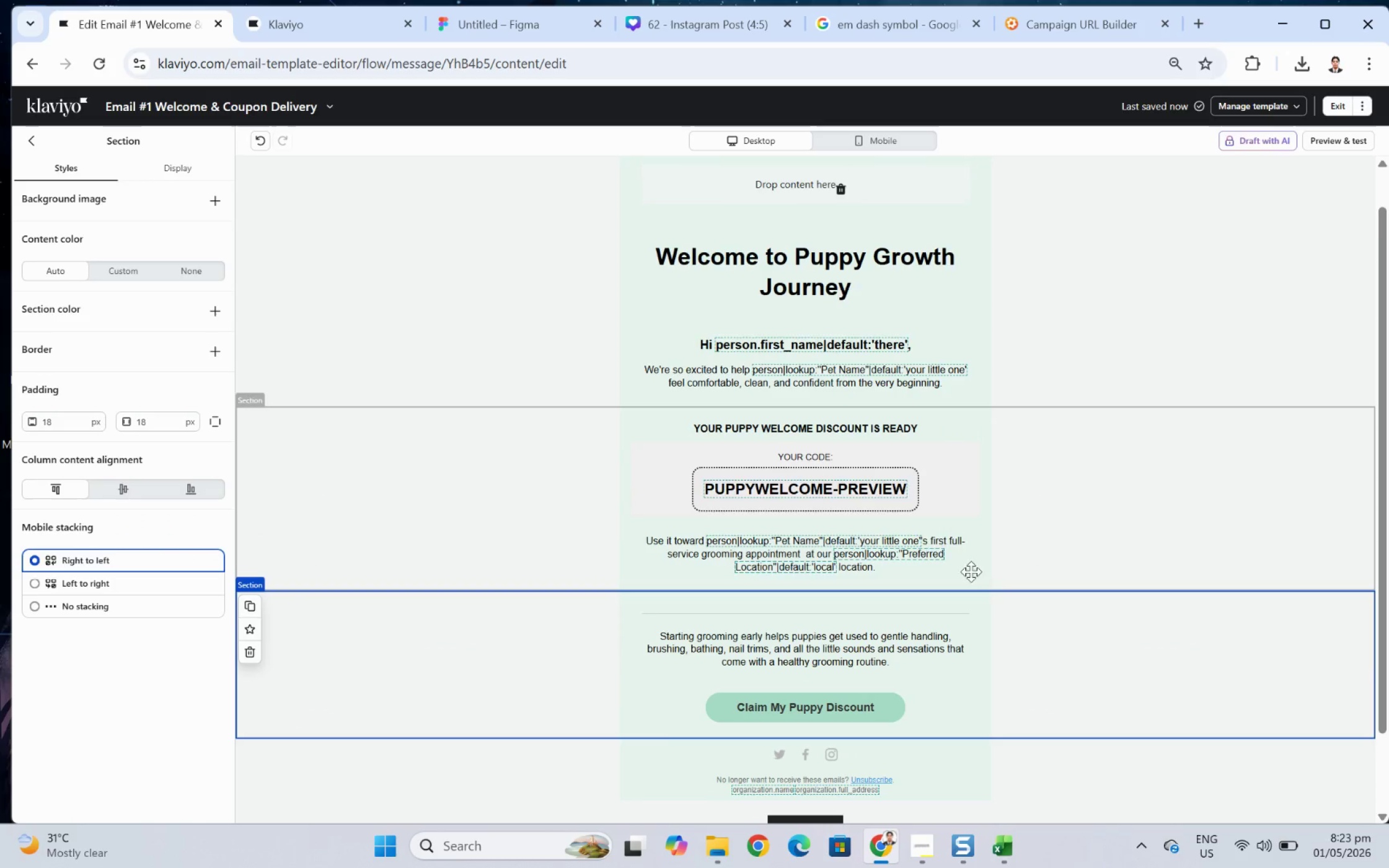 
left_click([933, 491])
 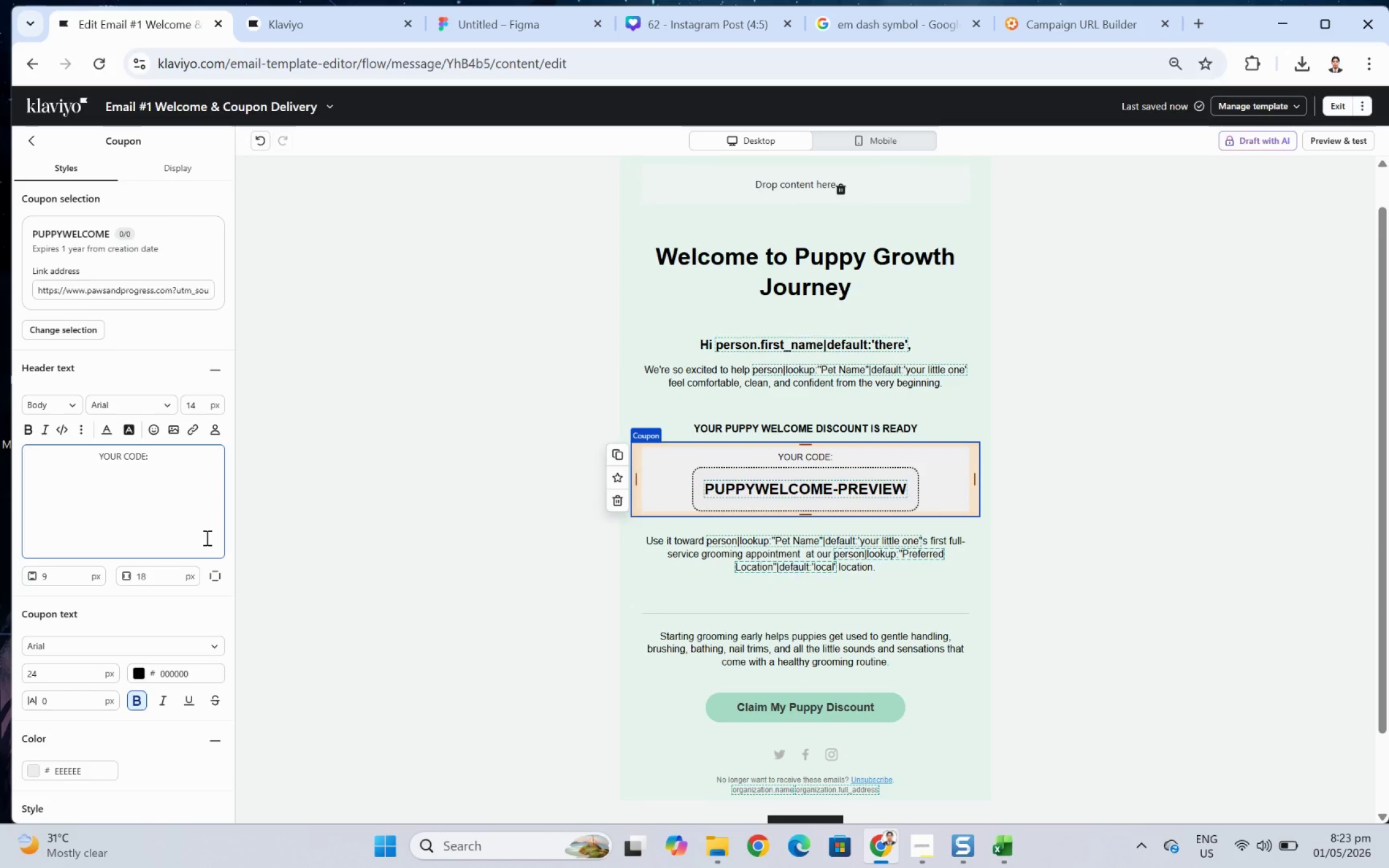 
wait(10.66)
 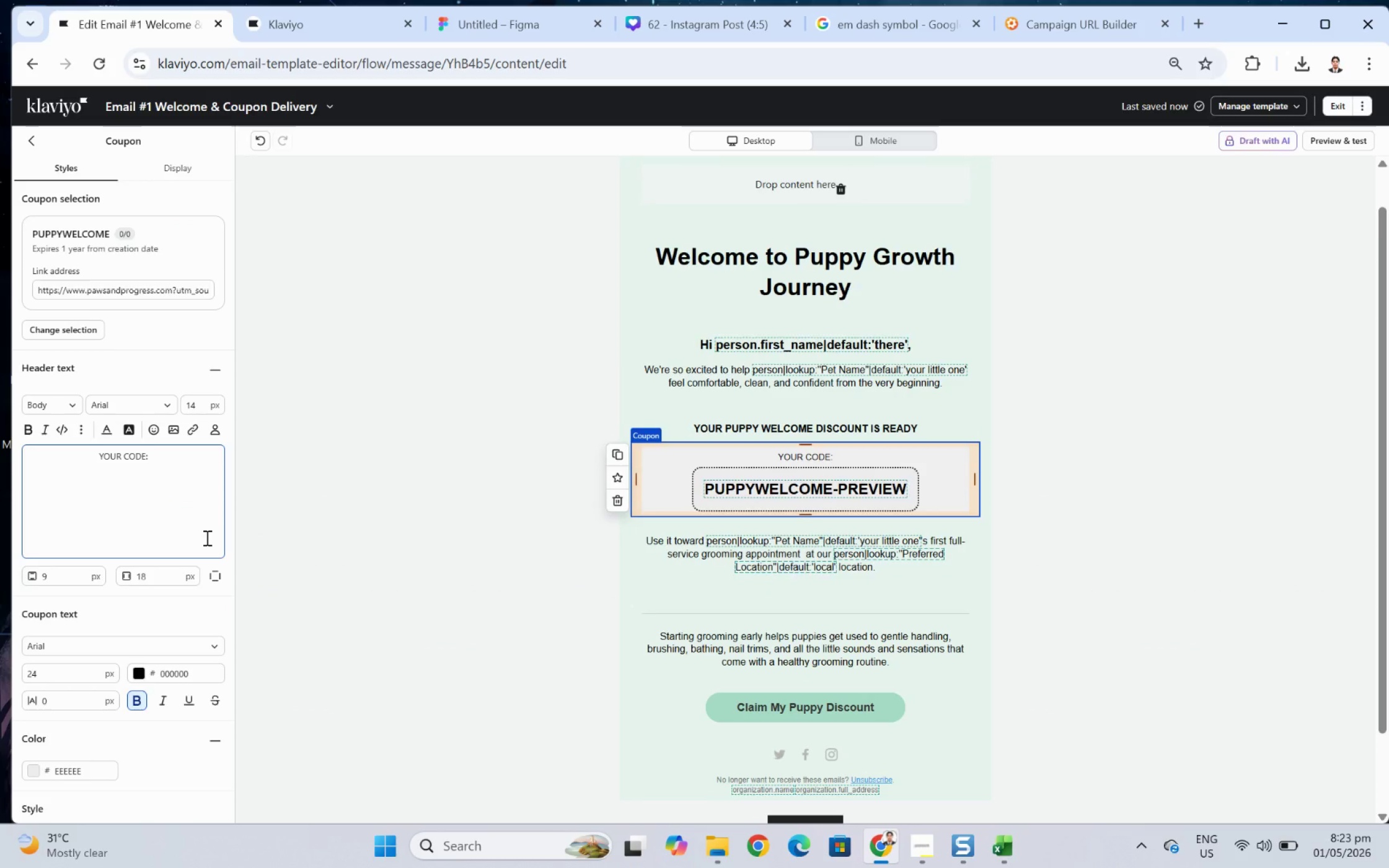 
left_click([797, 430])
 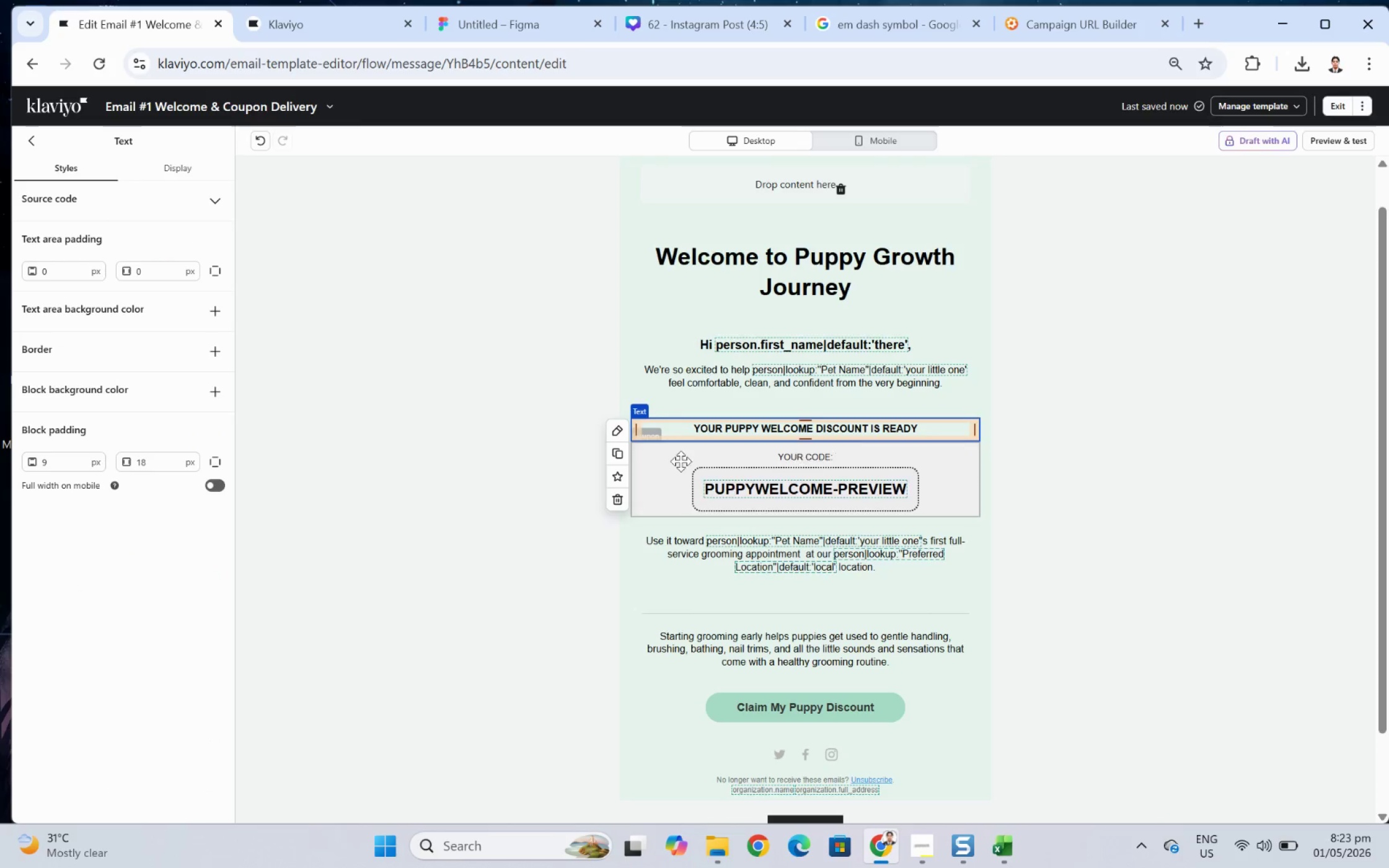 
left_click([659, 461])
 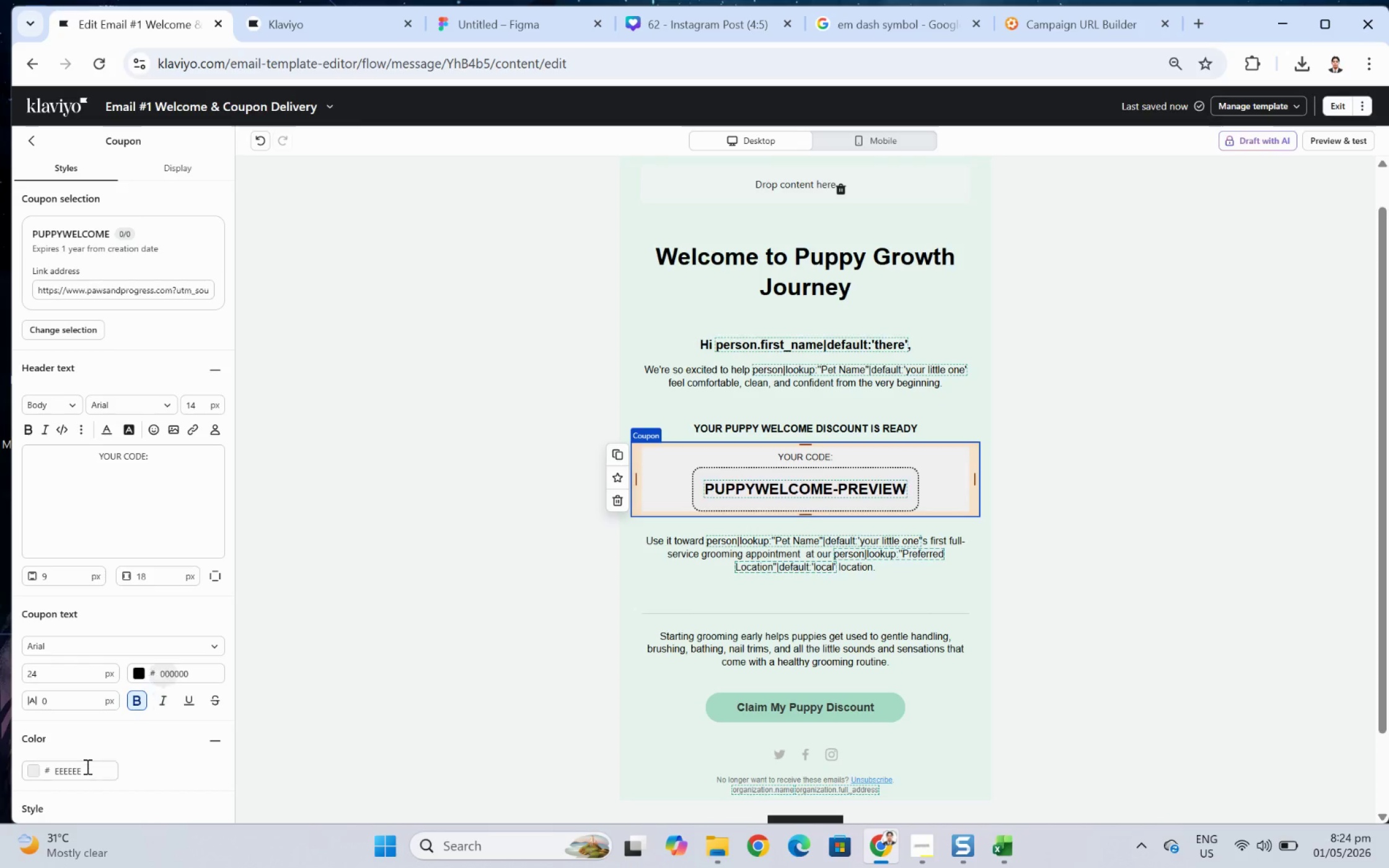 
scroll: coordinate [104, 736], scroll_direction: down, amount: 4.0
 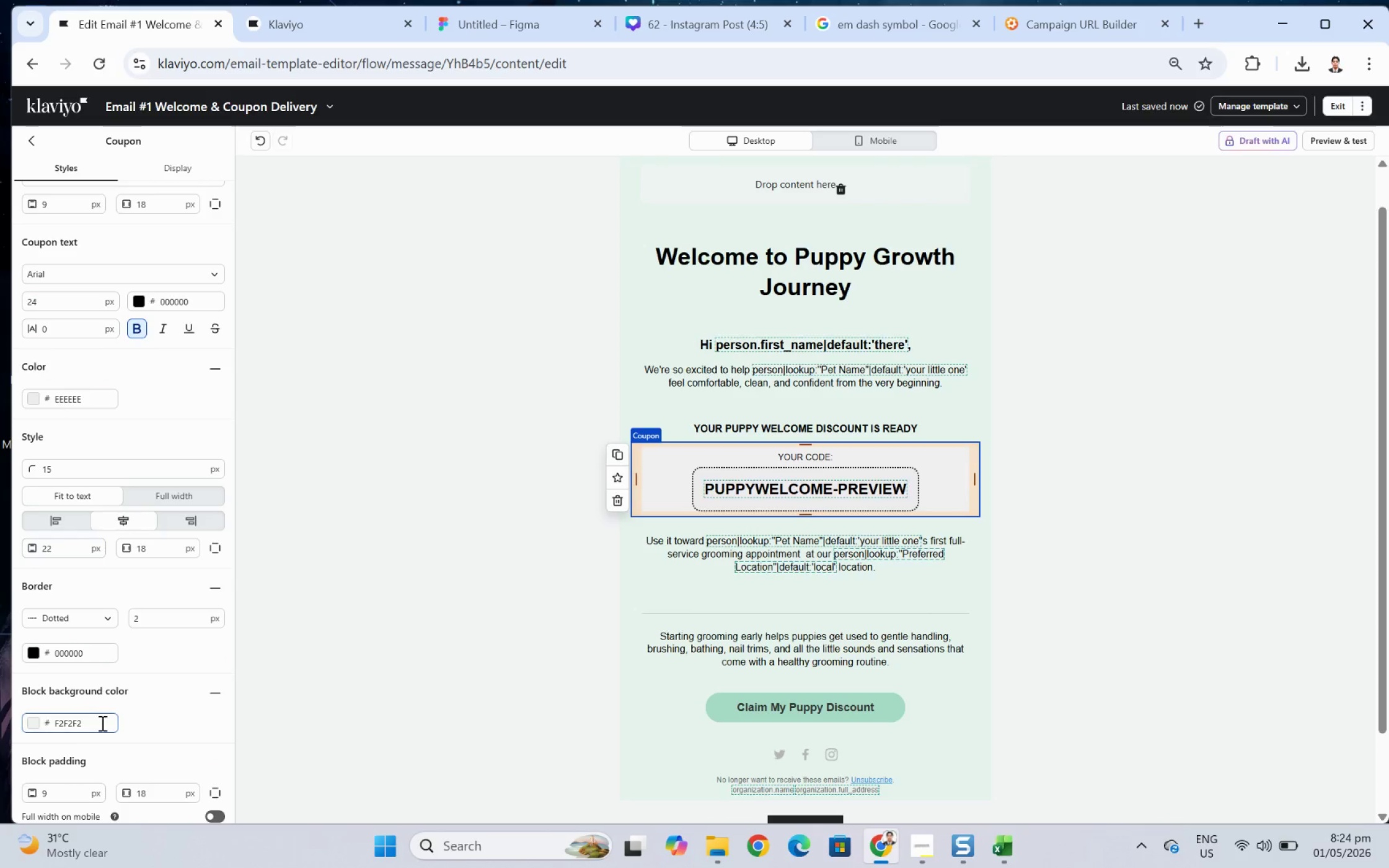 
double_click([101, 722])
 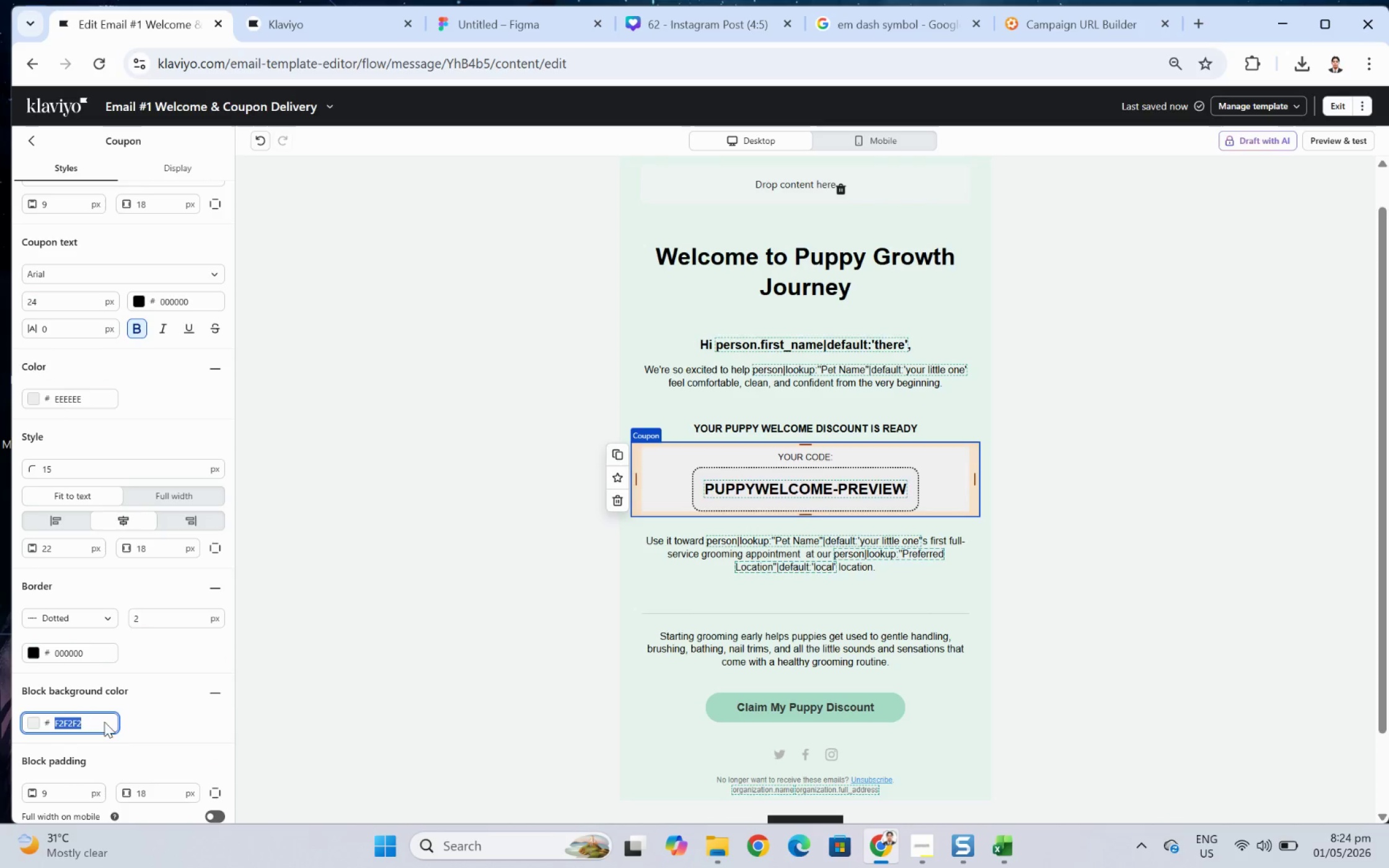 
key(Control+C)
 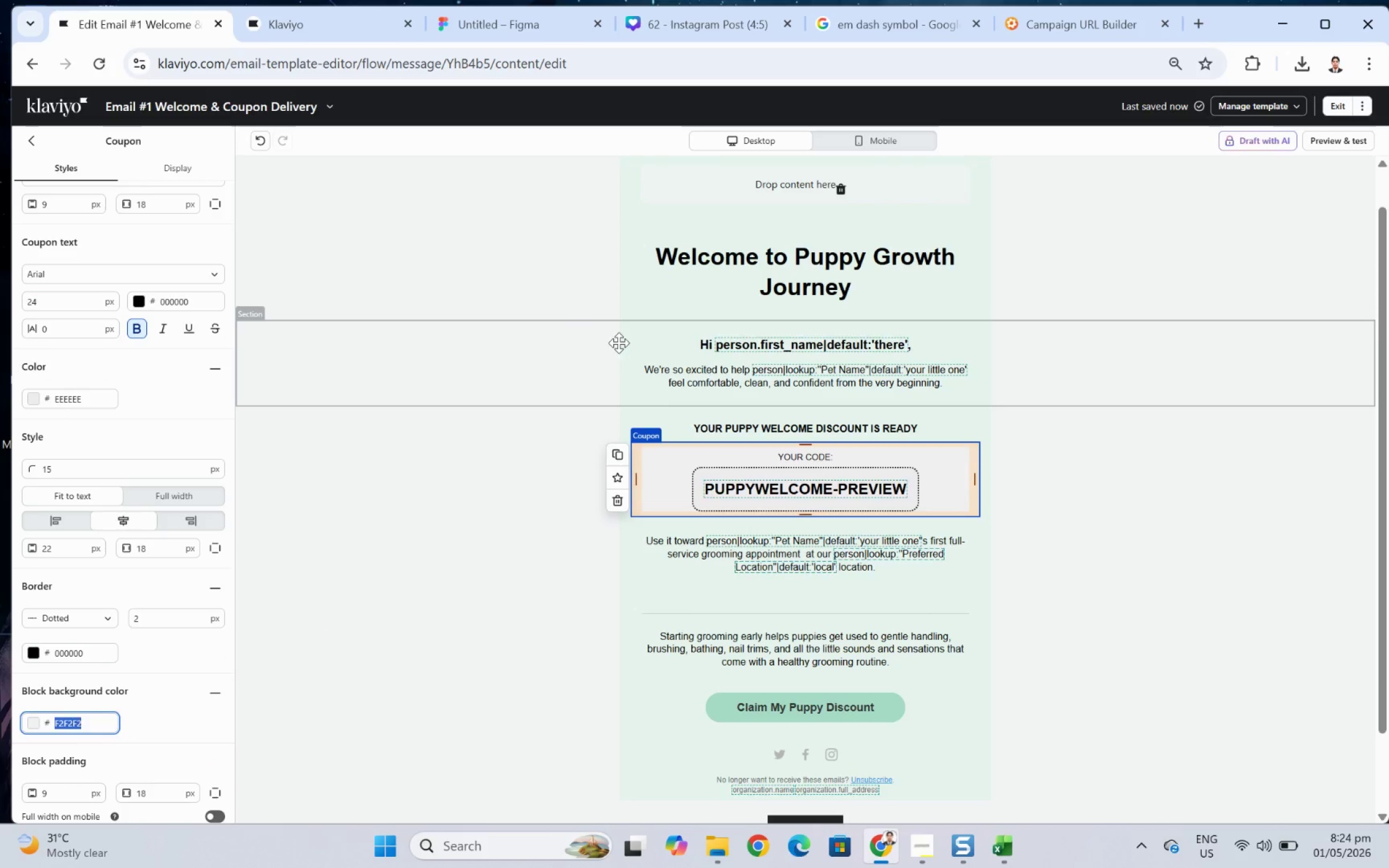 
left_click([619, 343])
 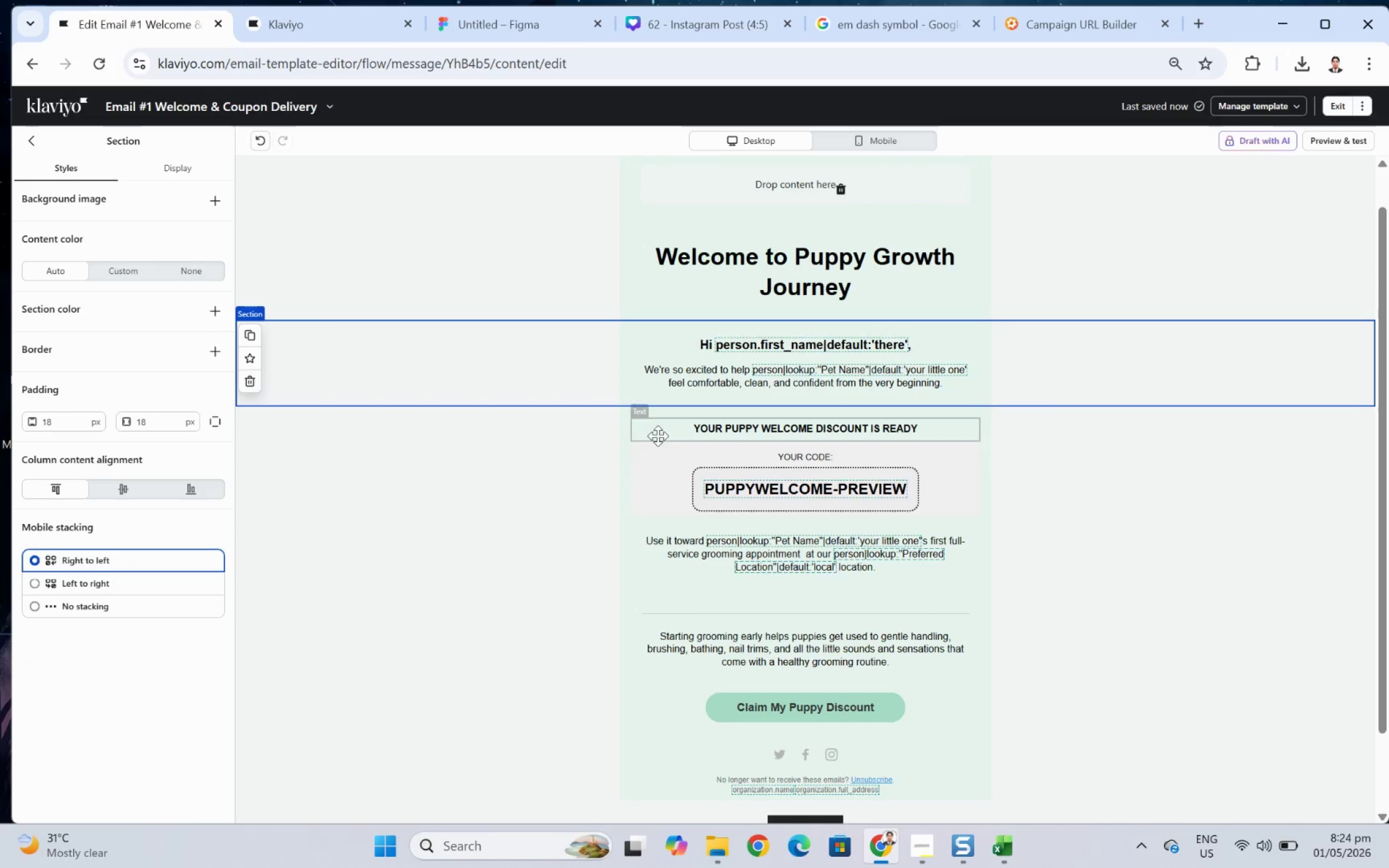 
left_click([651, 422])
 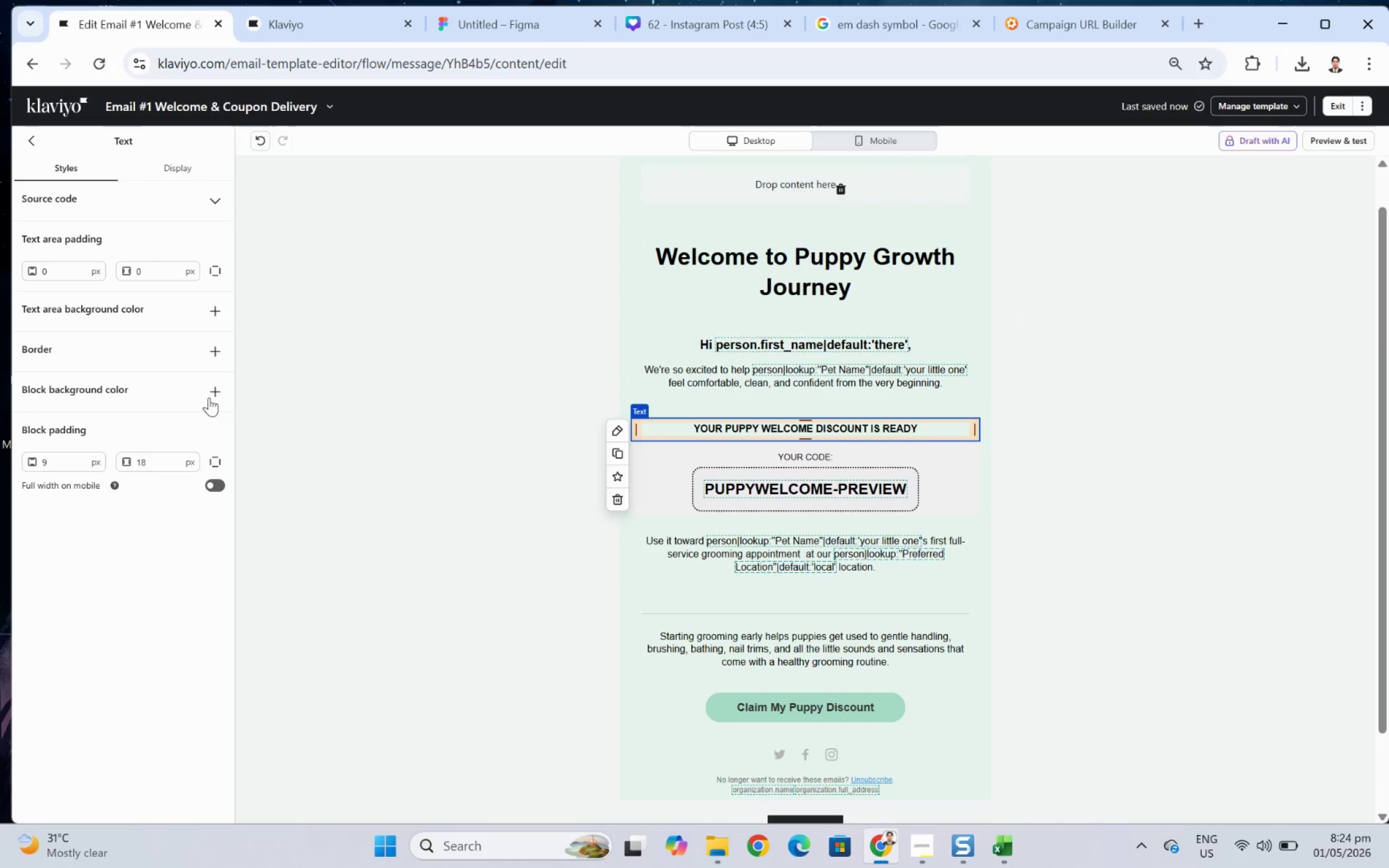 
left_click([214, 395])
 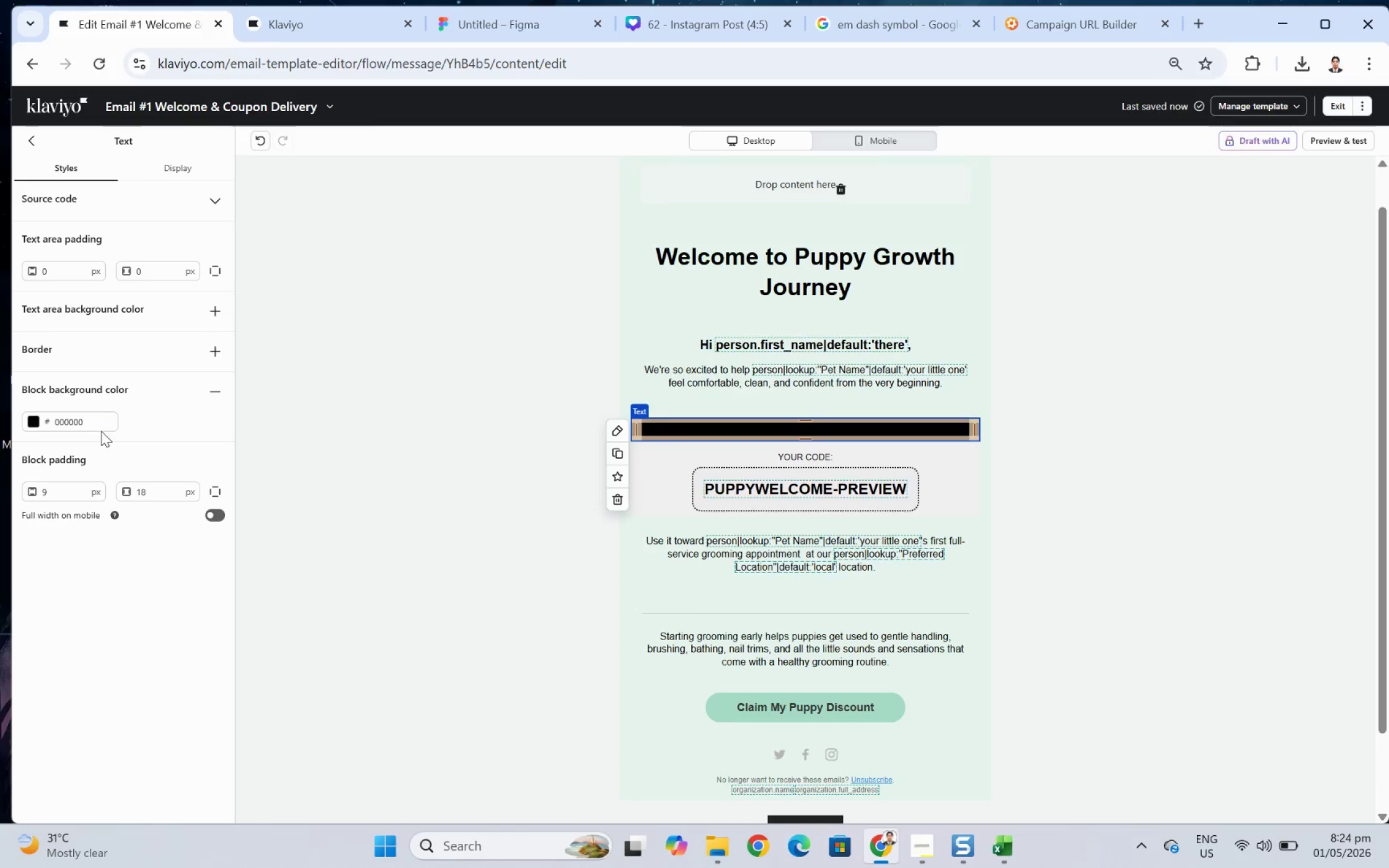 
double_click([100, 423])
 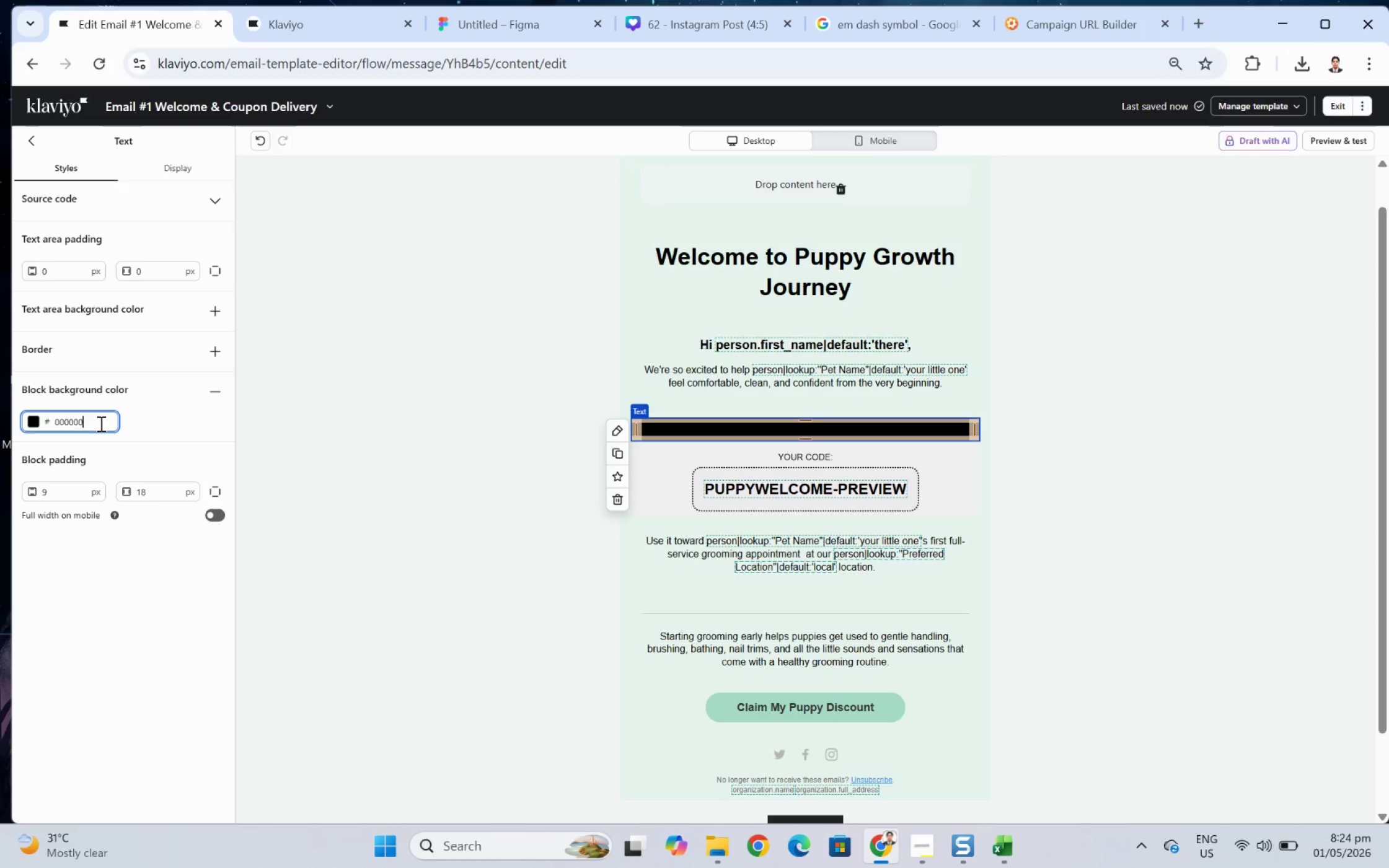 
triple_click([100, 423])
 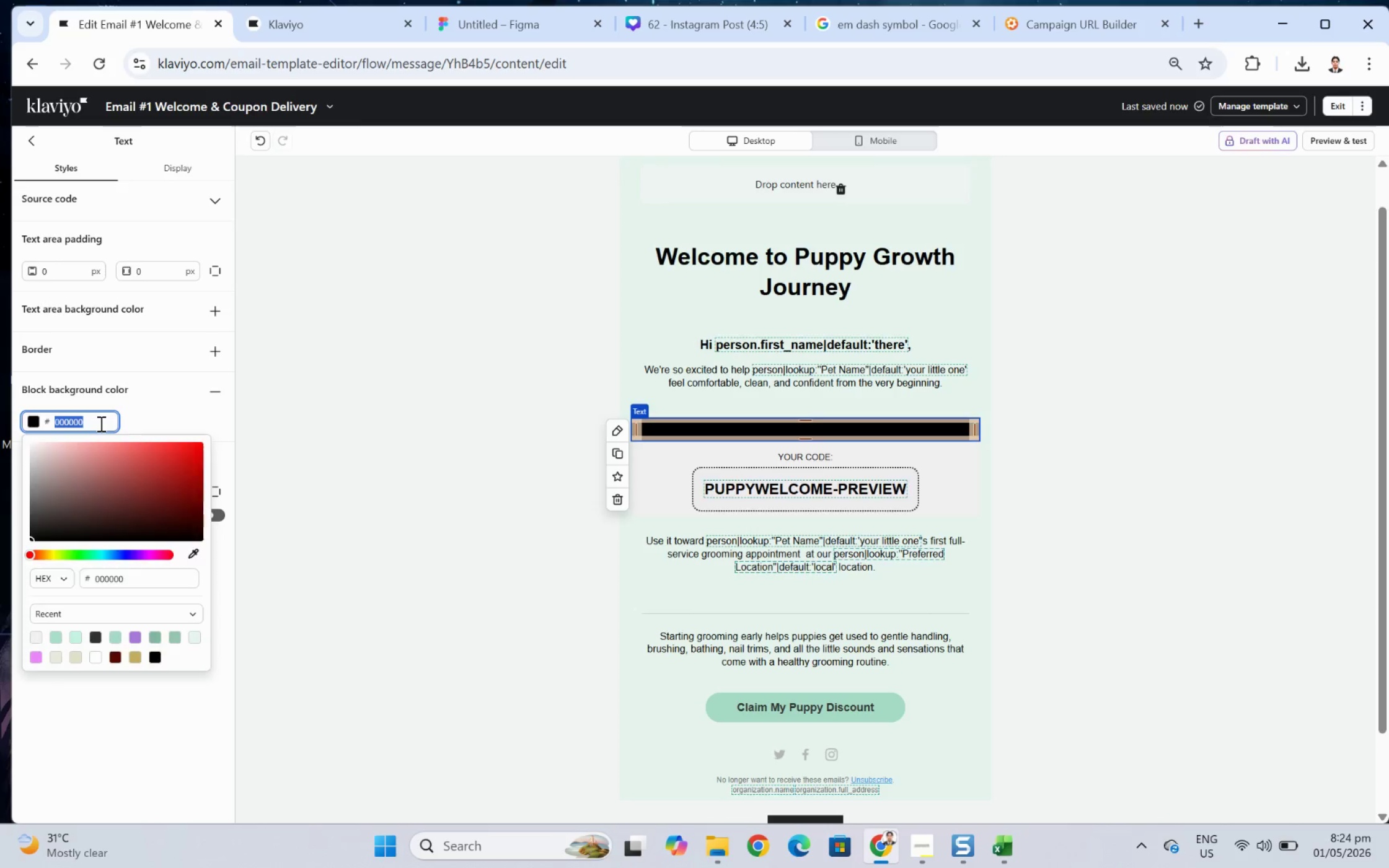 
key(Control+V)
 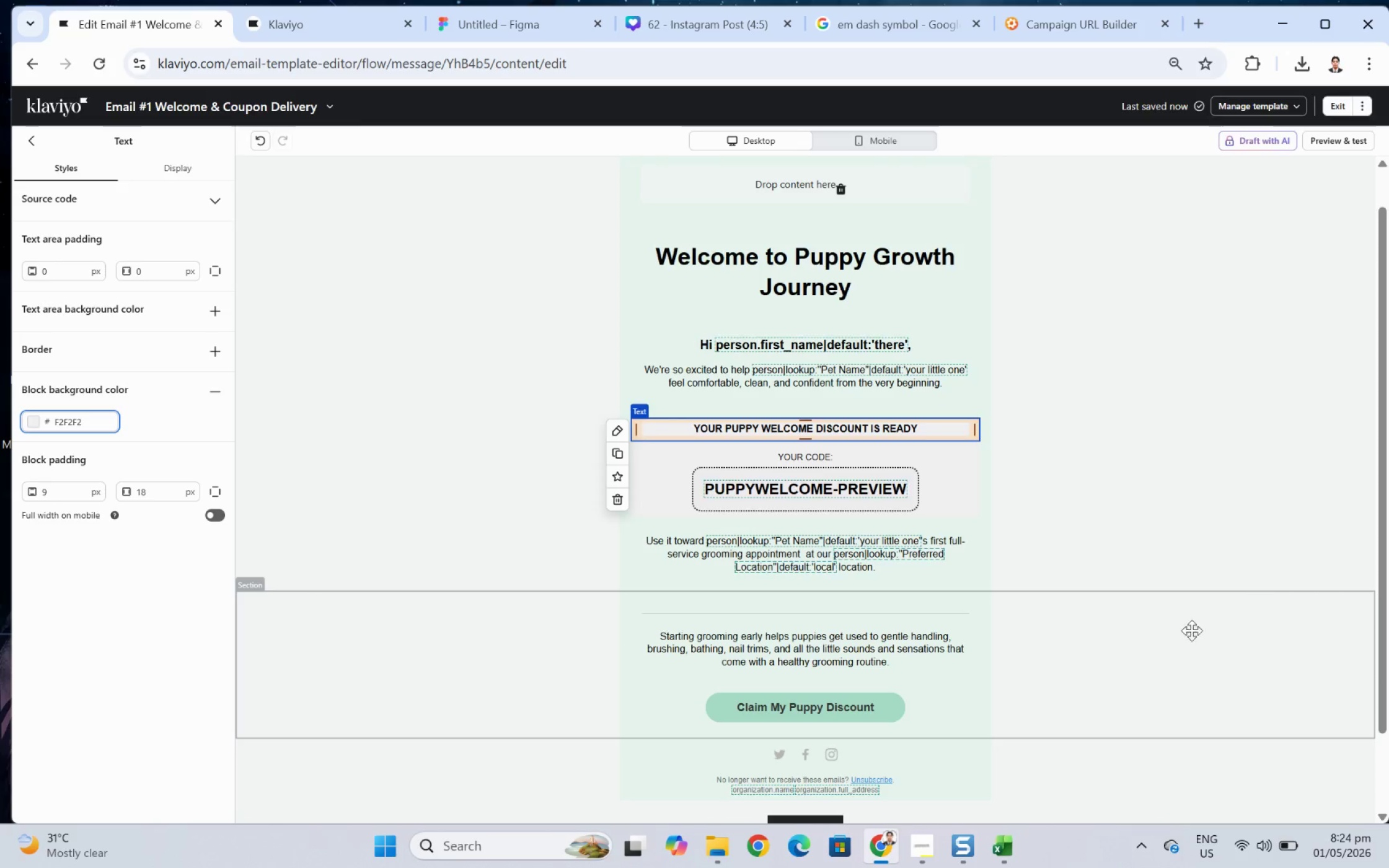 
left_click([1137, 677])
 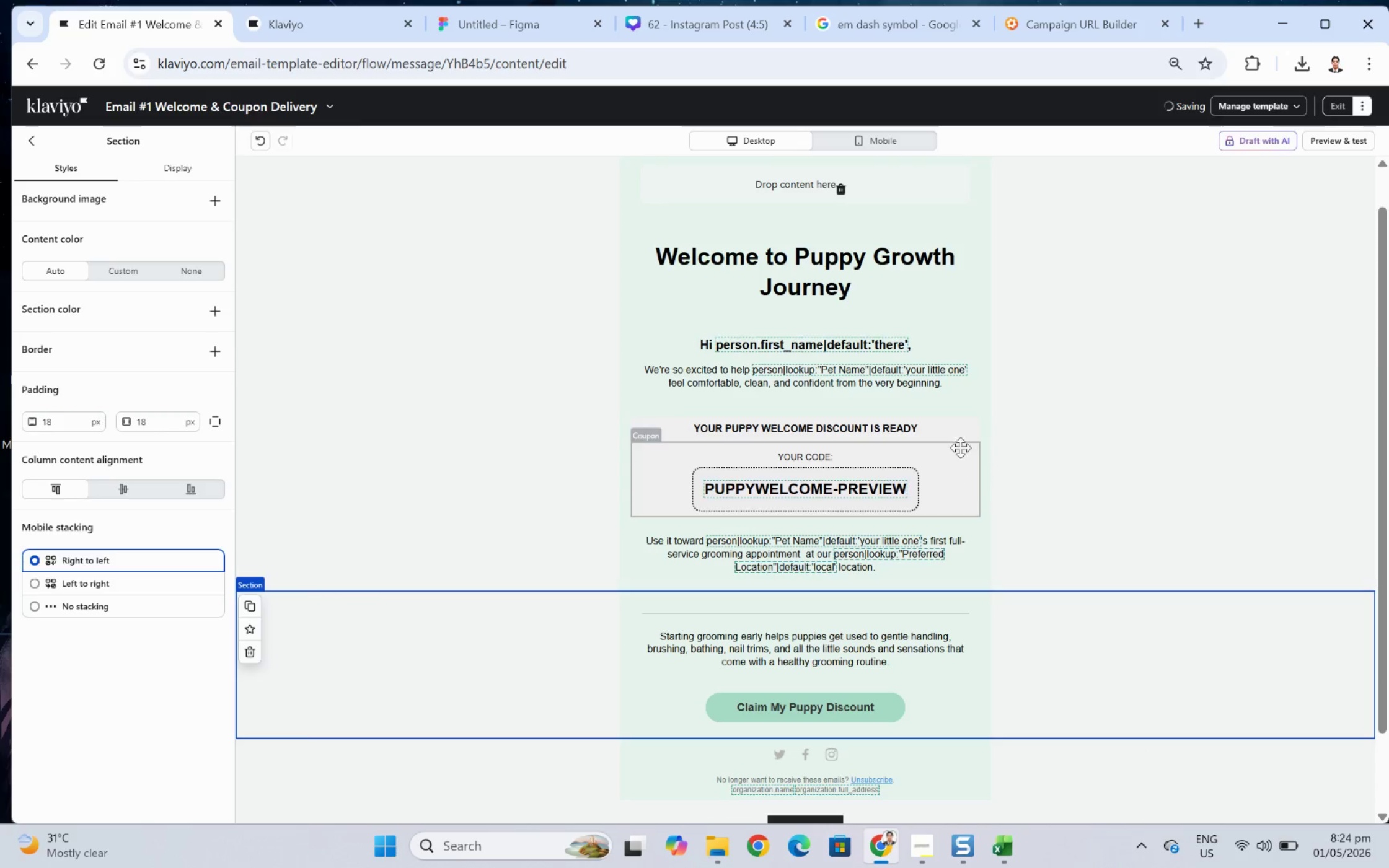 
left_click([948, 421])
 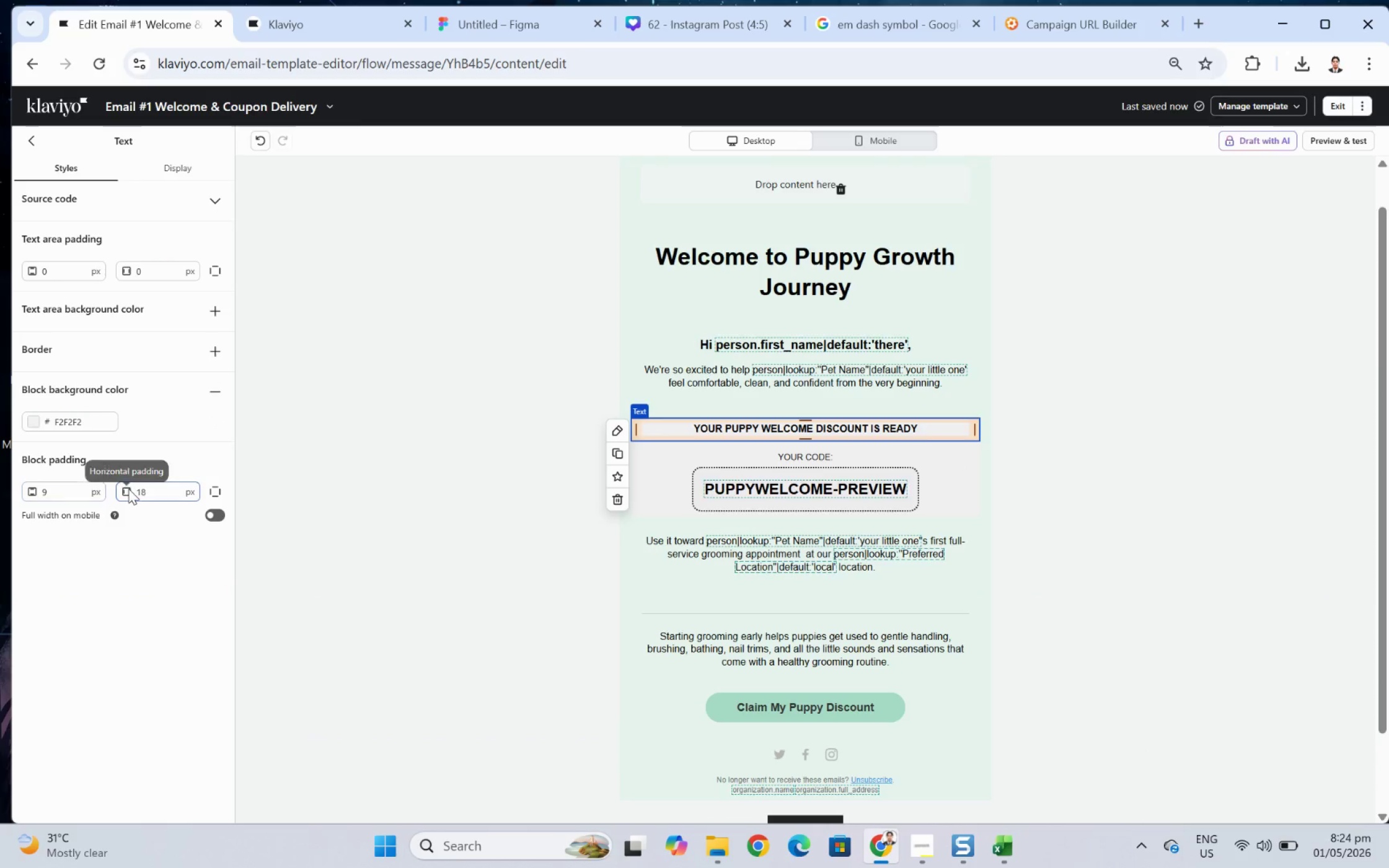 
left_click([209, 489])
 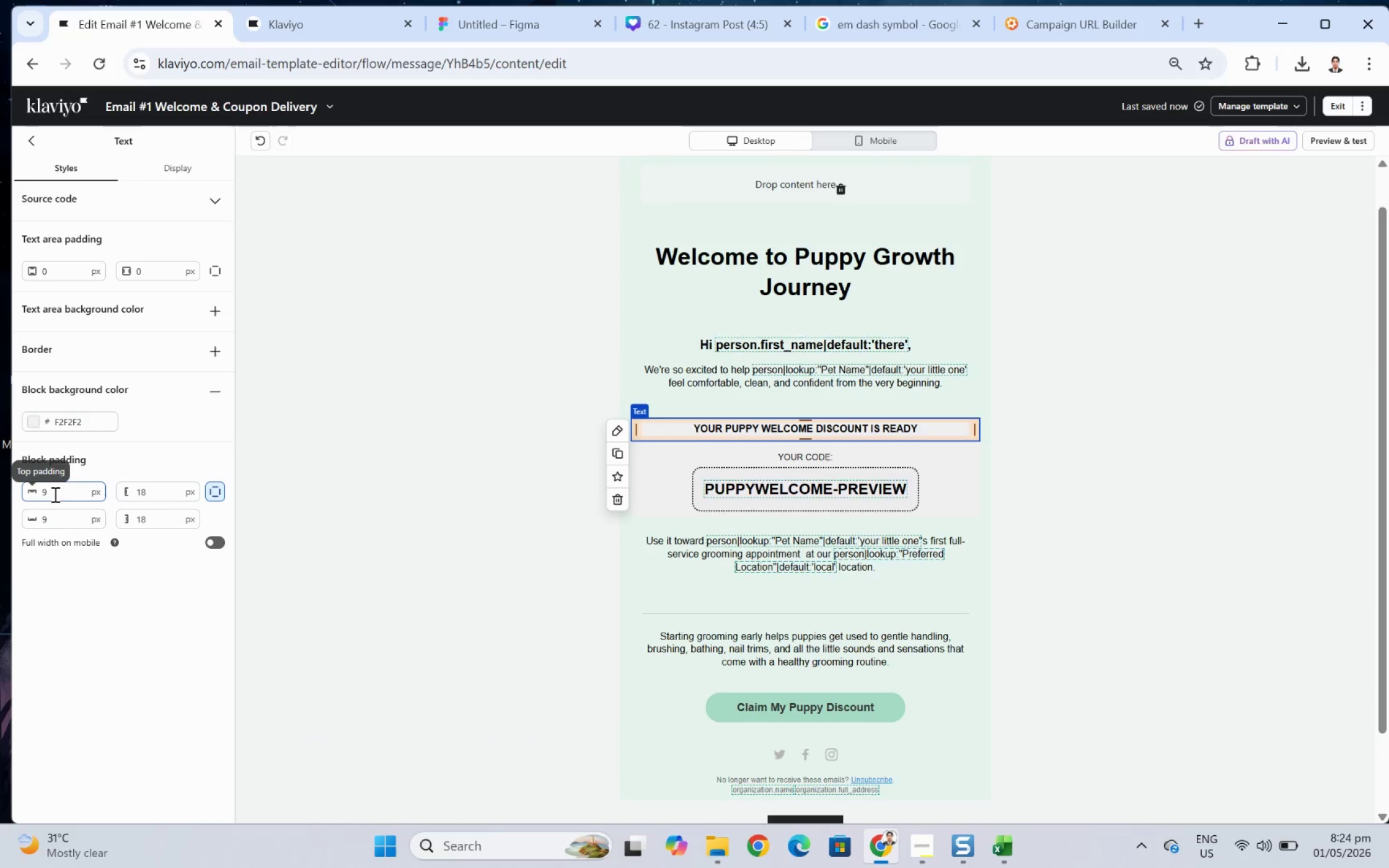 
double_click([60, 494])
 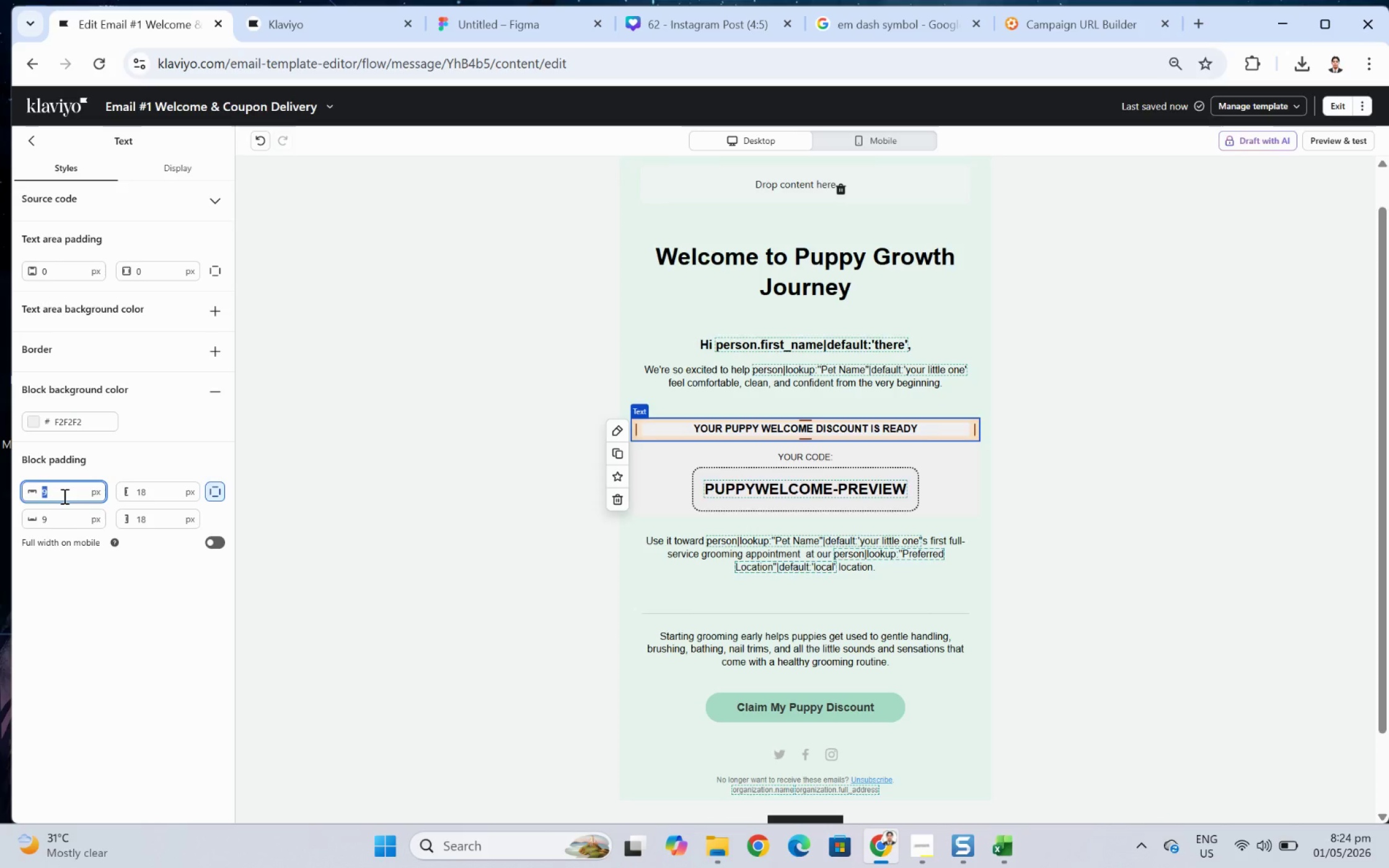 
key(Numpad1)
 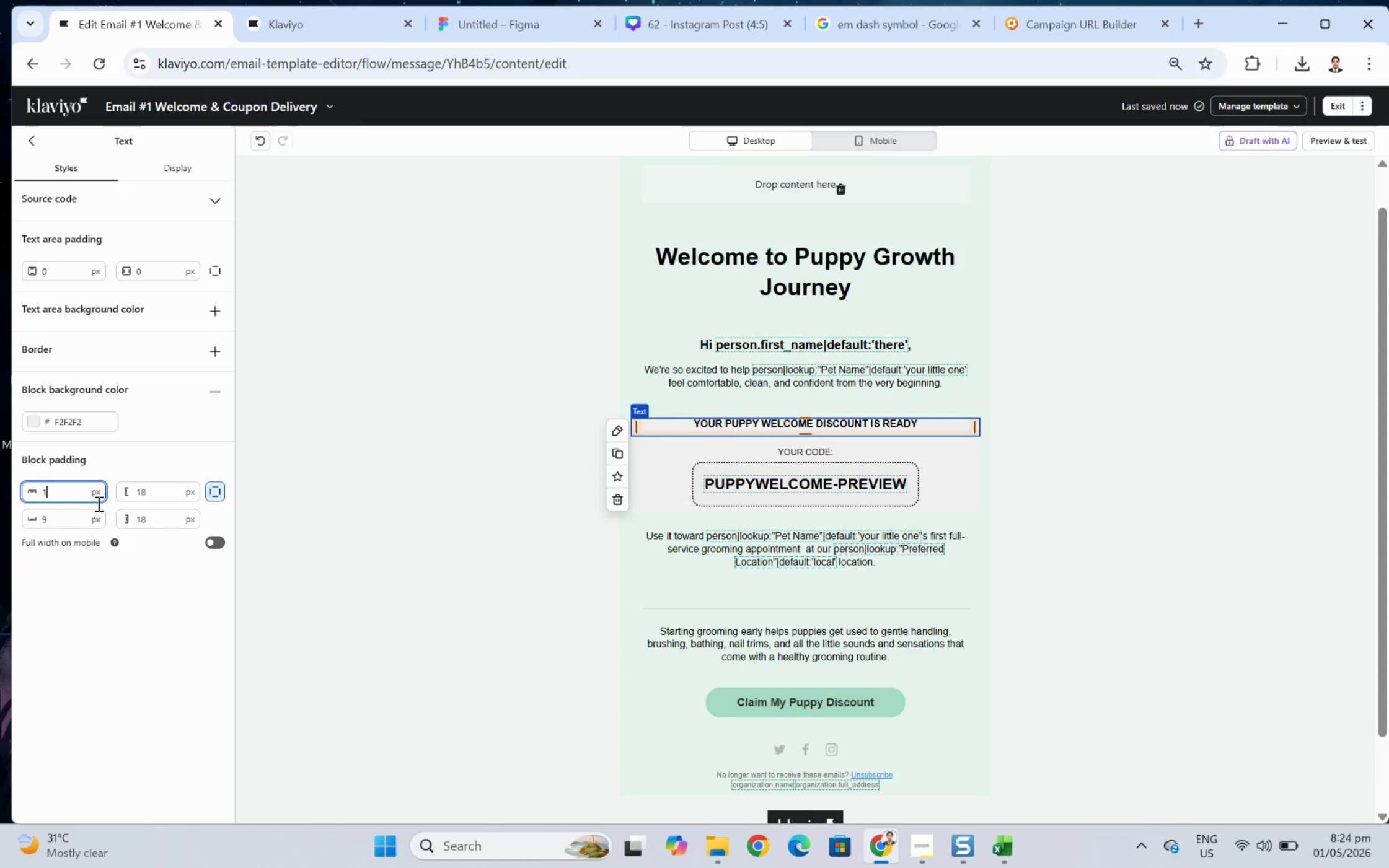 
key(Numpad8)
 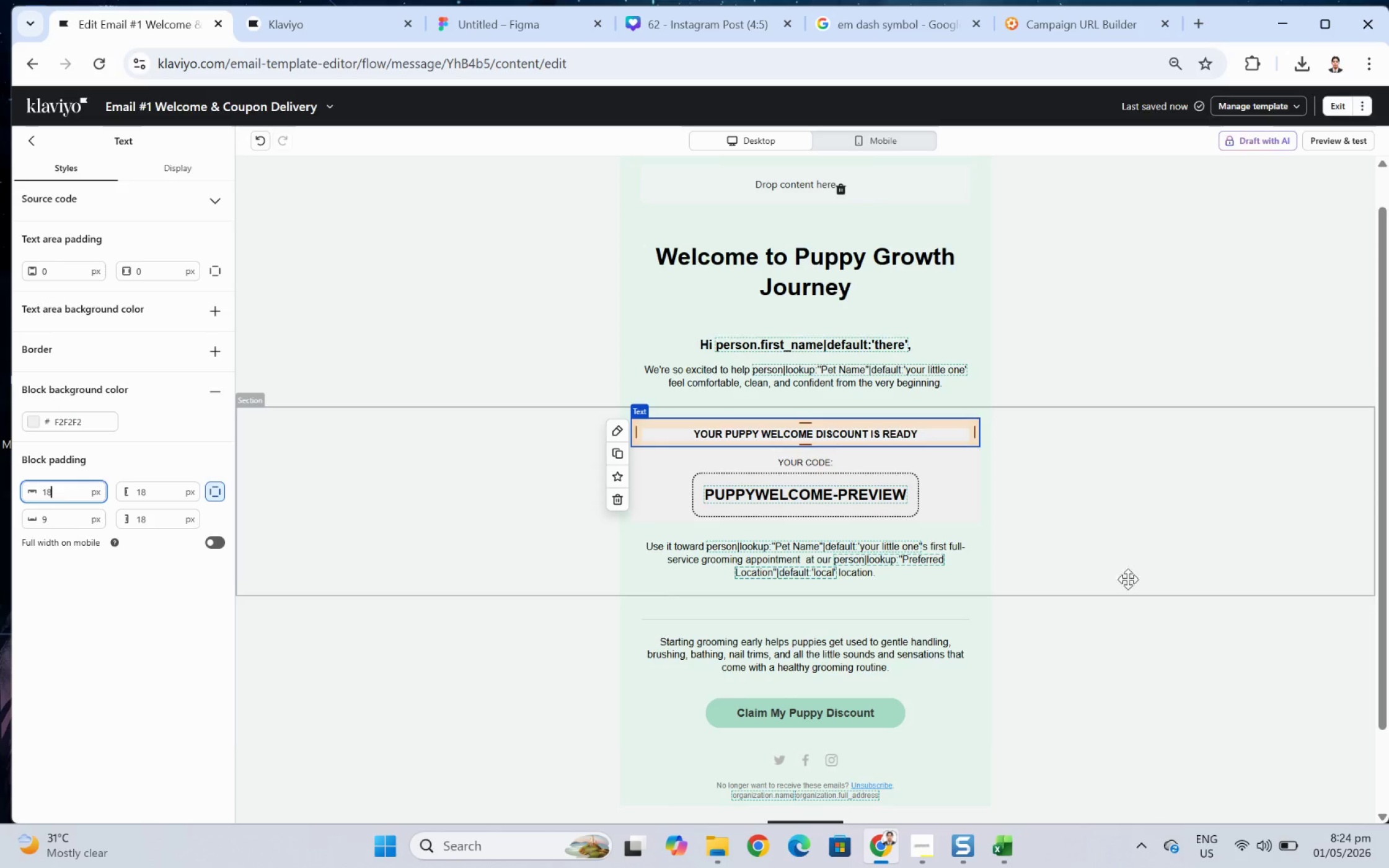 
left_click([1115, 655])
 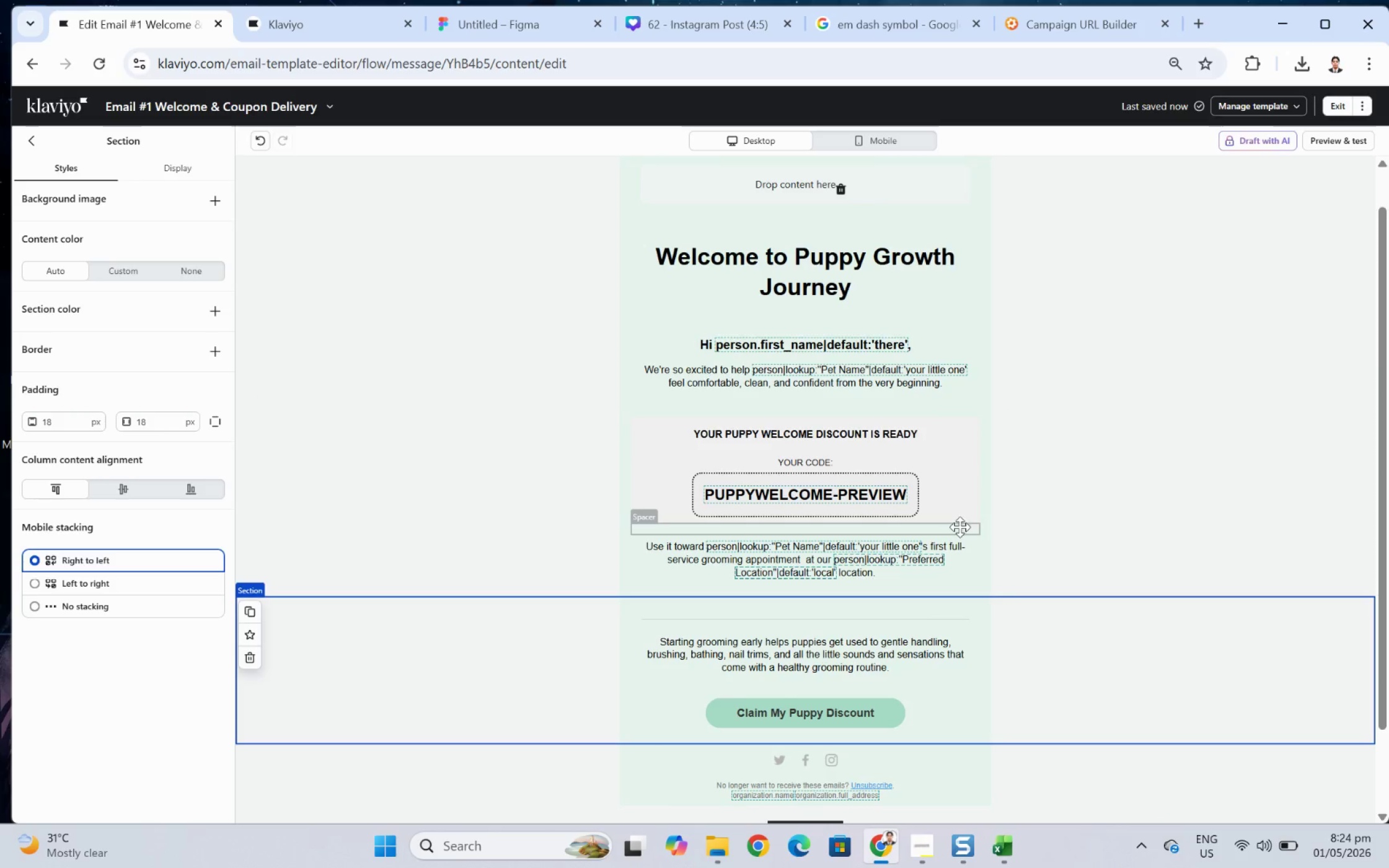 
left_click([959, 511])
 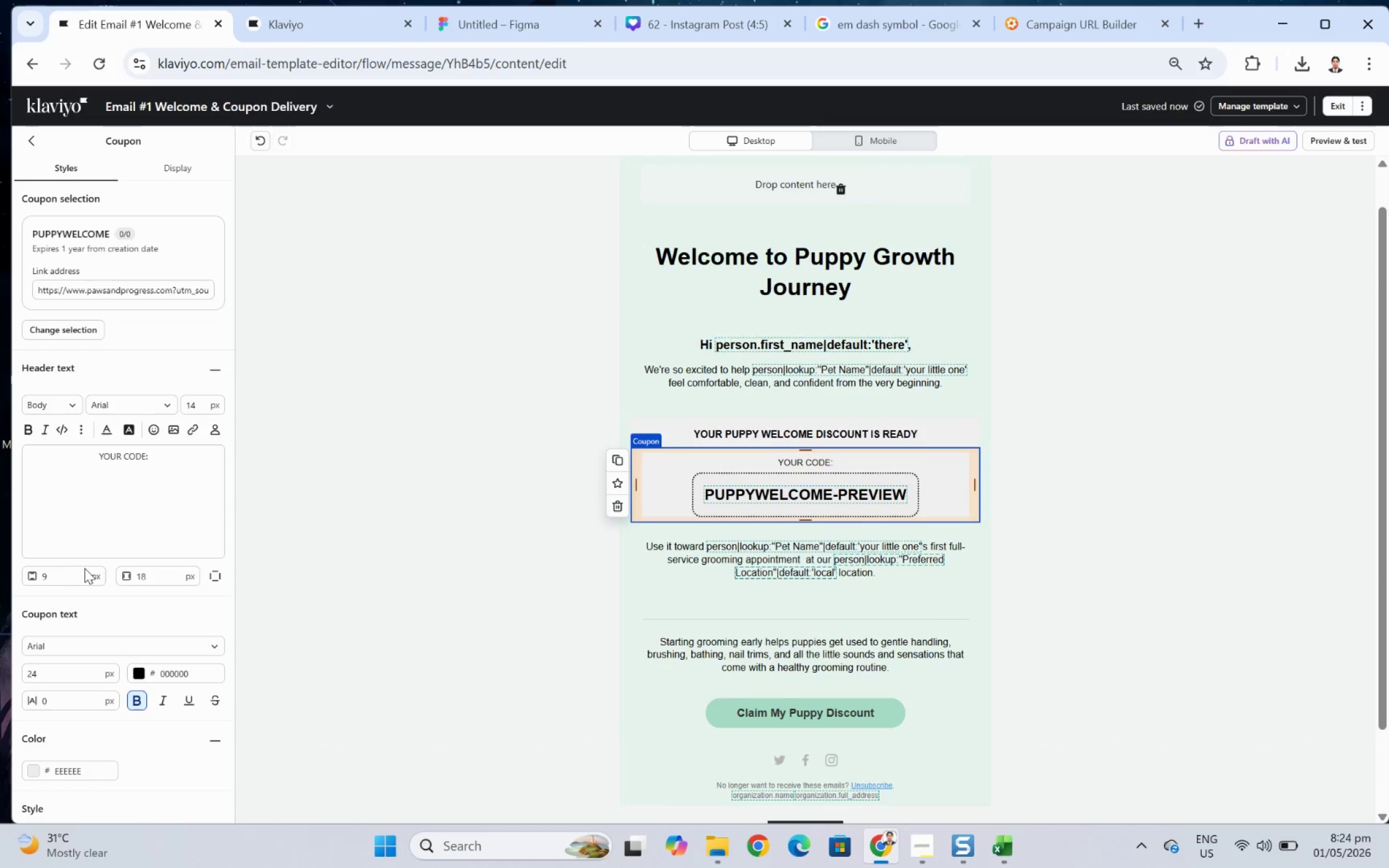 
scroll: coordinate [111, 617], scroll_direction: down, amount: 11.0
 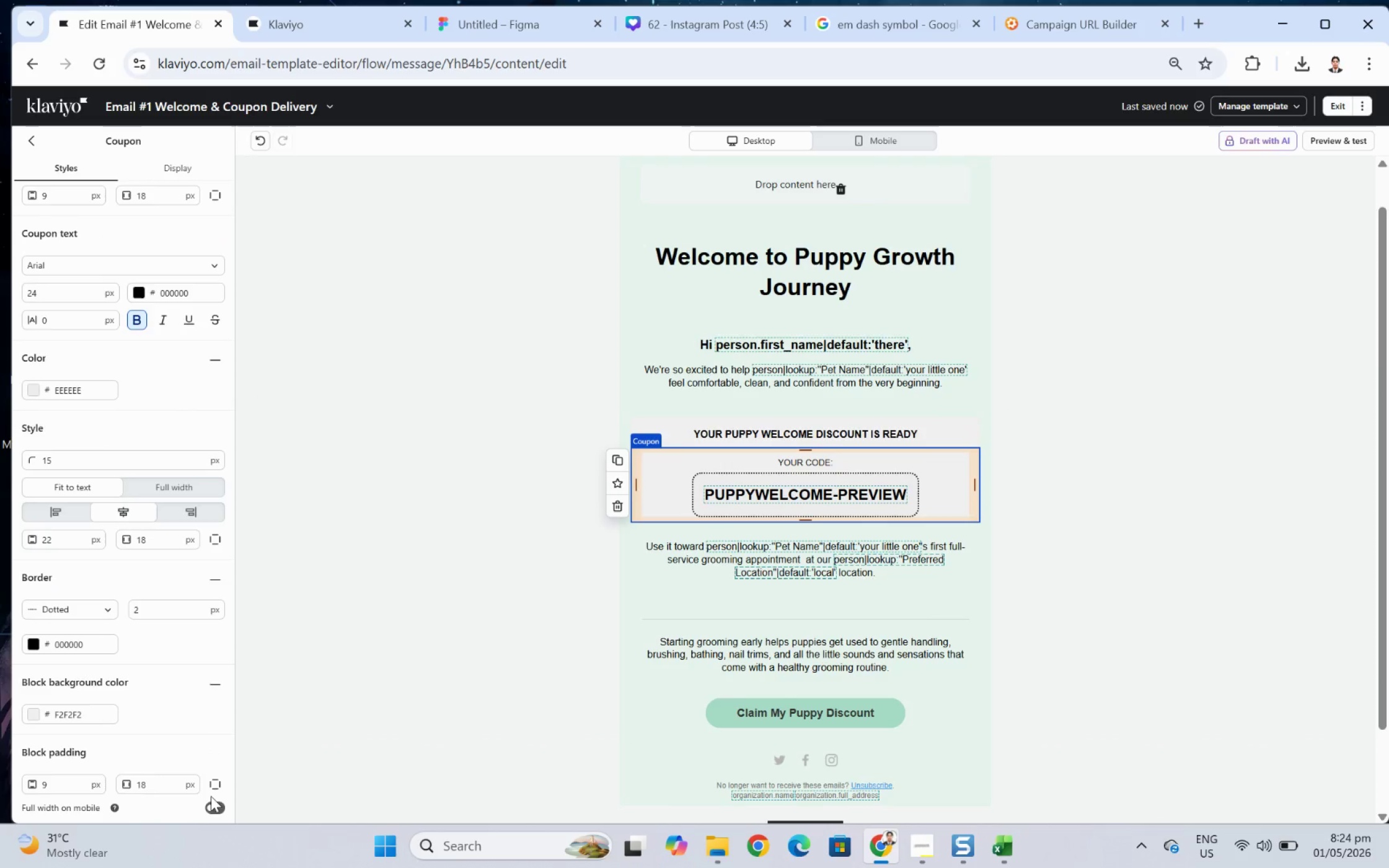 
left_click([214, 787])
 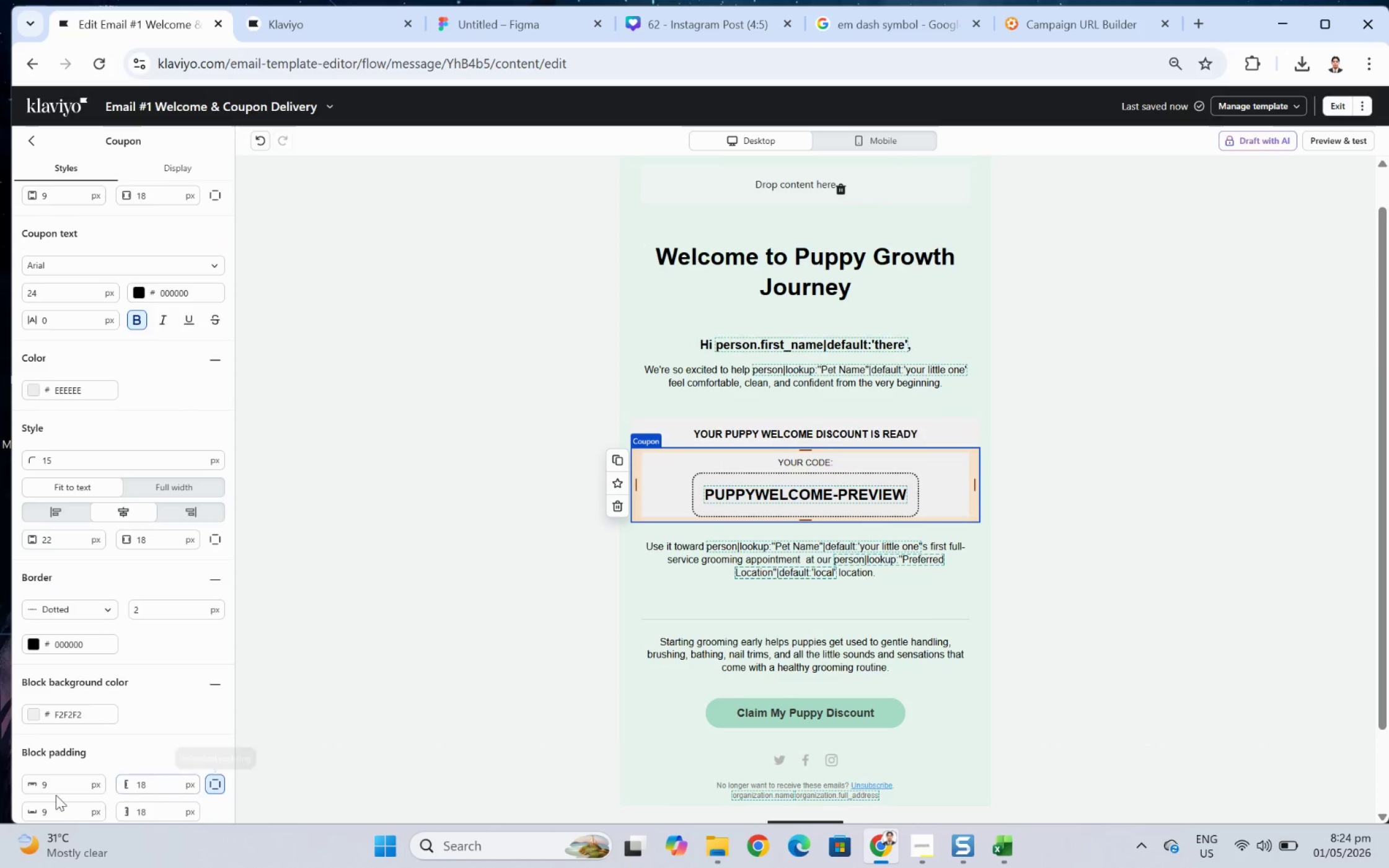 
scroll: coordinate [55, 794], scroll_direction: down, amount: 1.0
 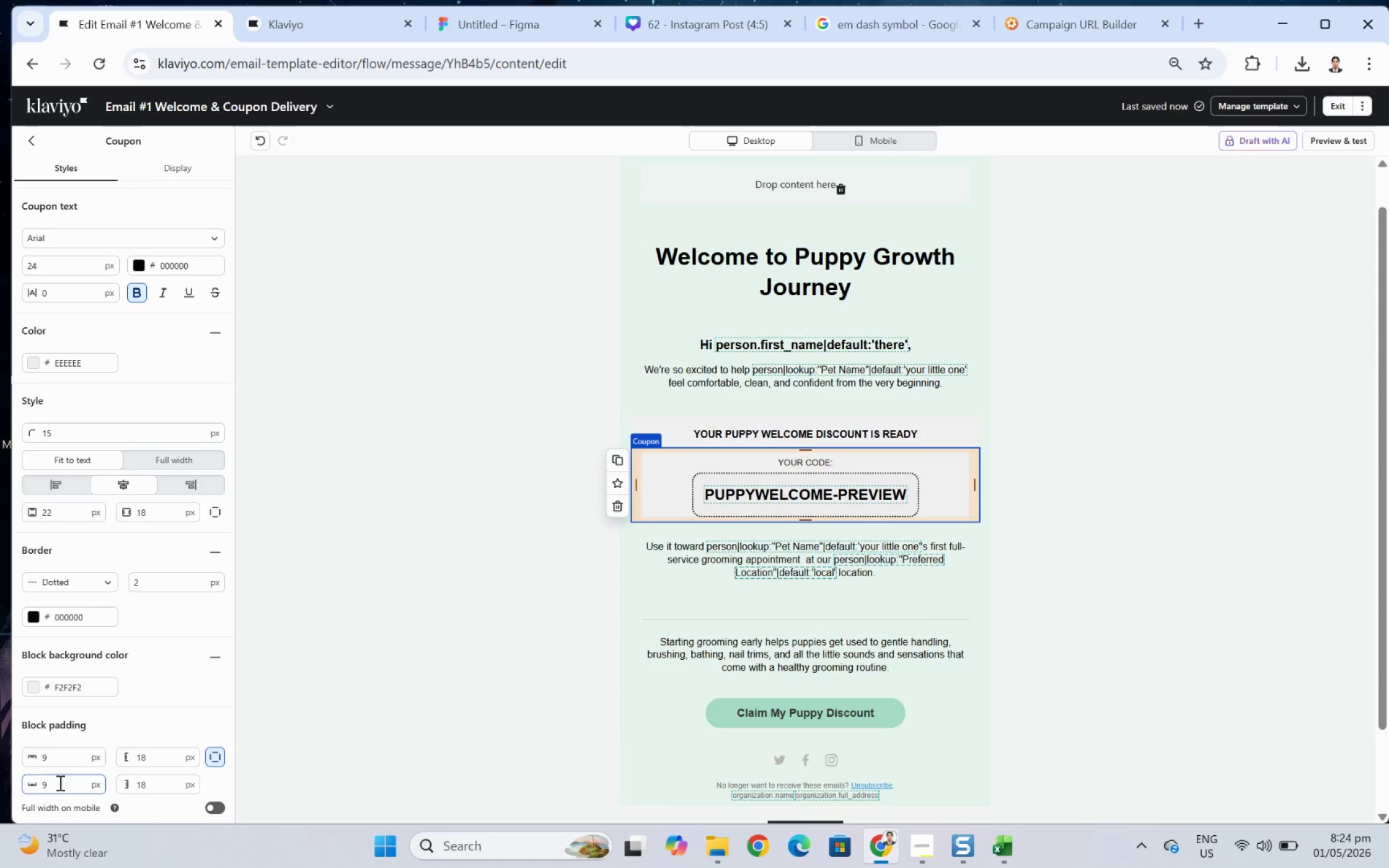 
double_click([59, 781])
 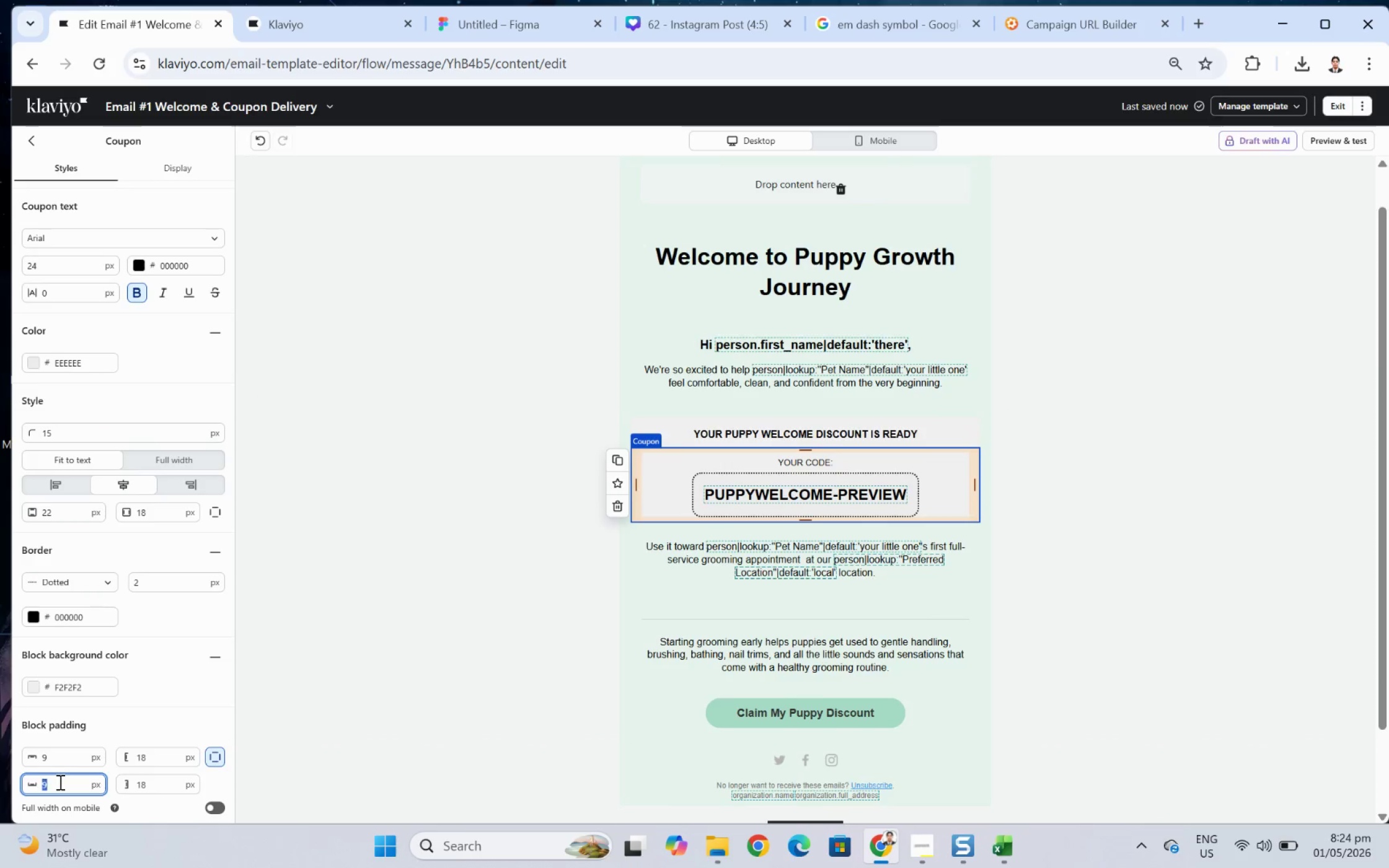 
key(Numpad1)
 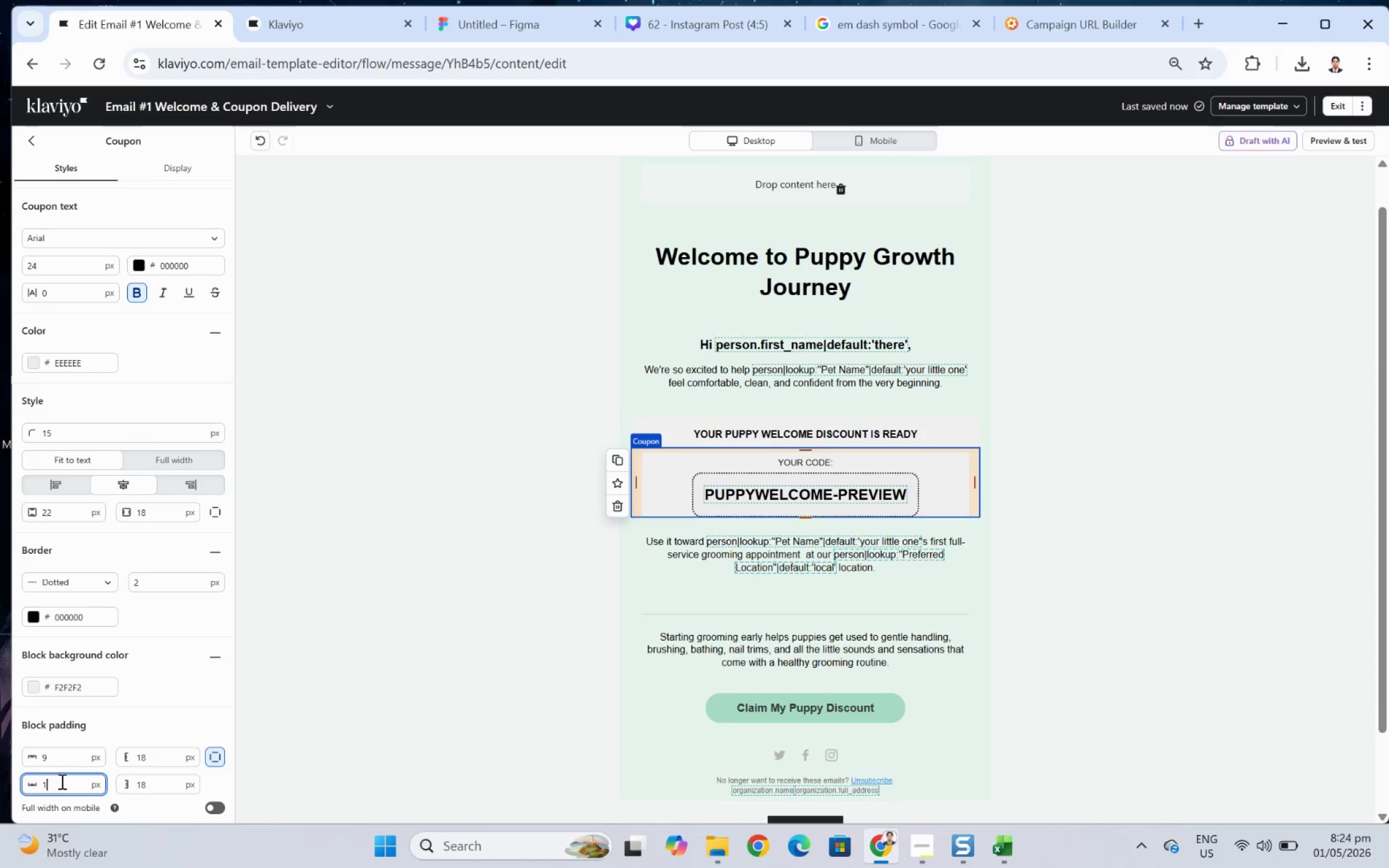 
key(Numpad8)
 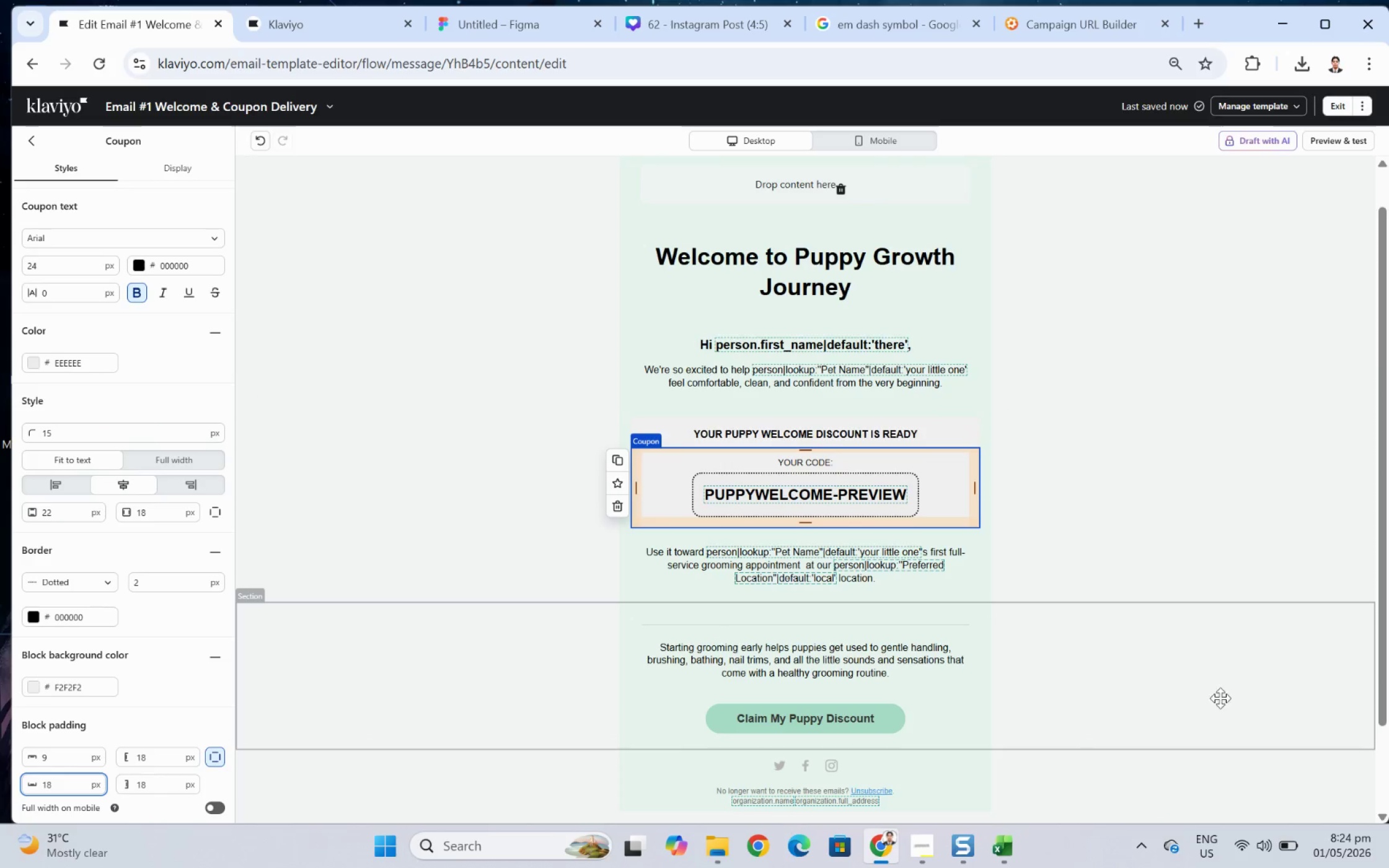 
left_click([1162, 698])
 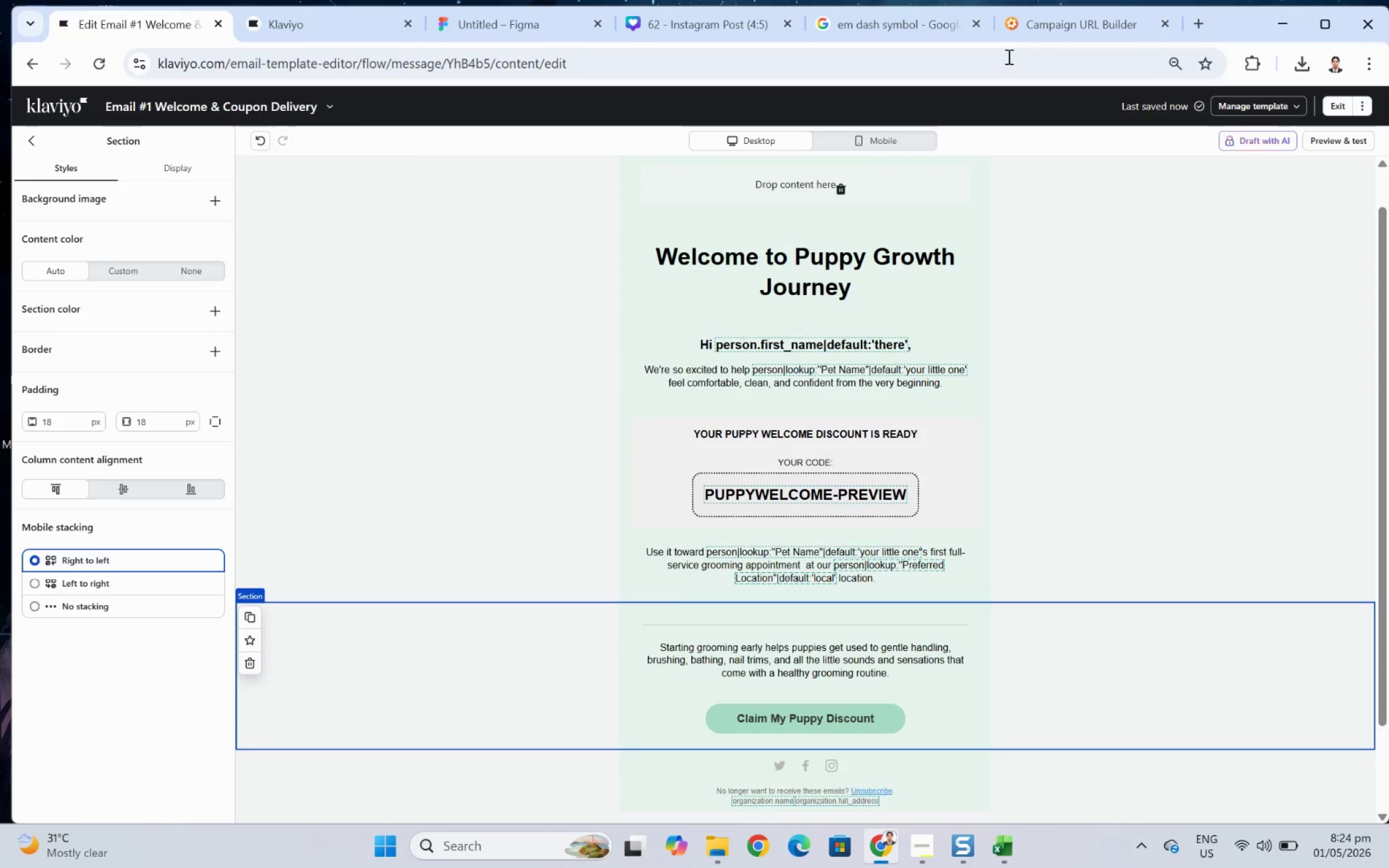 
scroll: coordinate [1196, 353], scroll_direction: up, amount: 2.0
 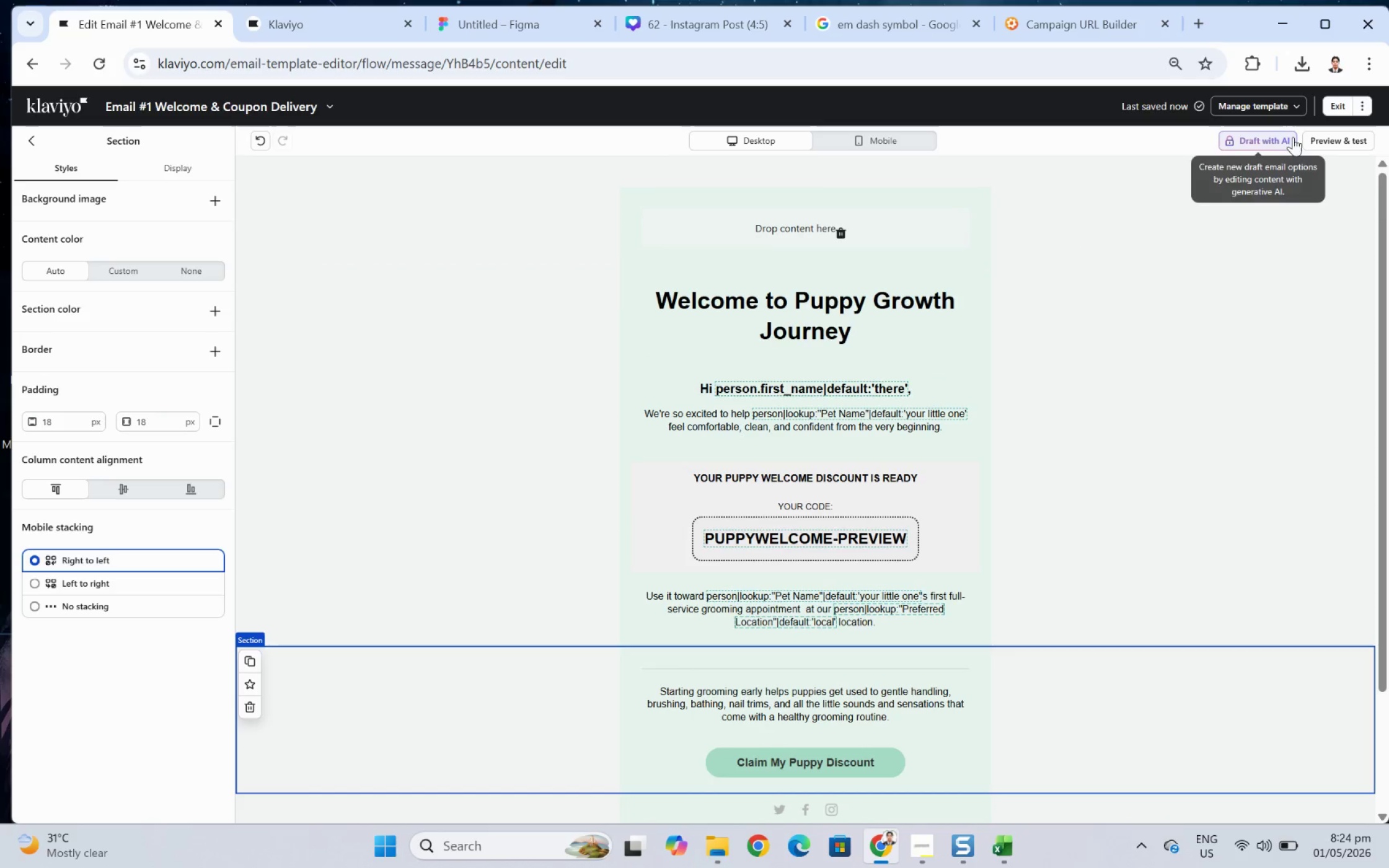 
left_click([1310, 141])
 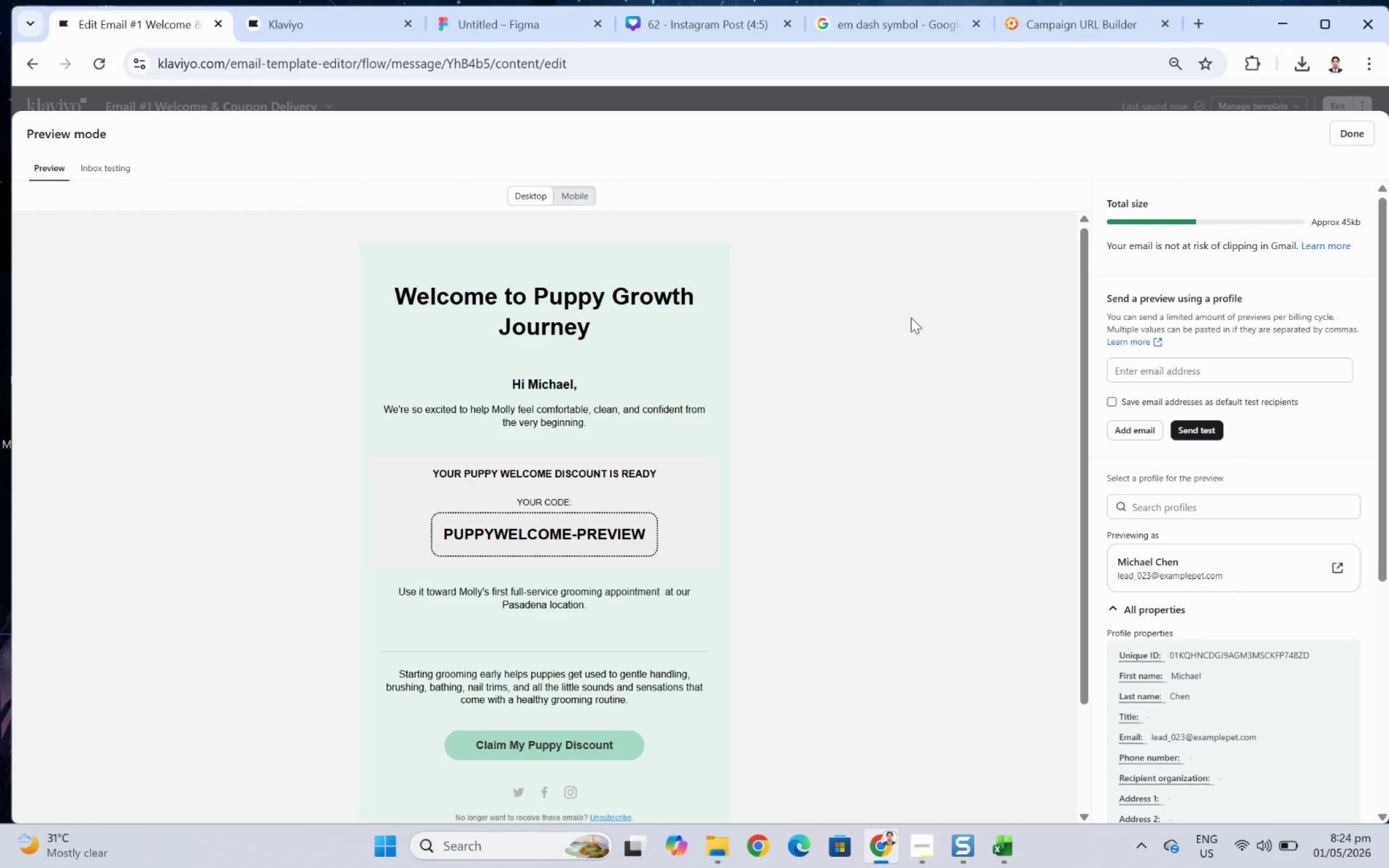 
wait(6.42)
 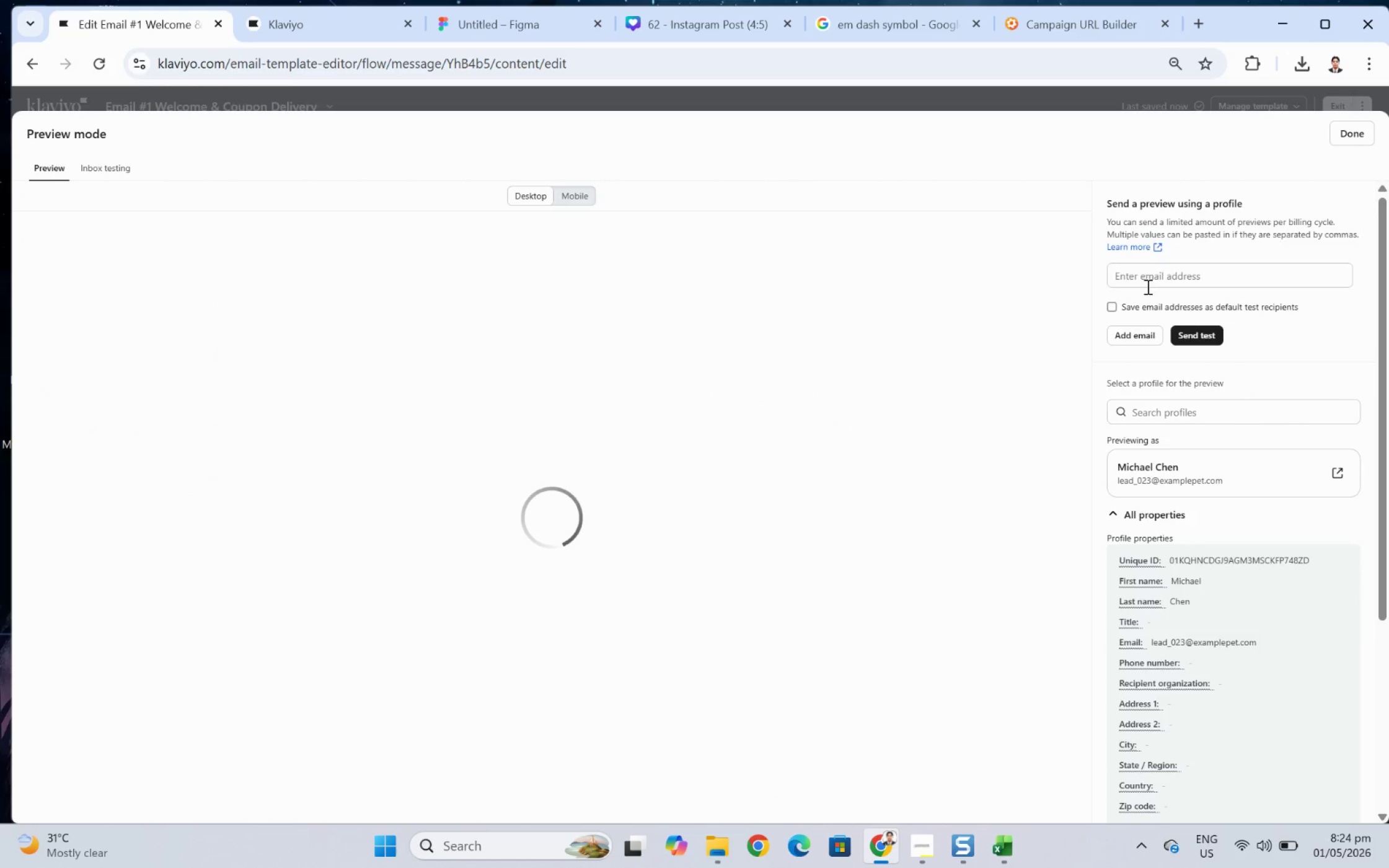 
left_click([1363, 142])
 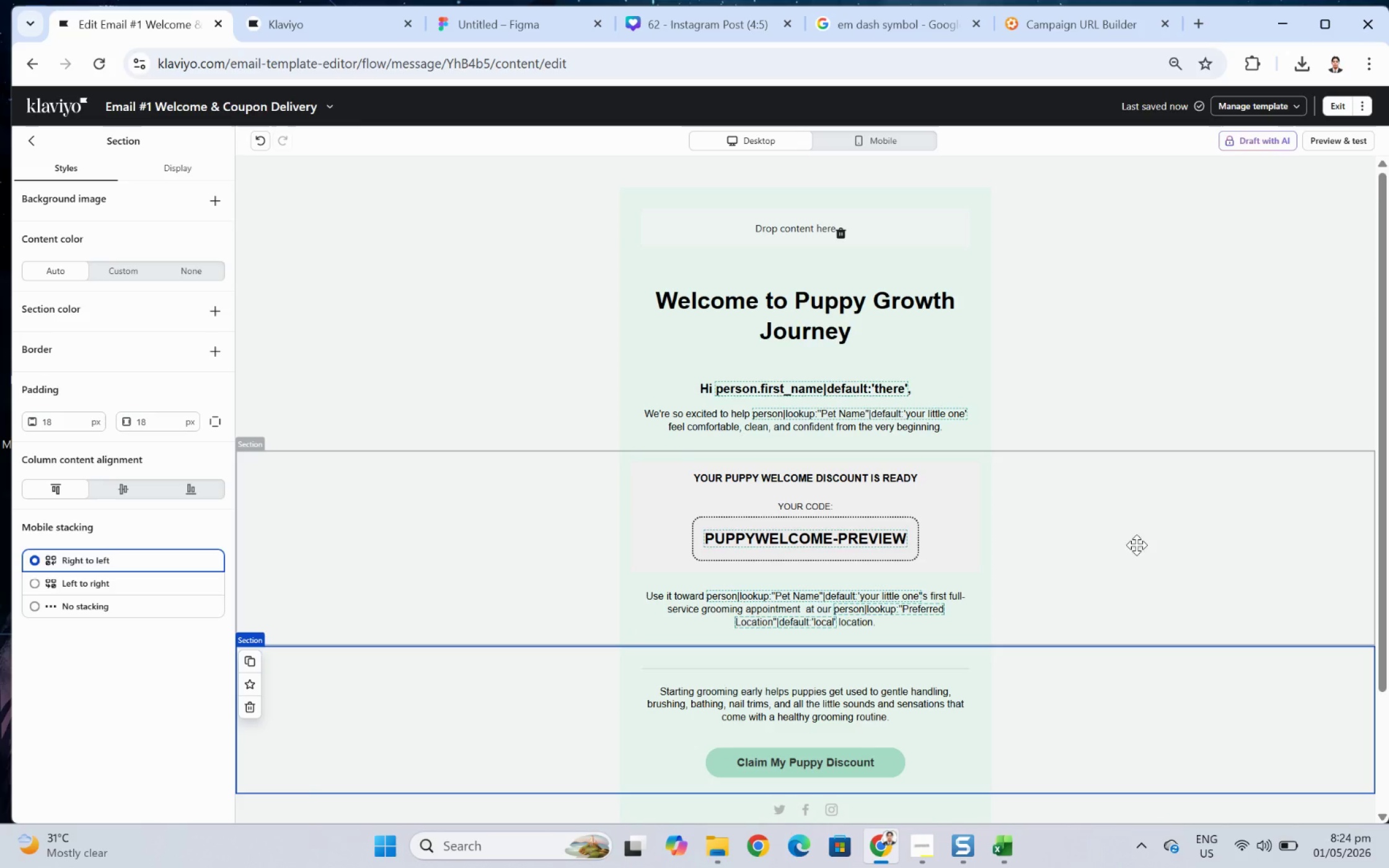 
left_click([968, 474])
 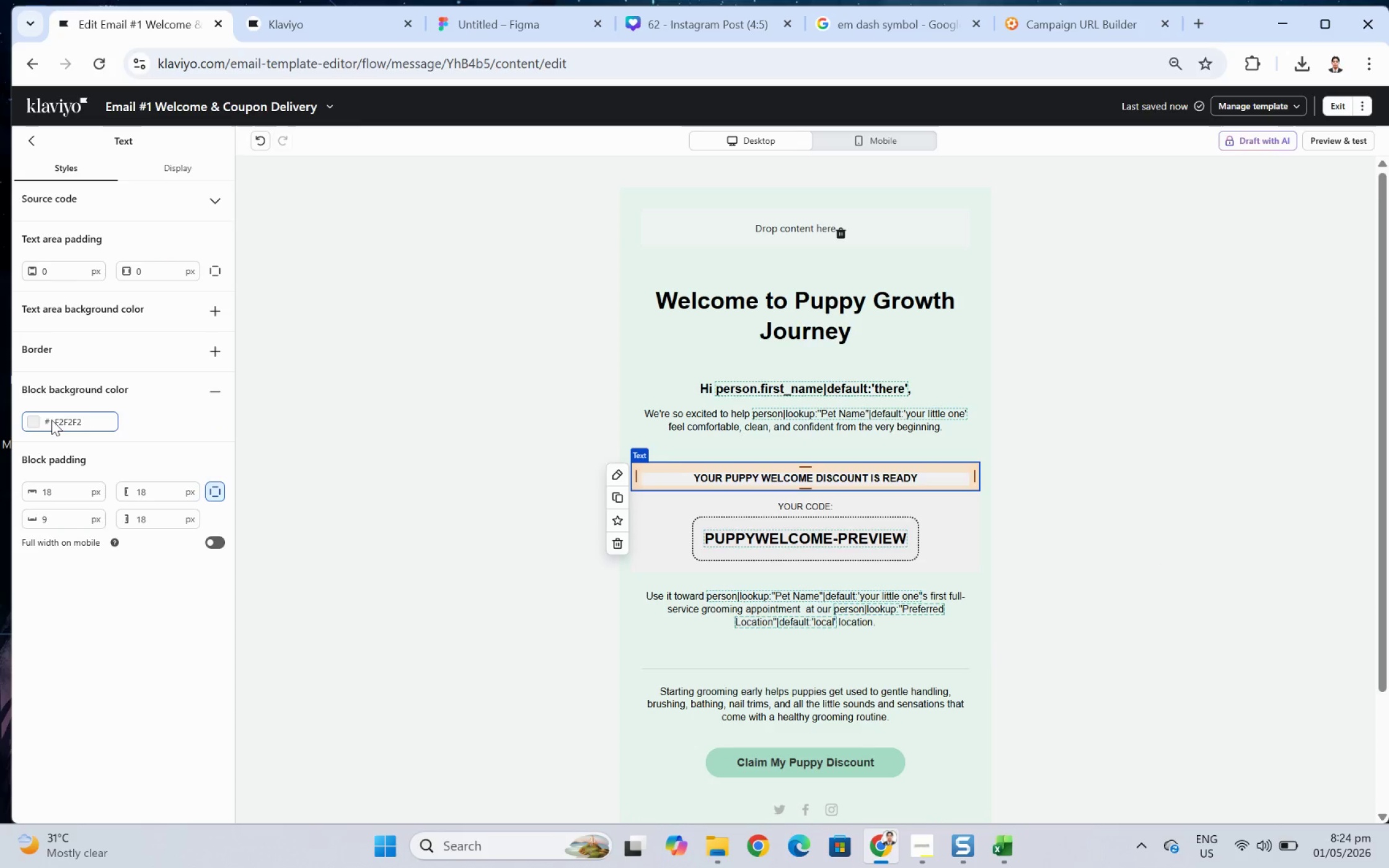 
left_click([35, 415])
 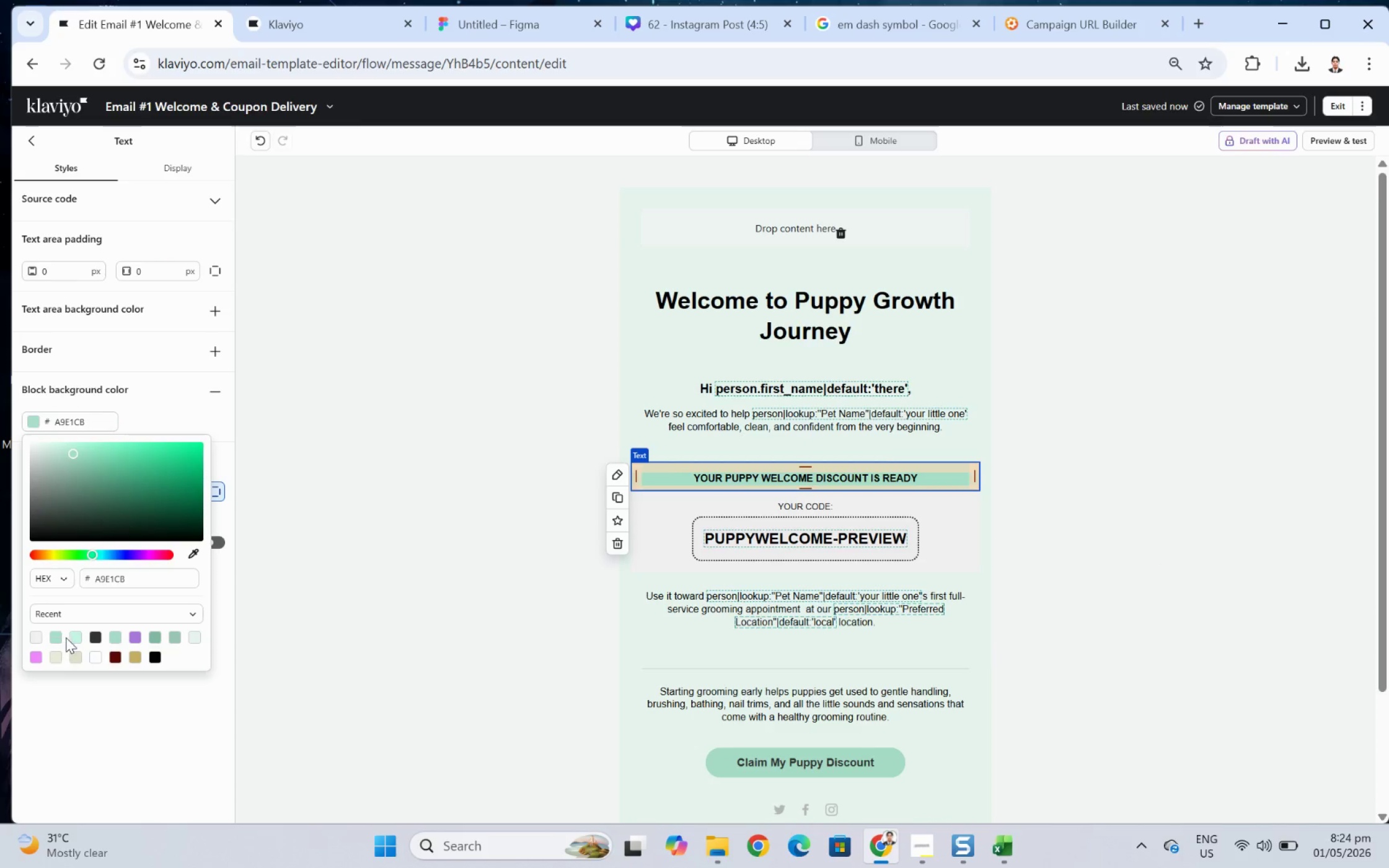 
left_click([75, 639])
 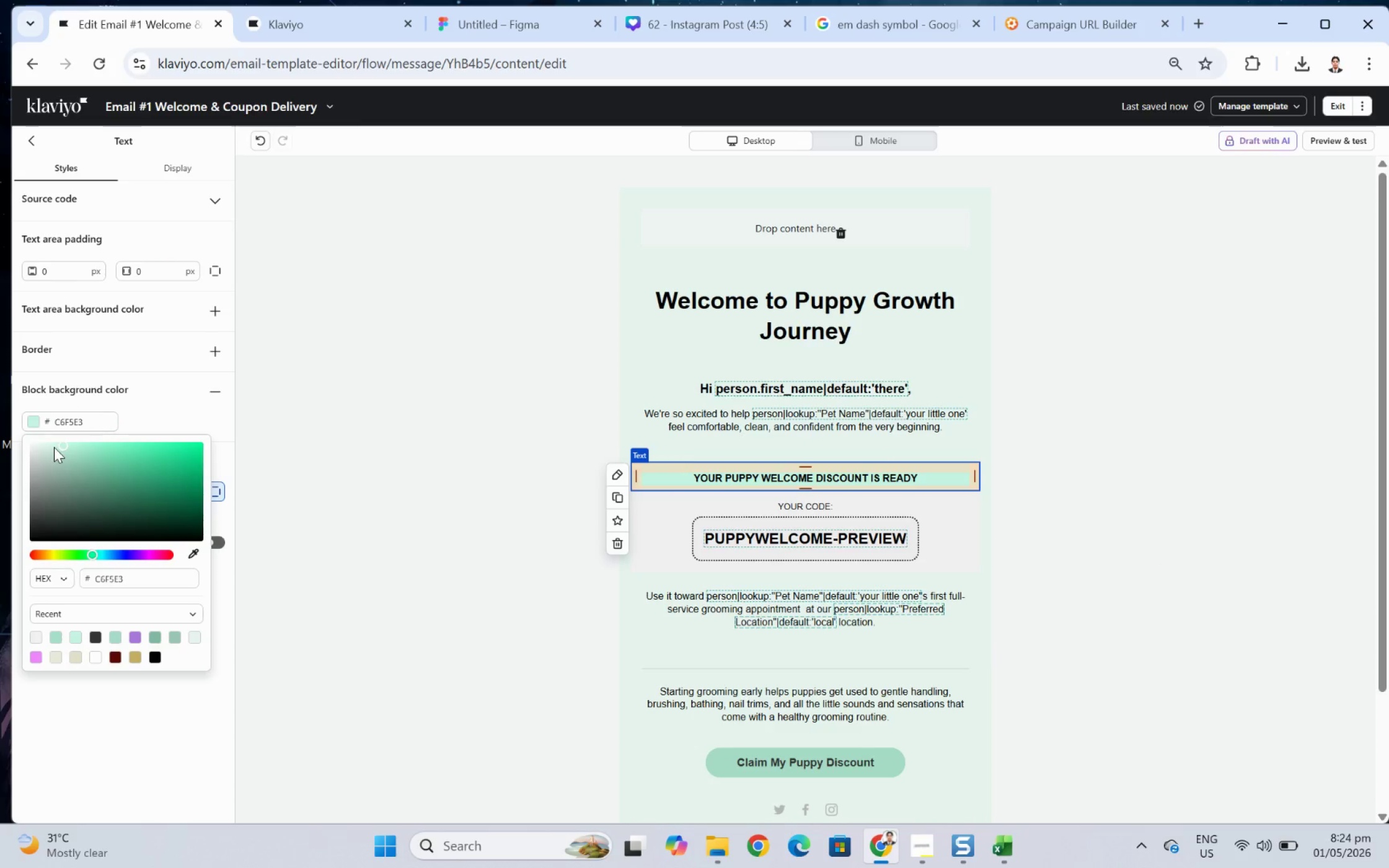 
left_click([54, 448])
 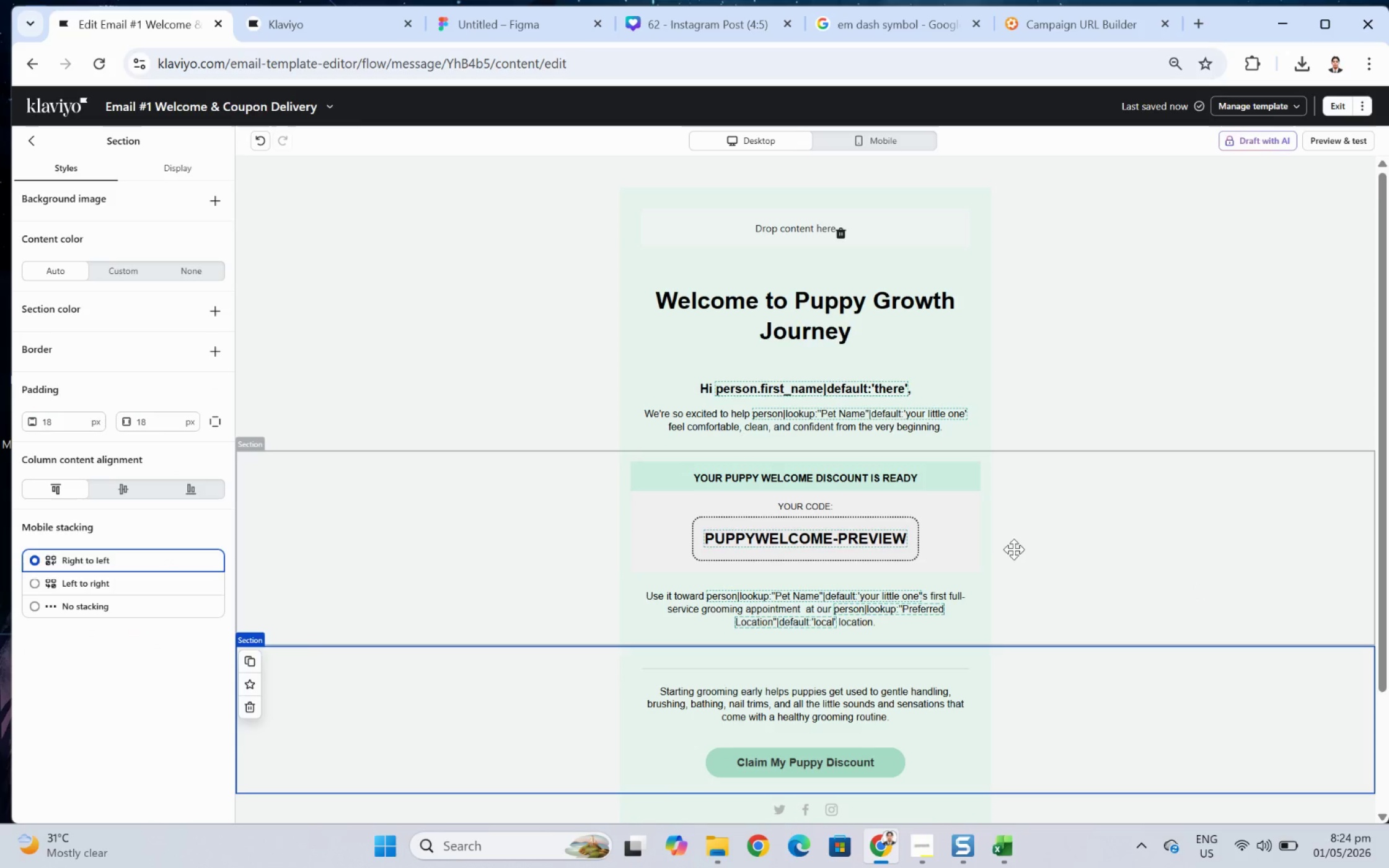 
left_click([957, 475])
 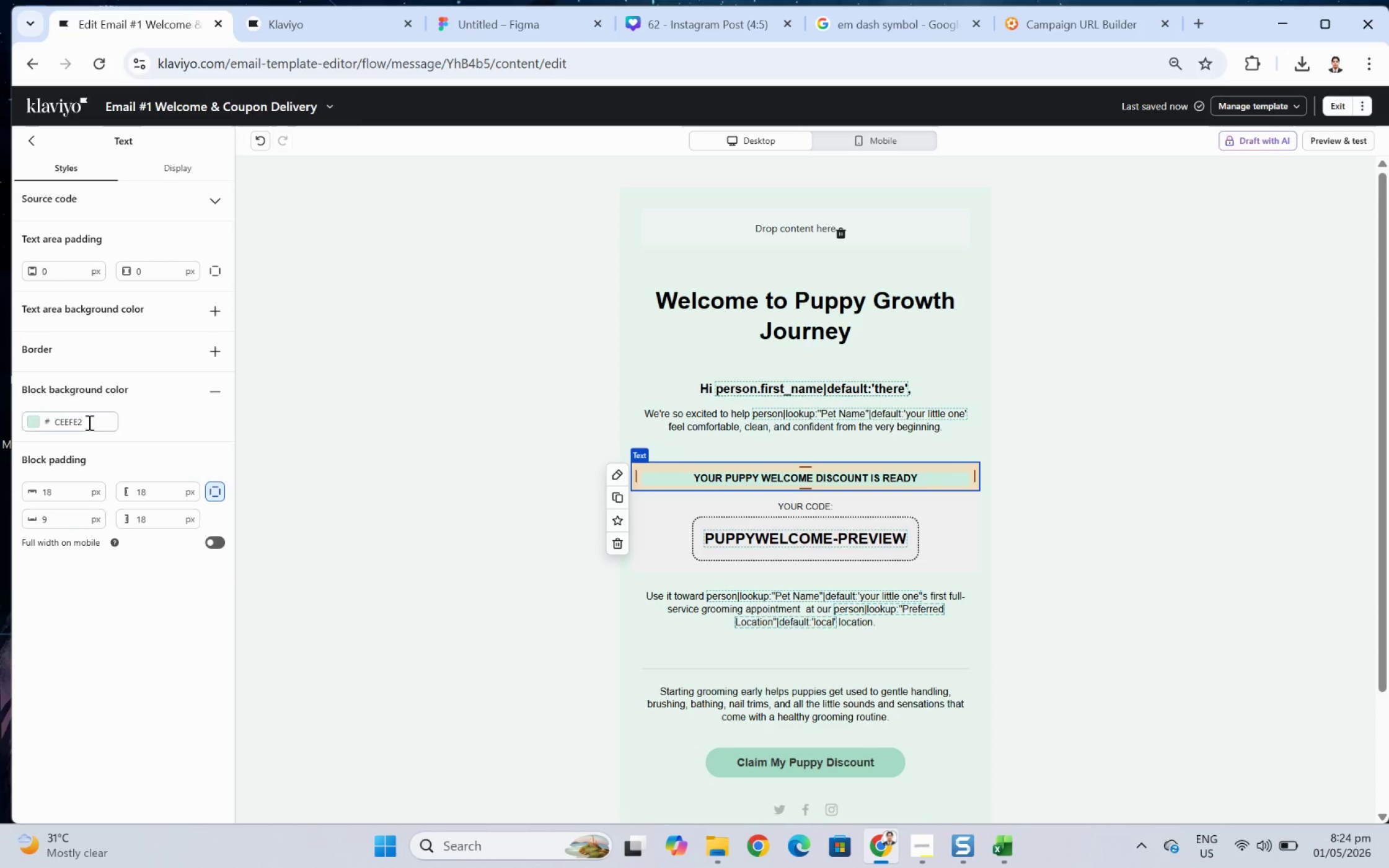 
double_click([88, 421])
 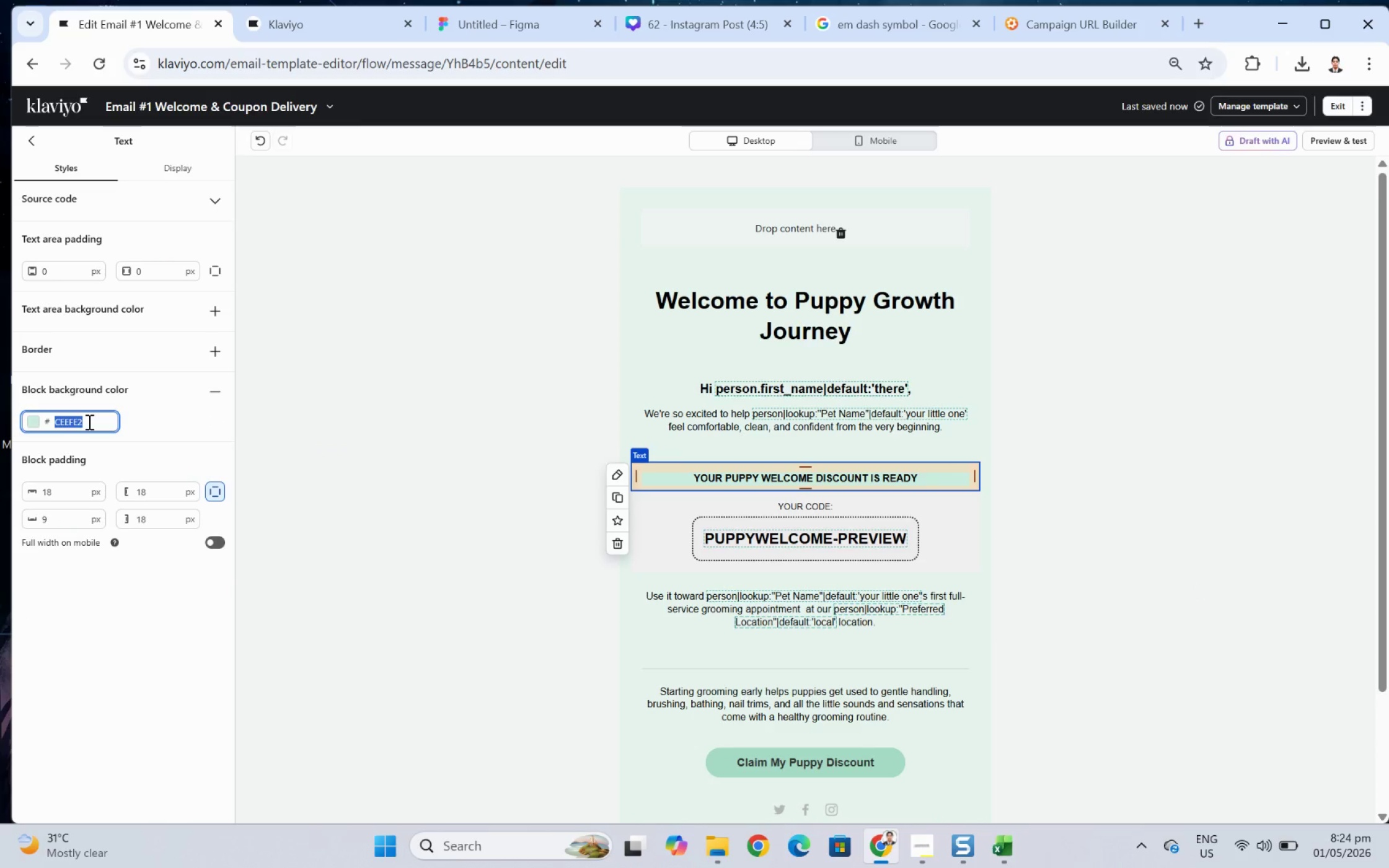 
key(Control+C)
 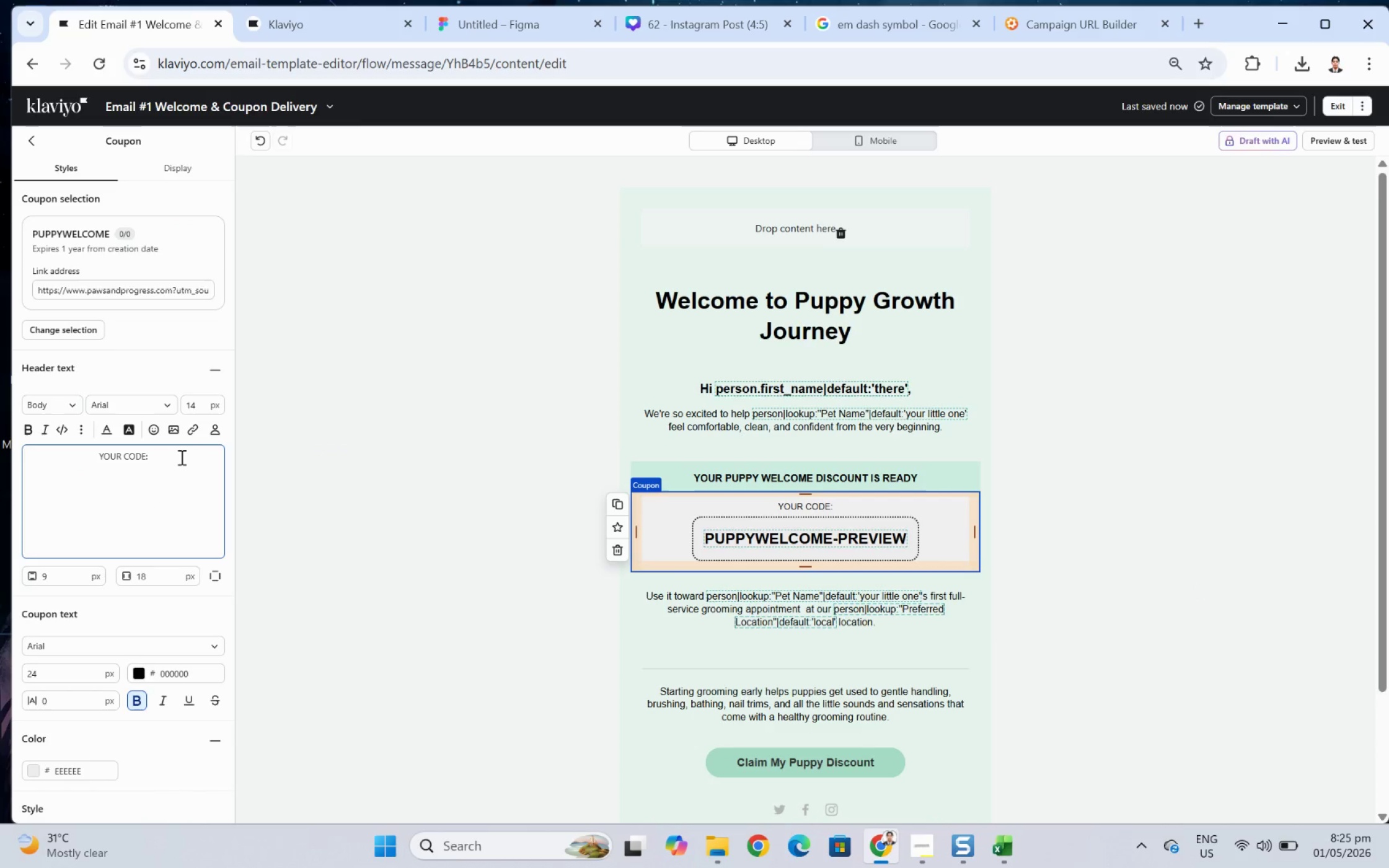 
scroll: coordinate [119, 697], scroll_direction: down, amount: 4.0
 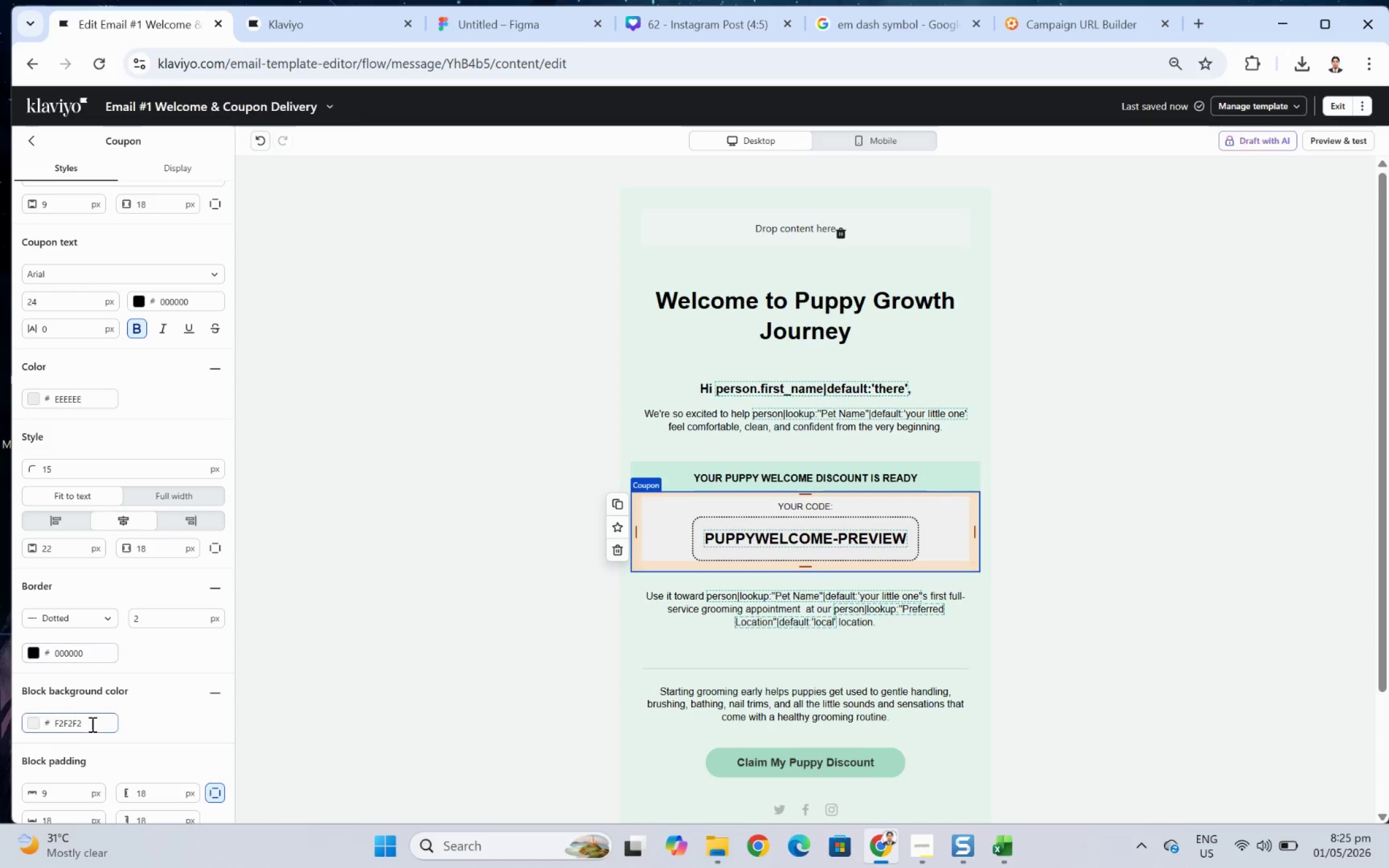 
double_click([91, 724])
 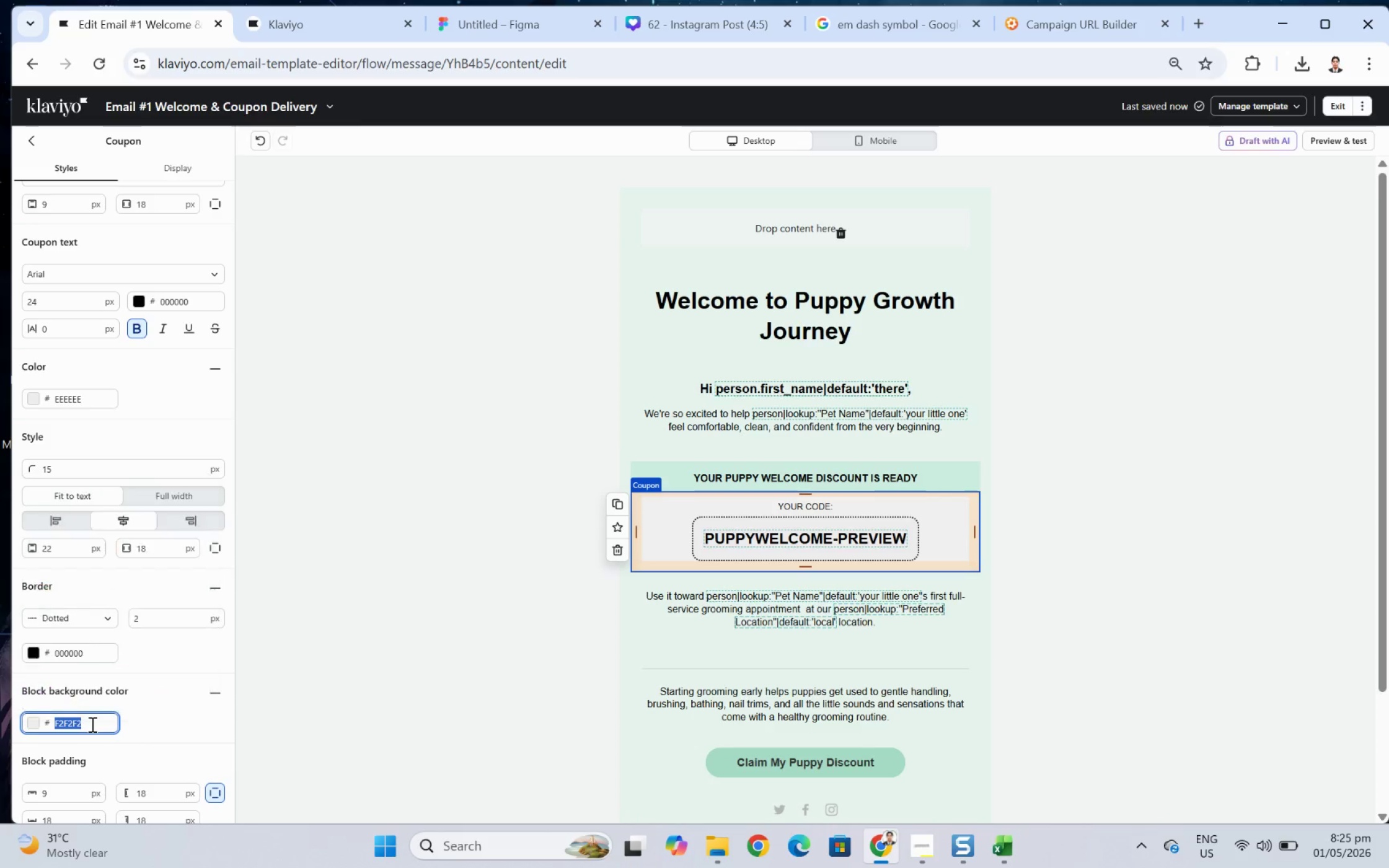 
key(Control+V)
 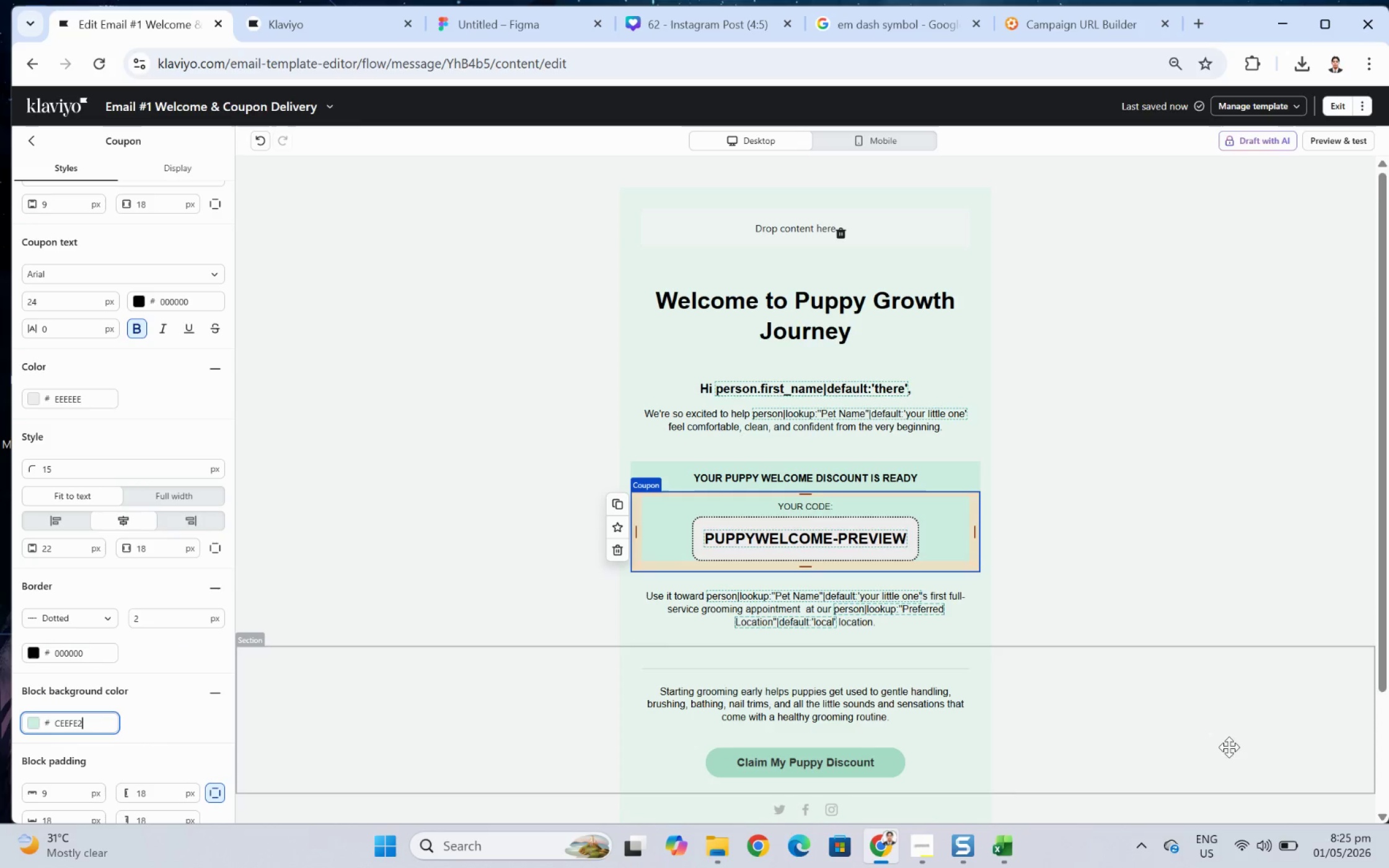 
left_click([1223, 744])
 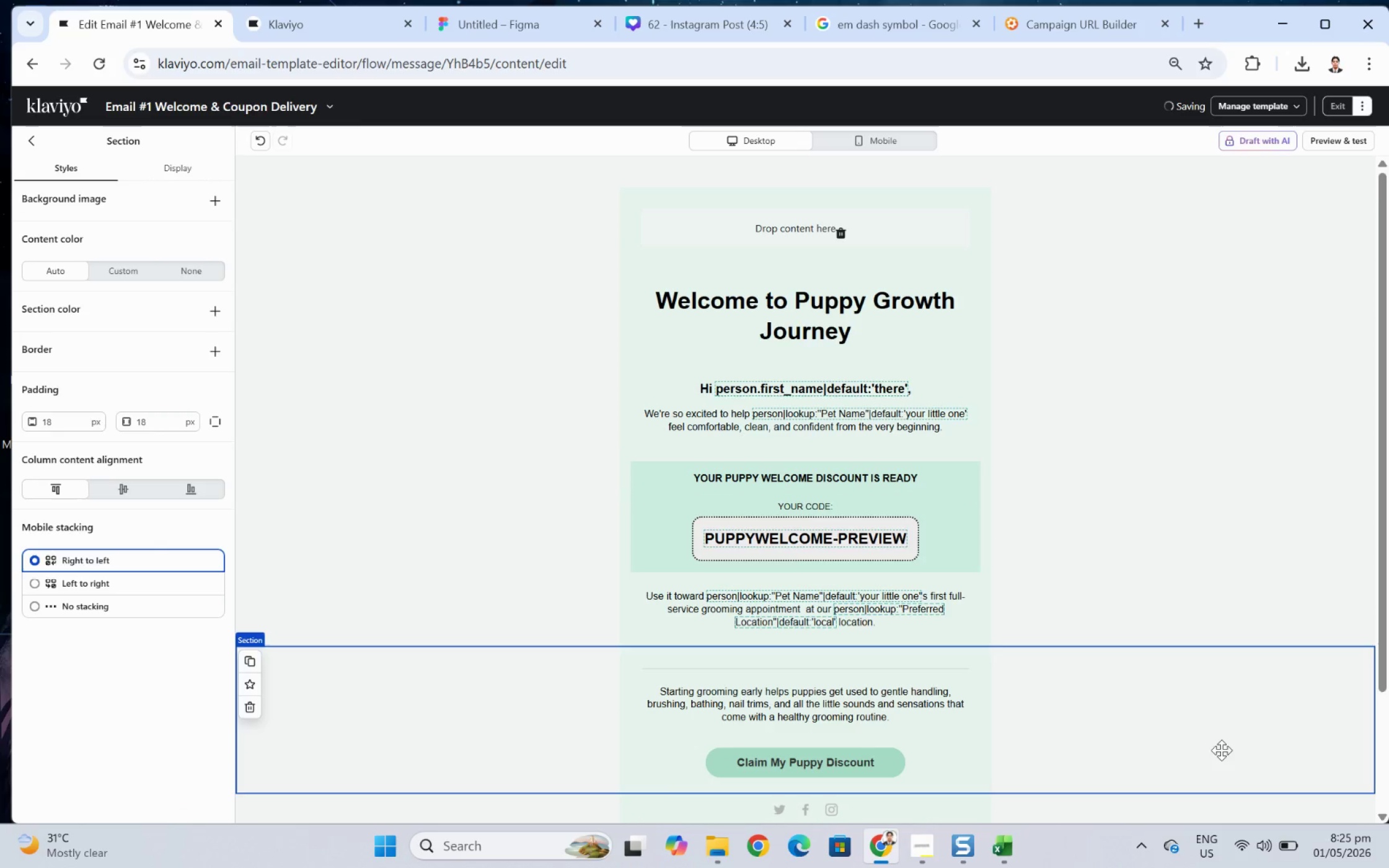 
left_click([1164, 768])
 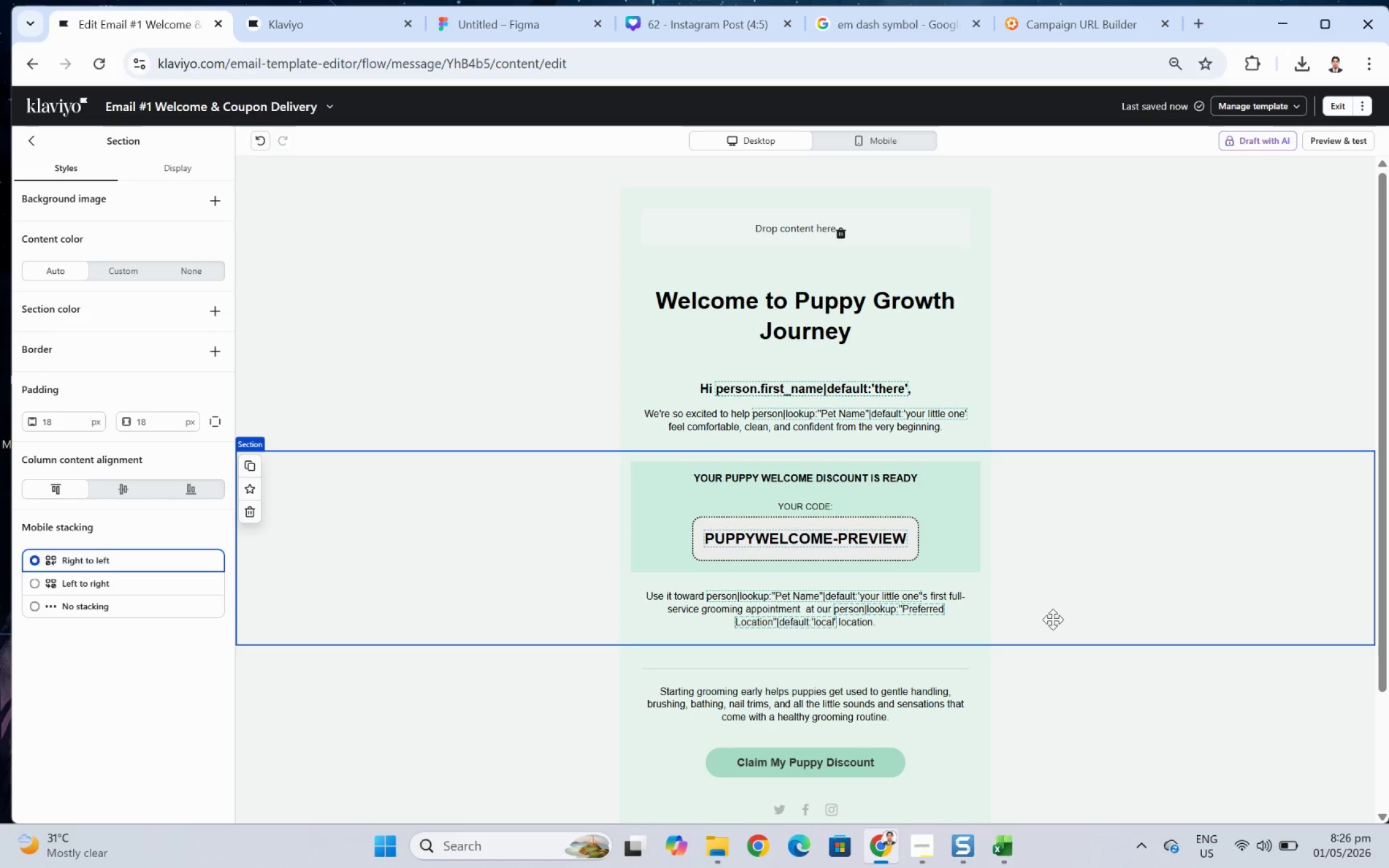 
wait(59.9)
 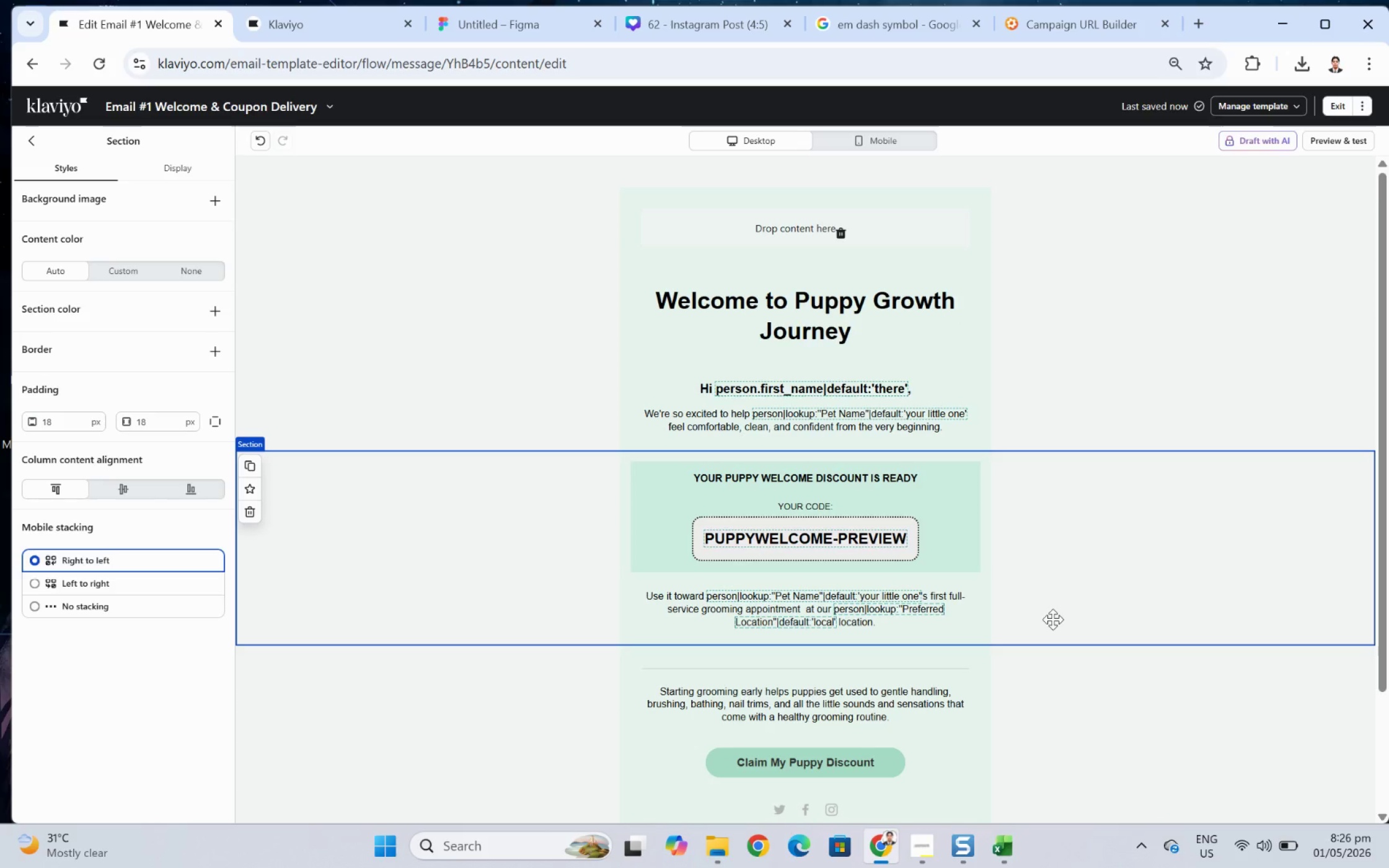 
left_click([1069, 625])
 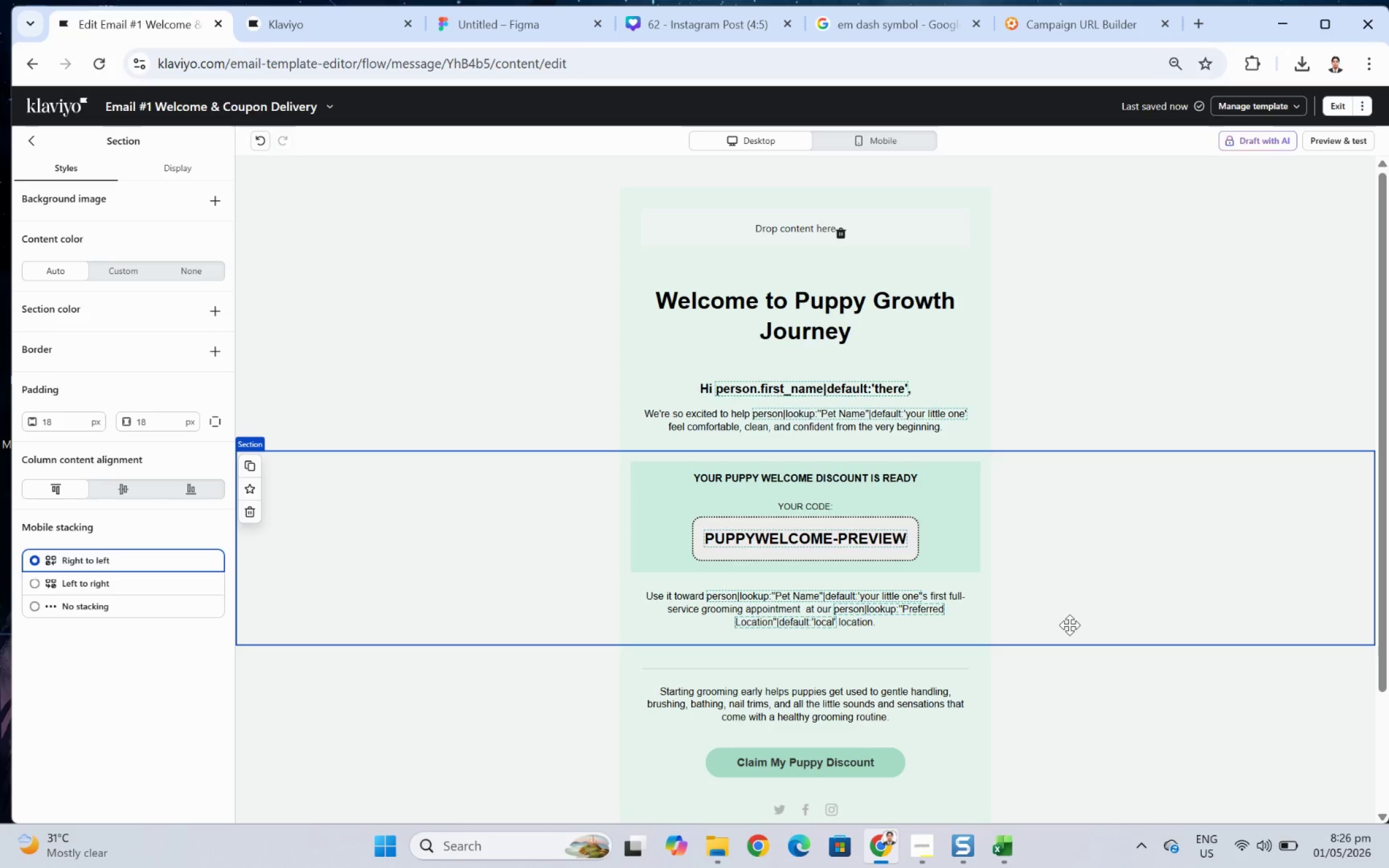 
wait(6.66)
 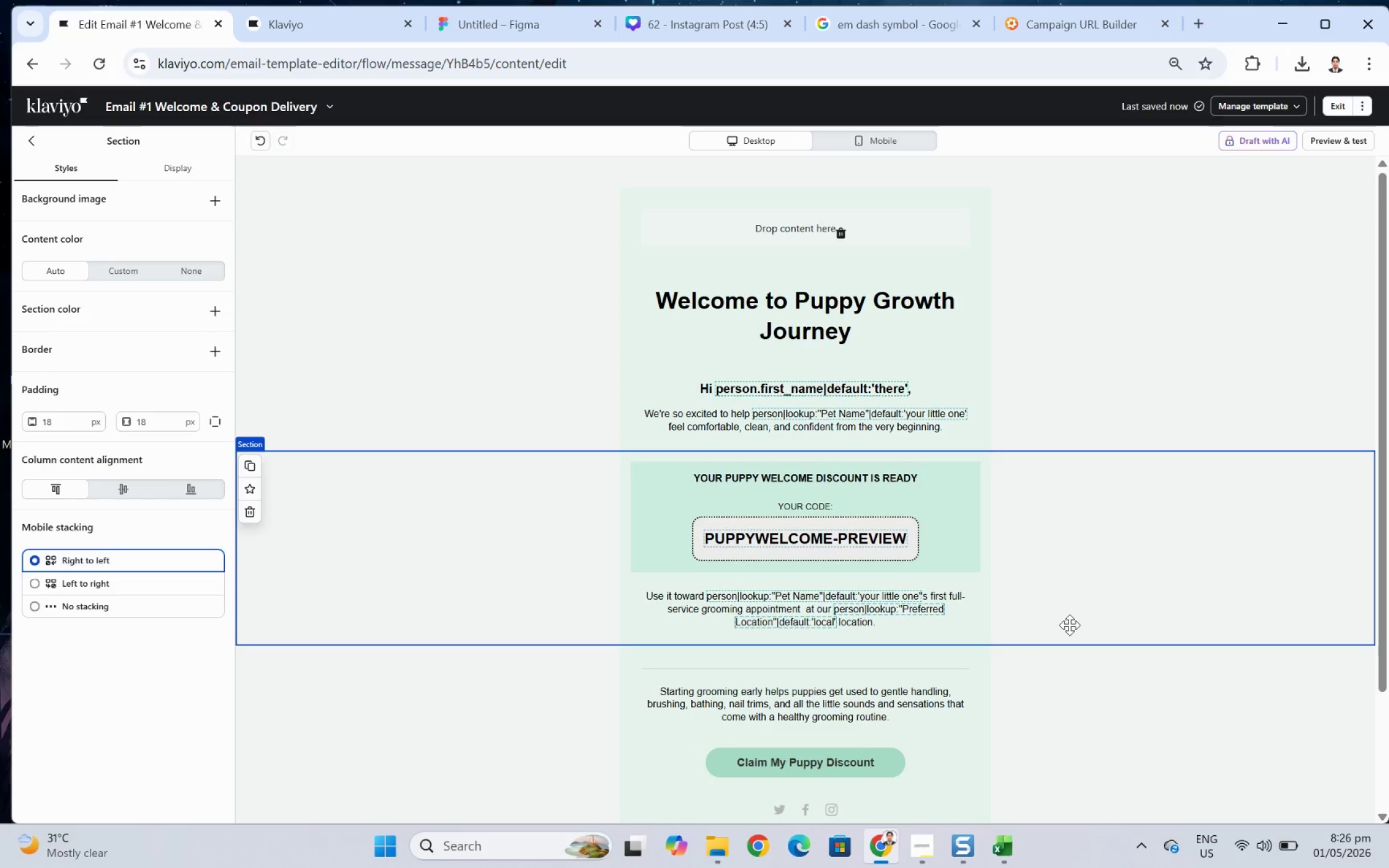 
left_click([938, 615])
 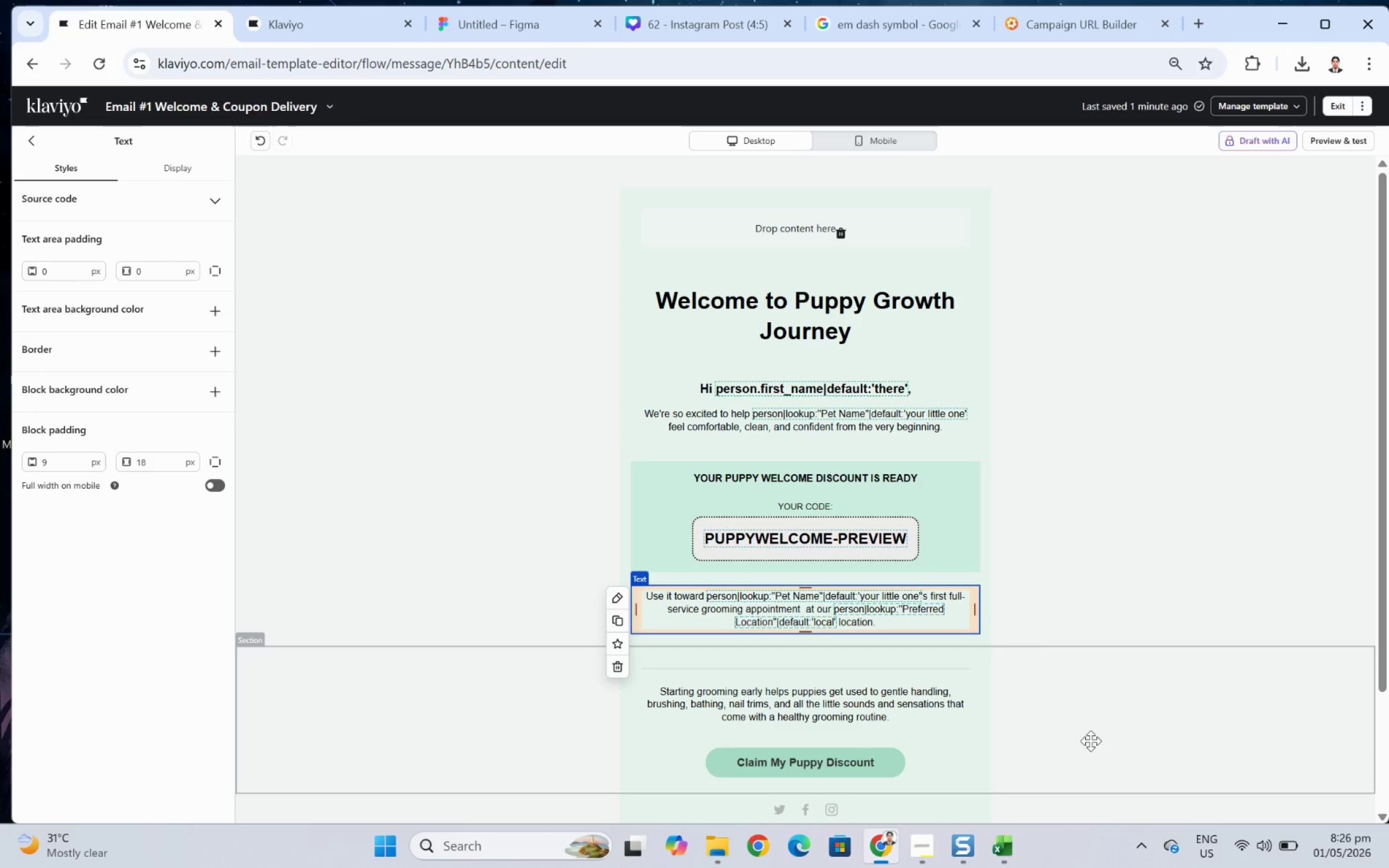 
left_click([1091, 755])
 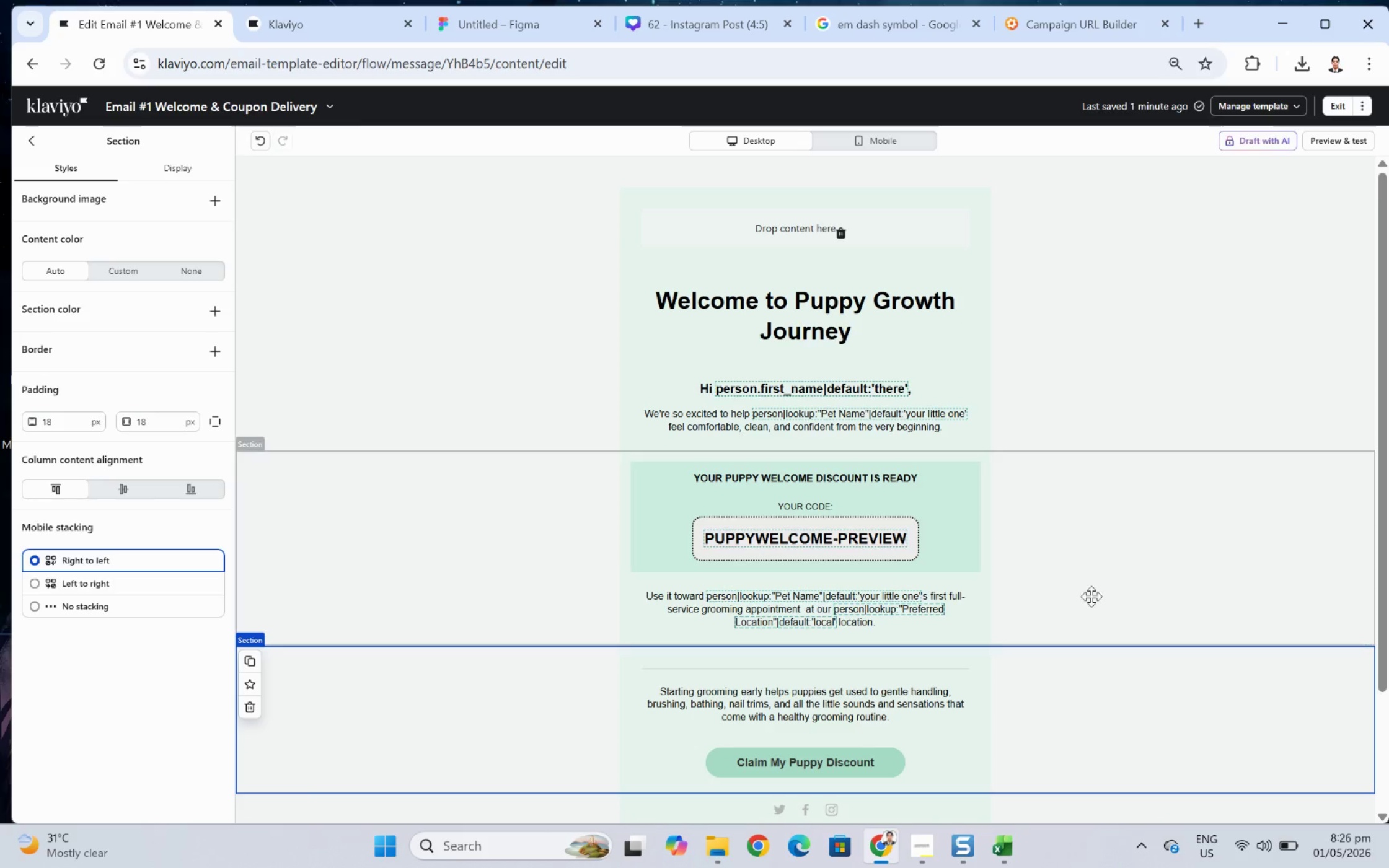 
left_click([959, 476])
 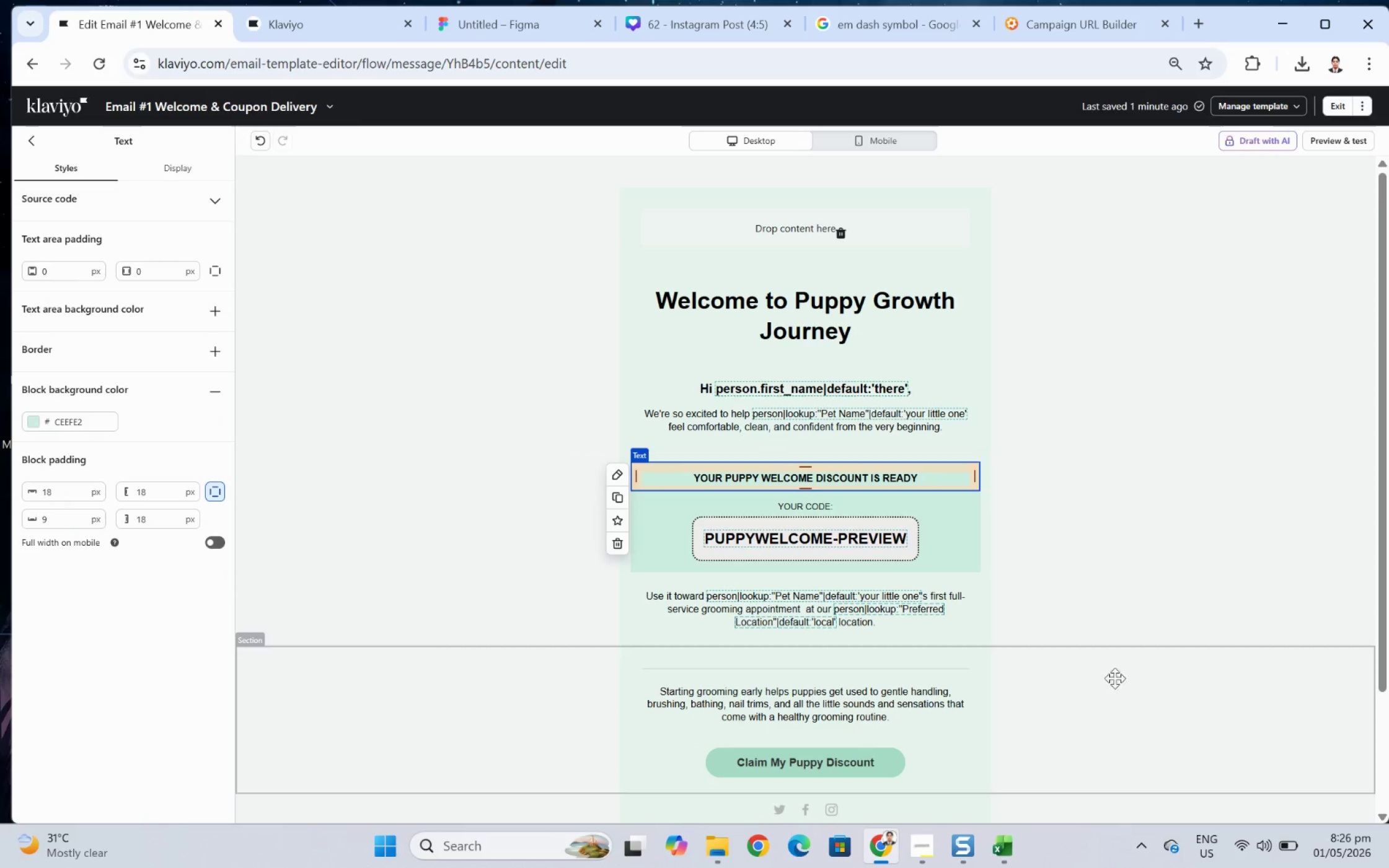 
left_click([1126, 709])
 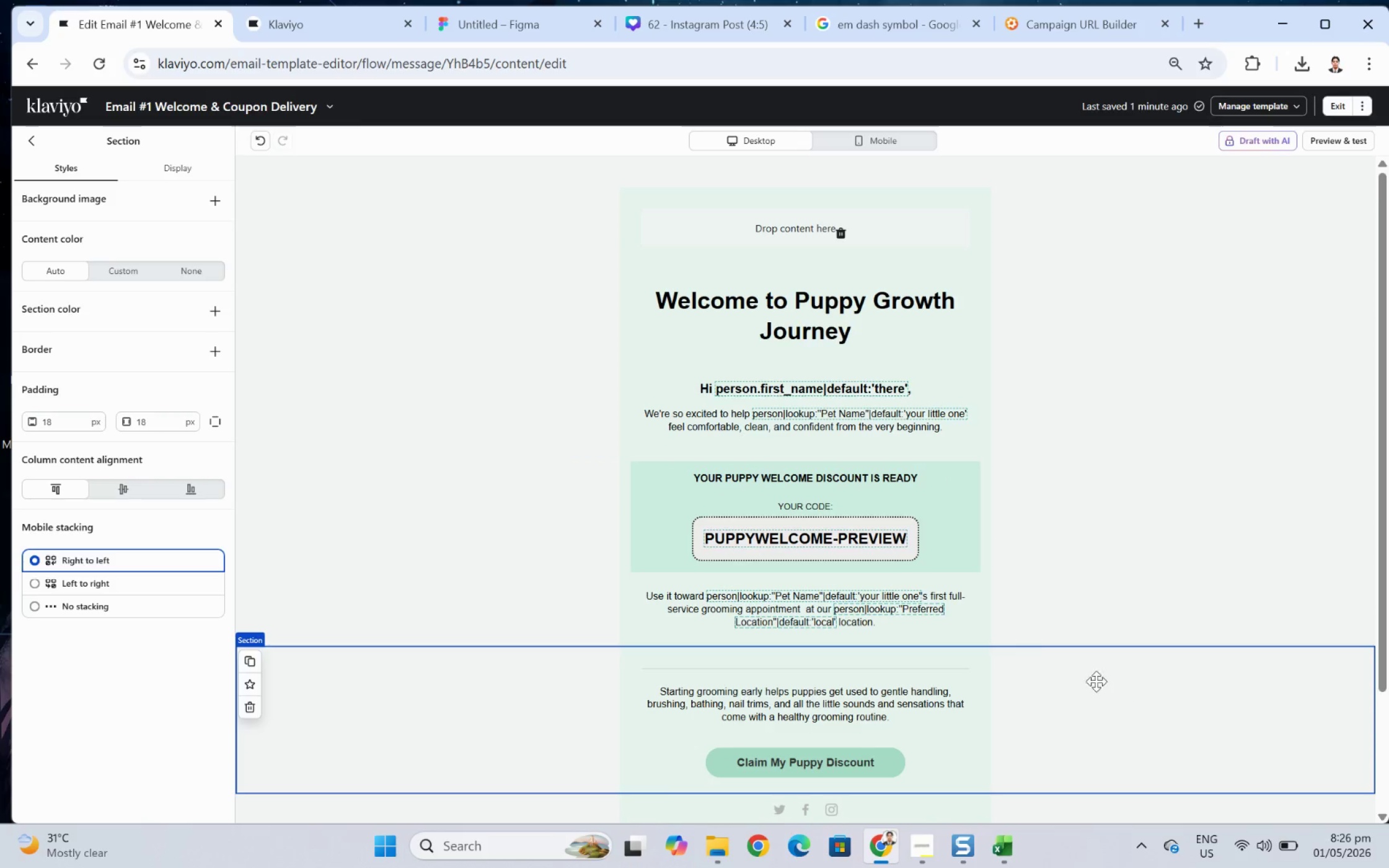 
left_click([917, 597])
 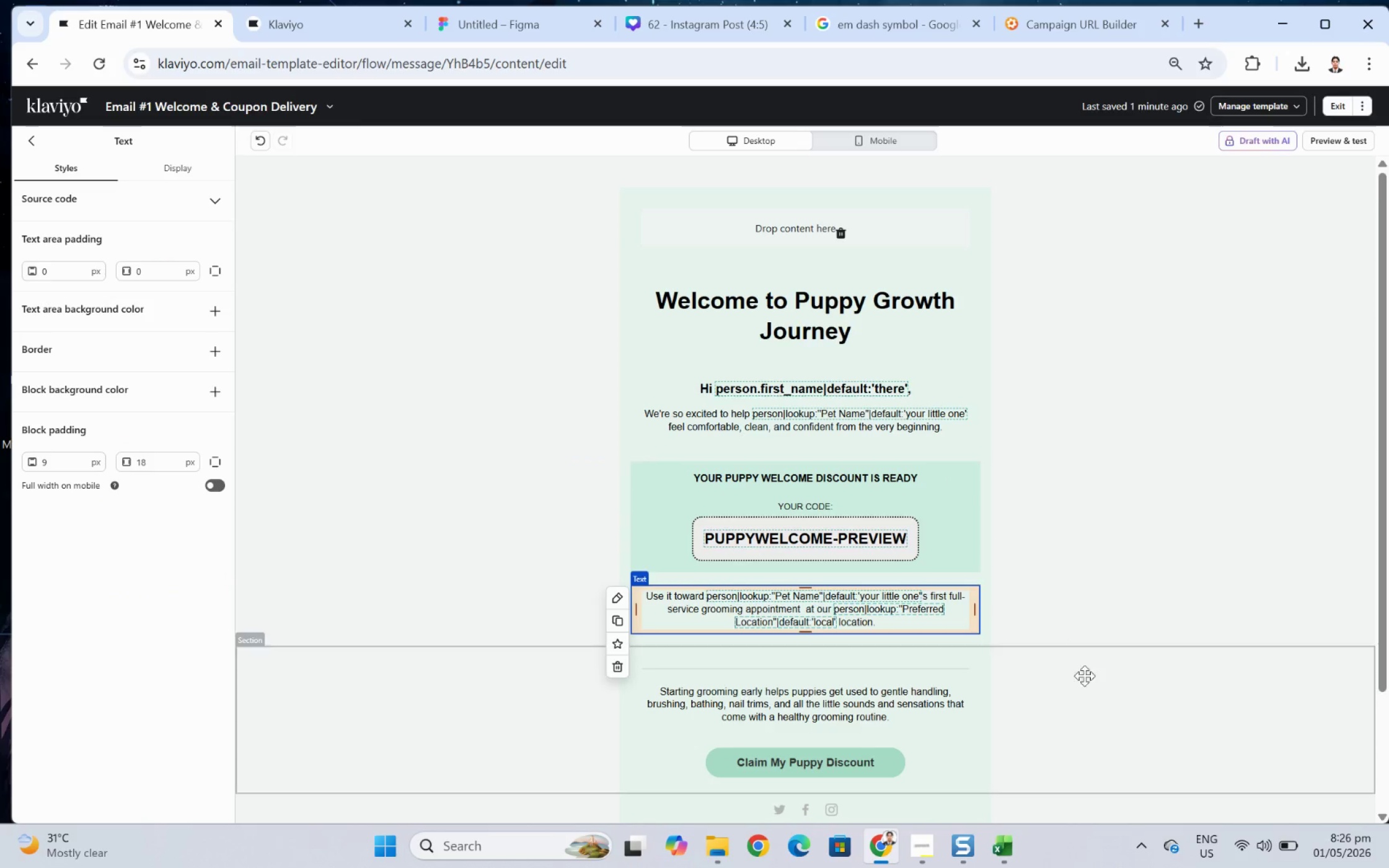 
left_click([1090, 701])
 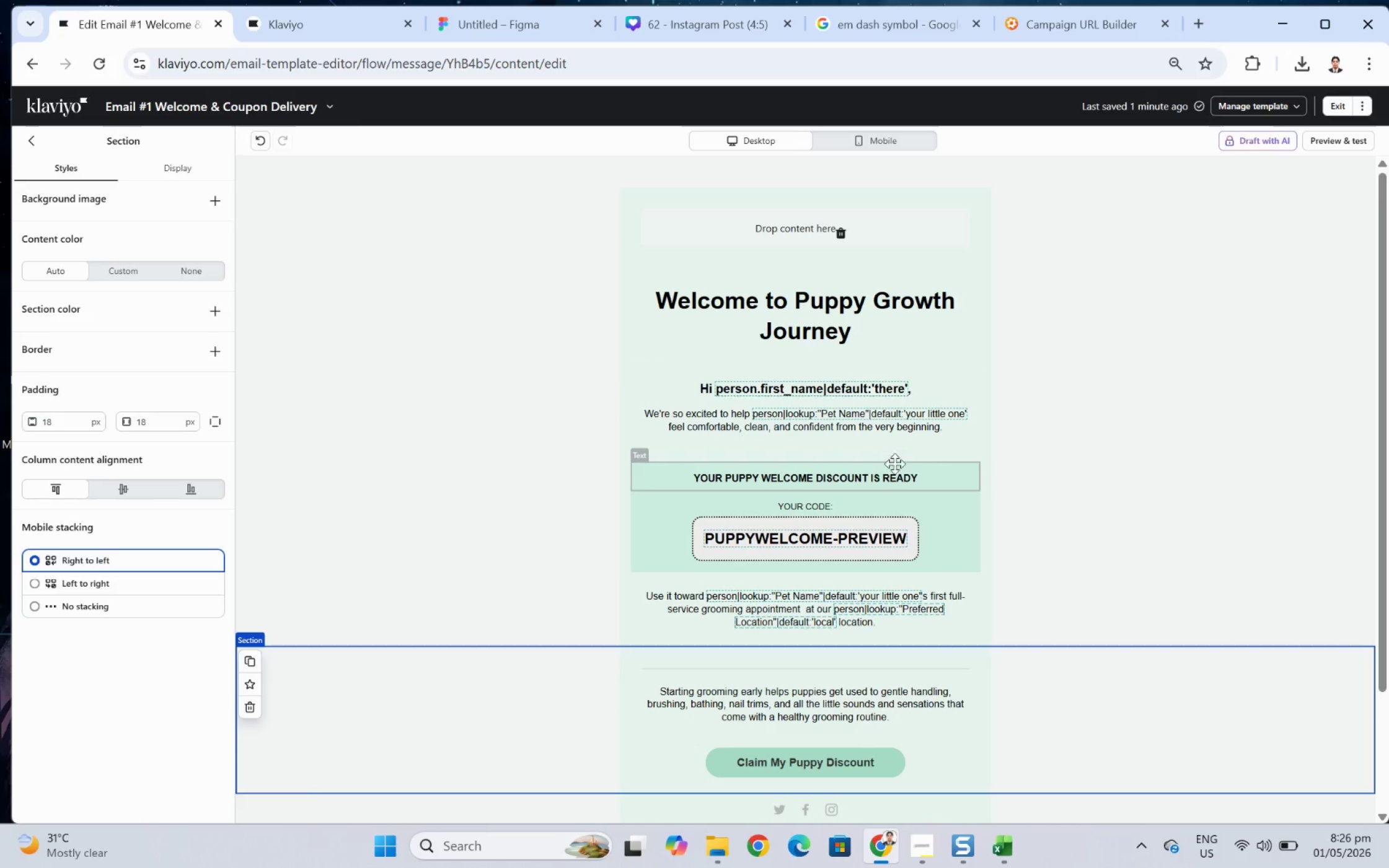 
wait(5.51)
 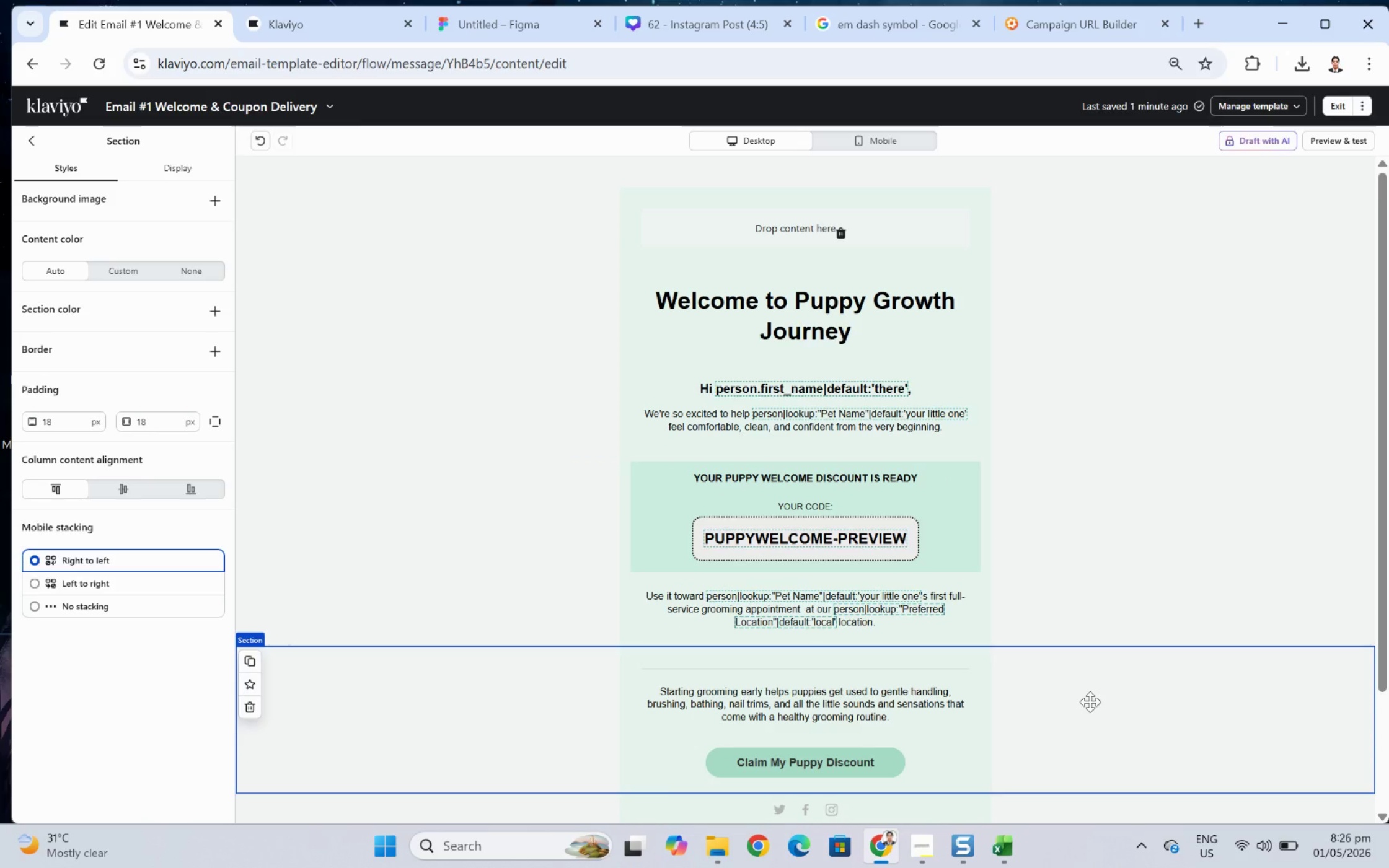 
left_click([1067, 691])
 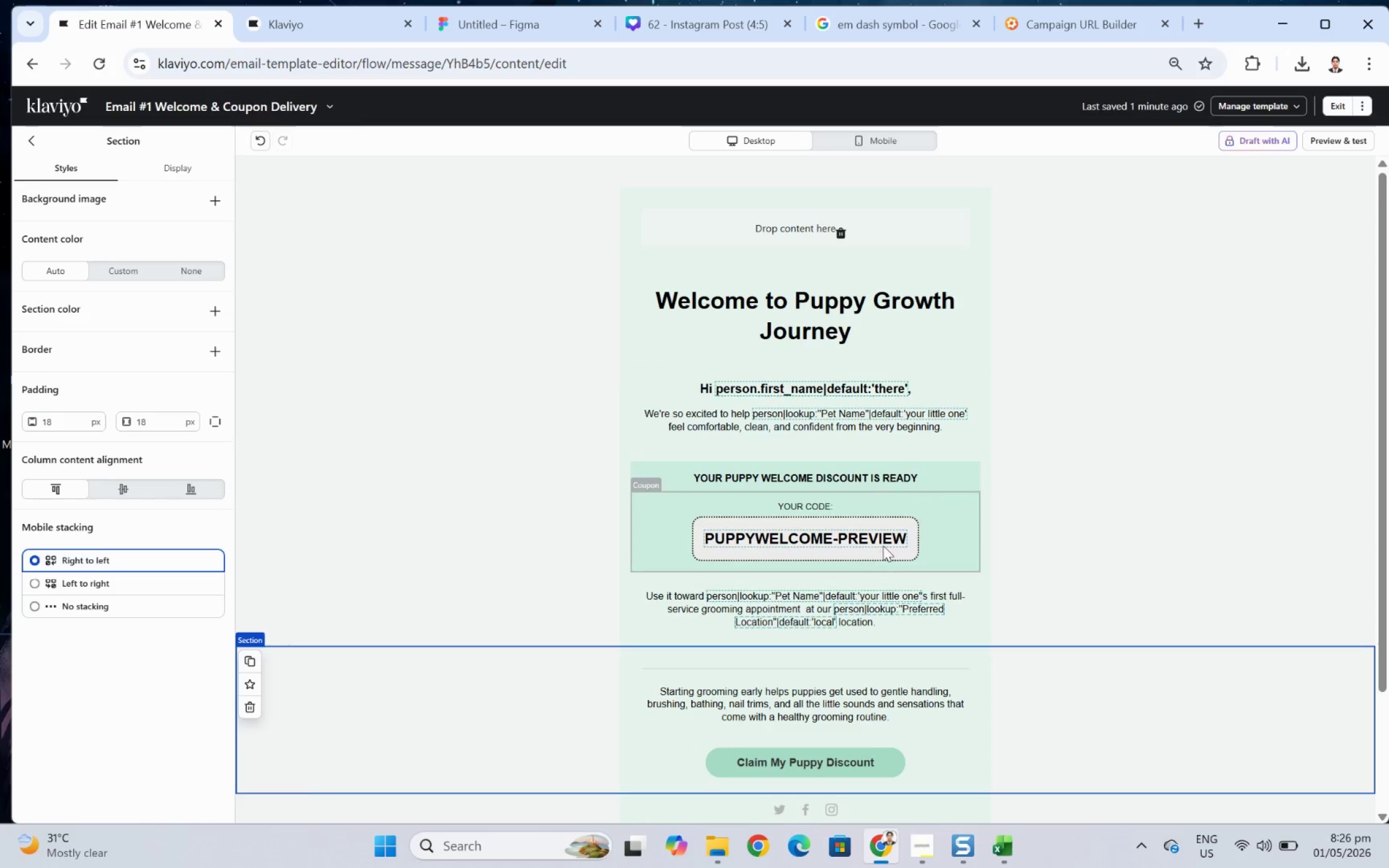 
left_click([888, 532])
 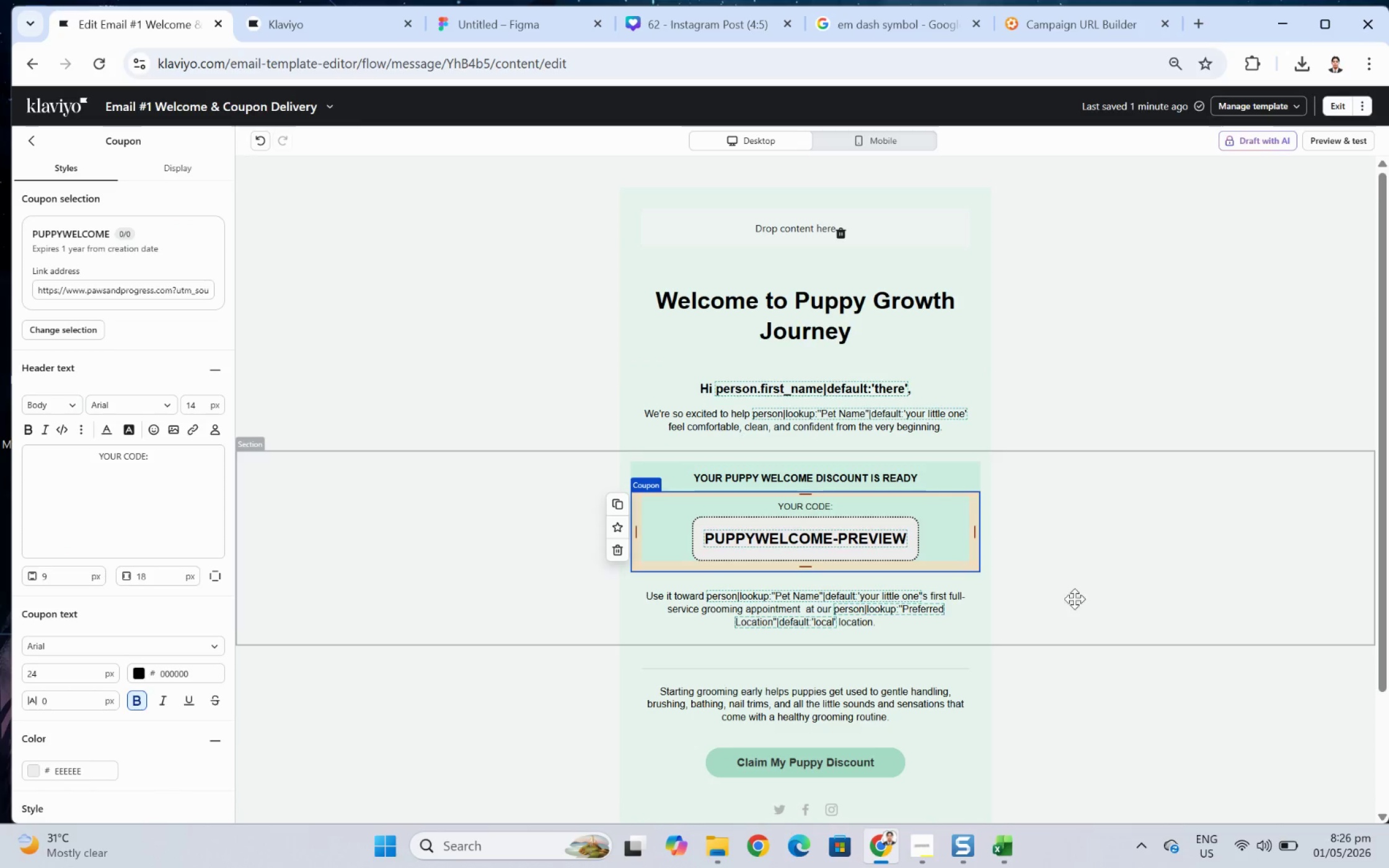 
left_click([1065, 682])
 